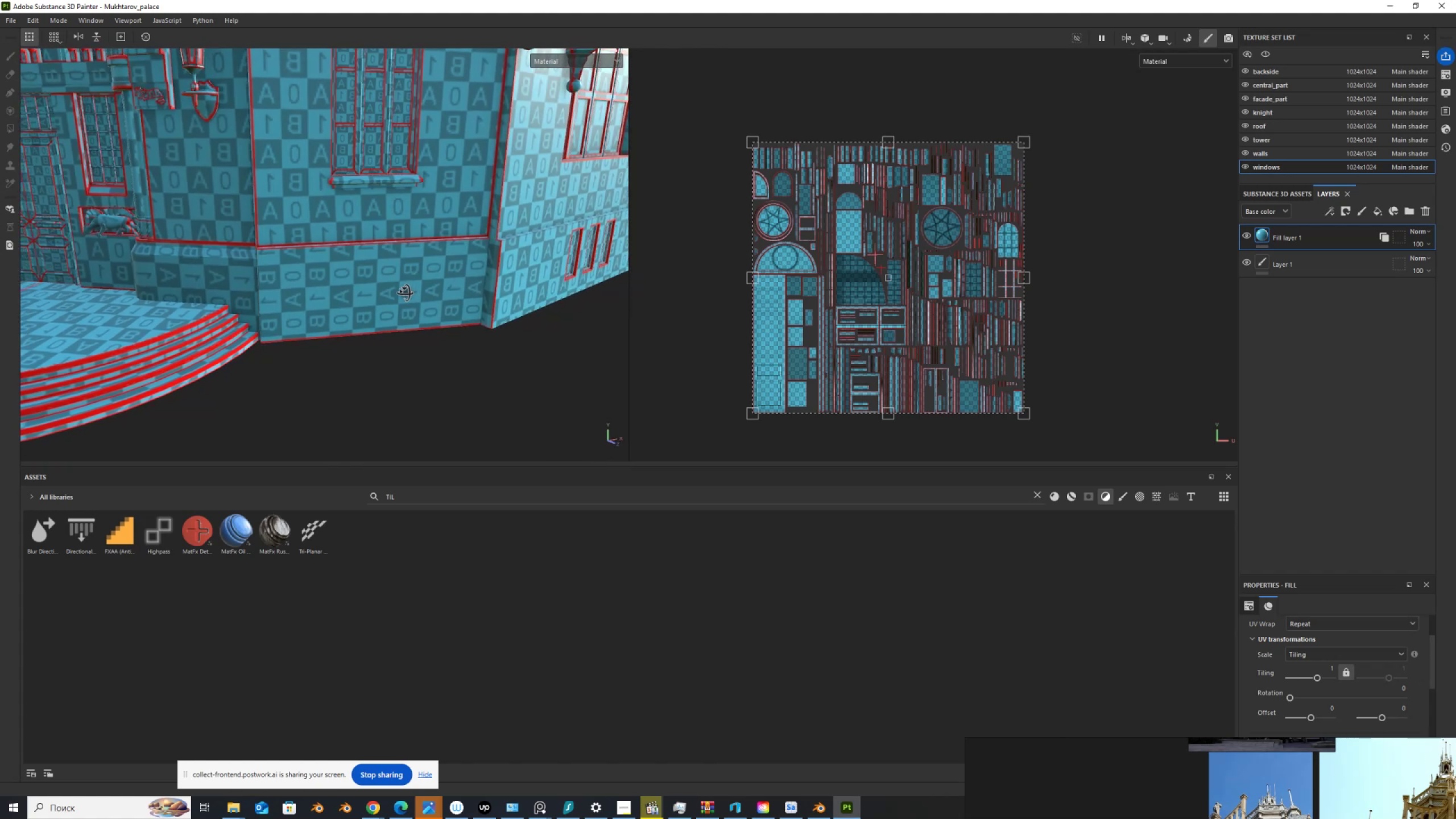 
key(Alt+AltLeft)
 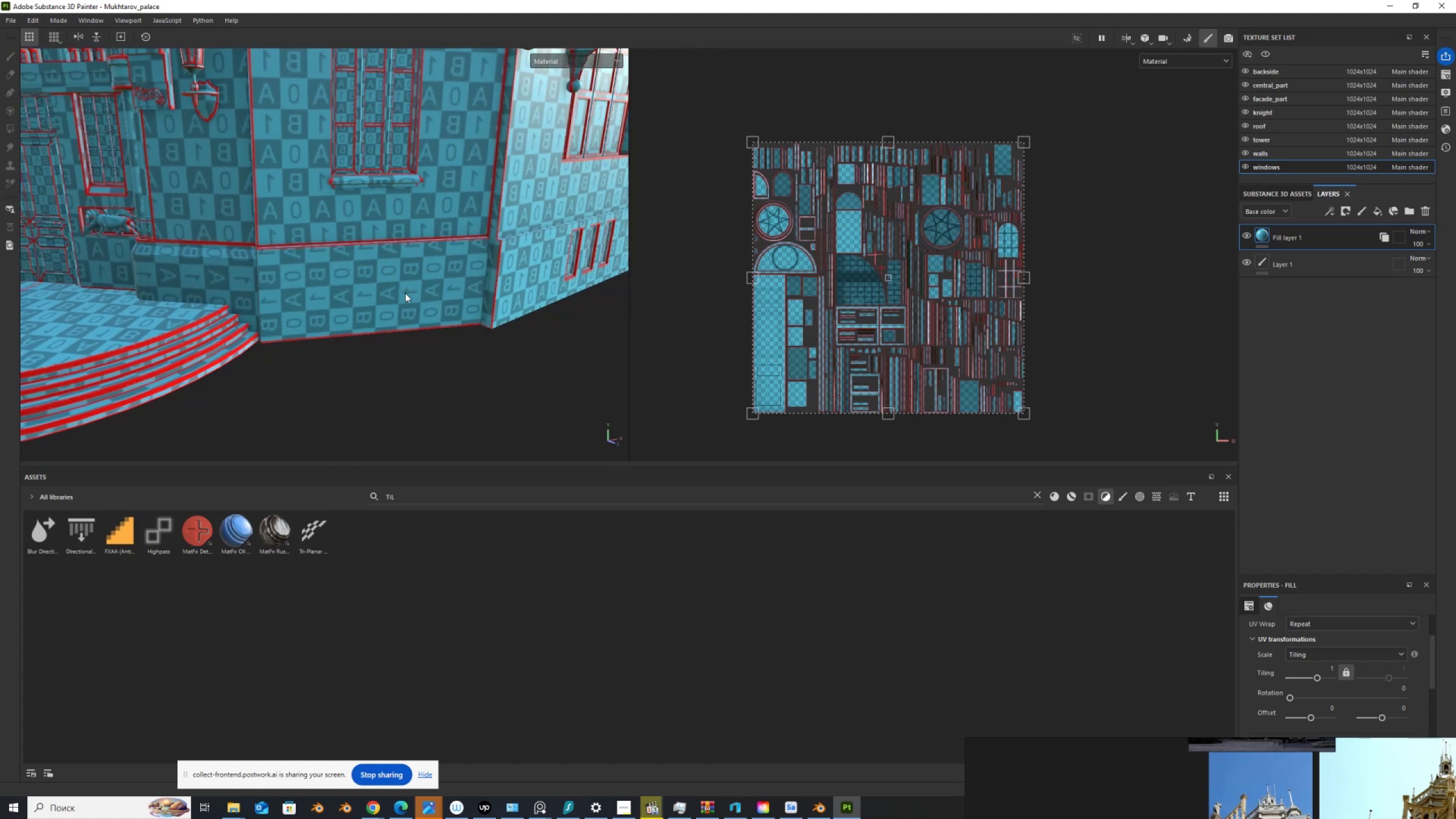 
key(Alt+AltLeft)
 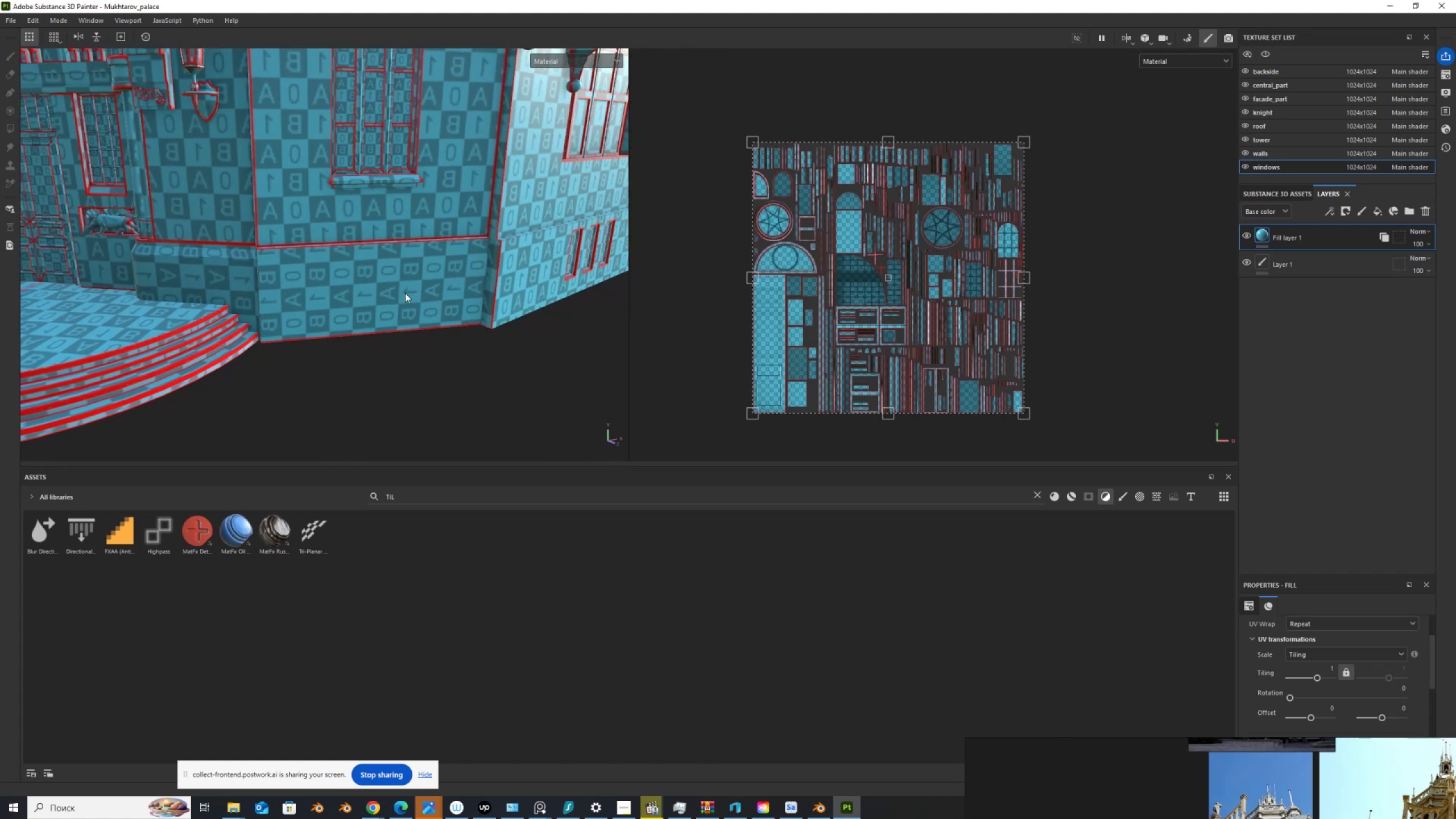 
key(Alt+AltLeft)
 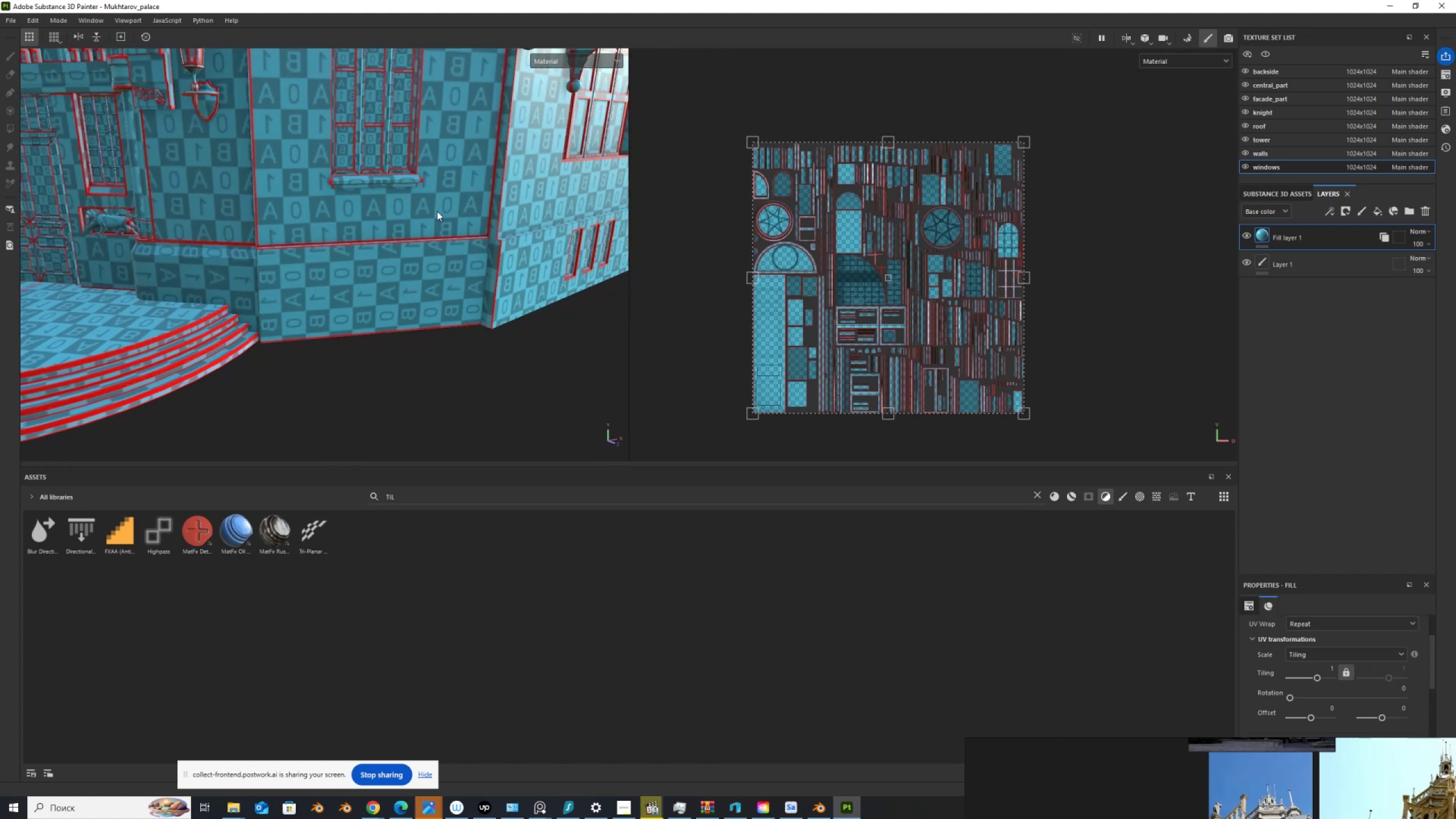 
hold_key(key=AltLeft, duration=0.38)
hold_key(key=ControlLeft, duration=0.38)
right_click([437, 211])
 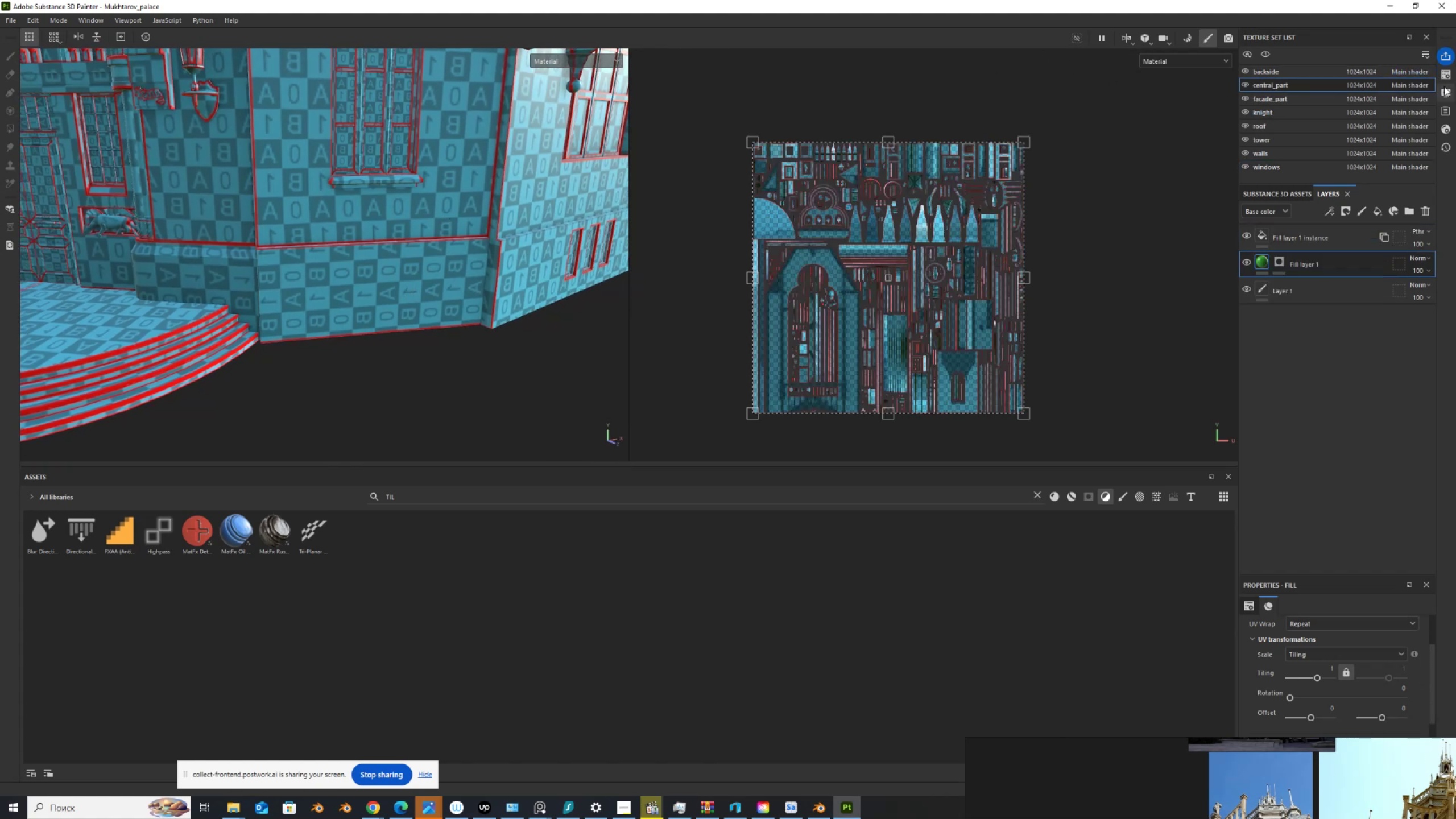 
left_click([1445, 70])
 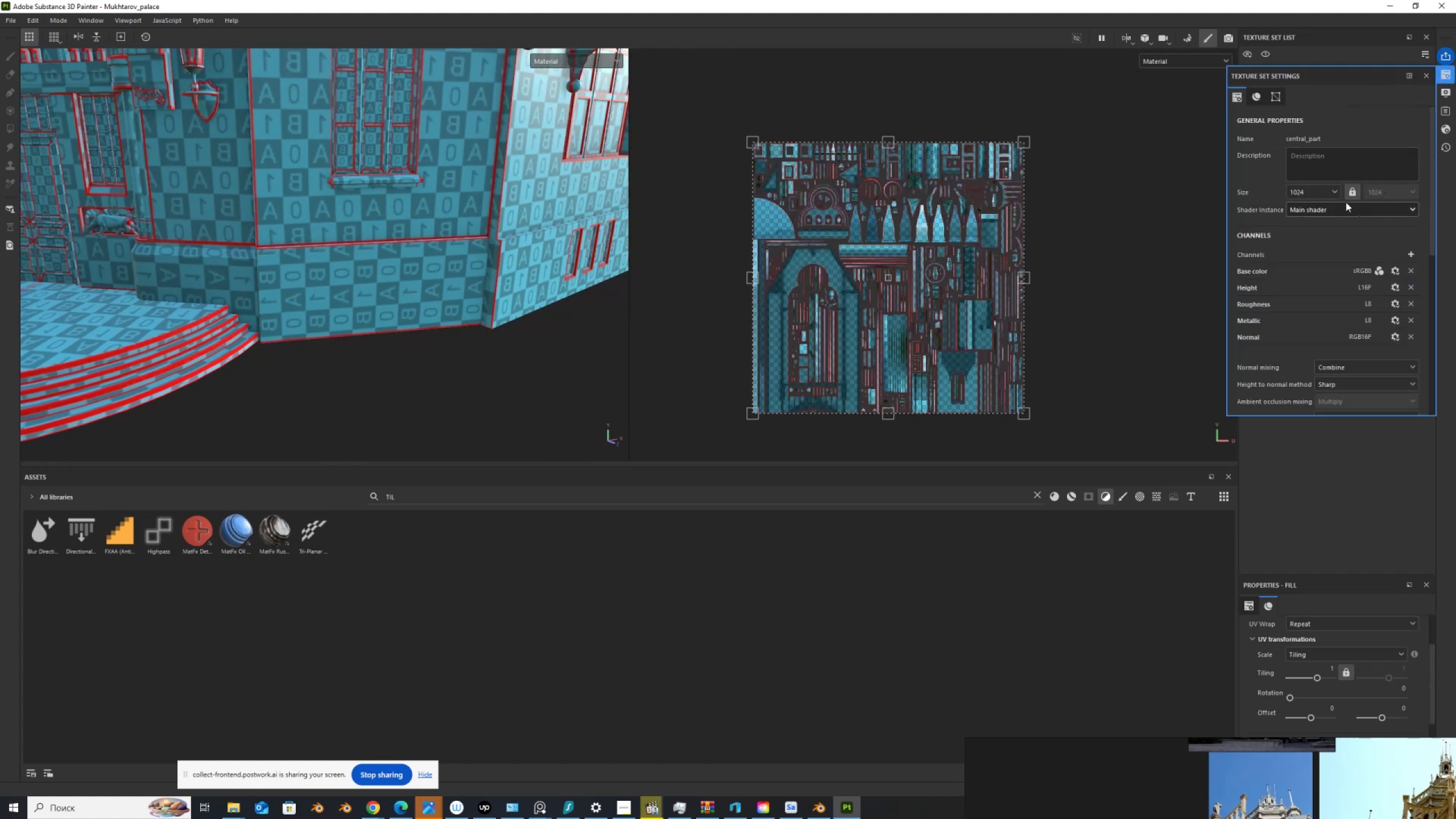 
left_click([1330, 189])
 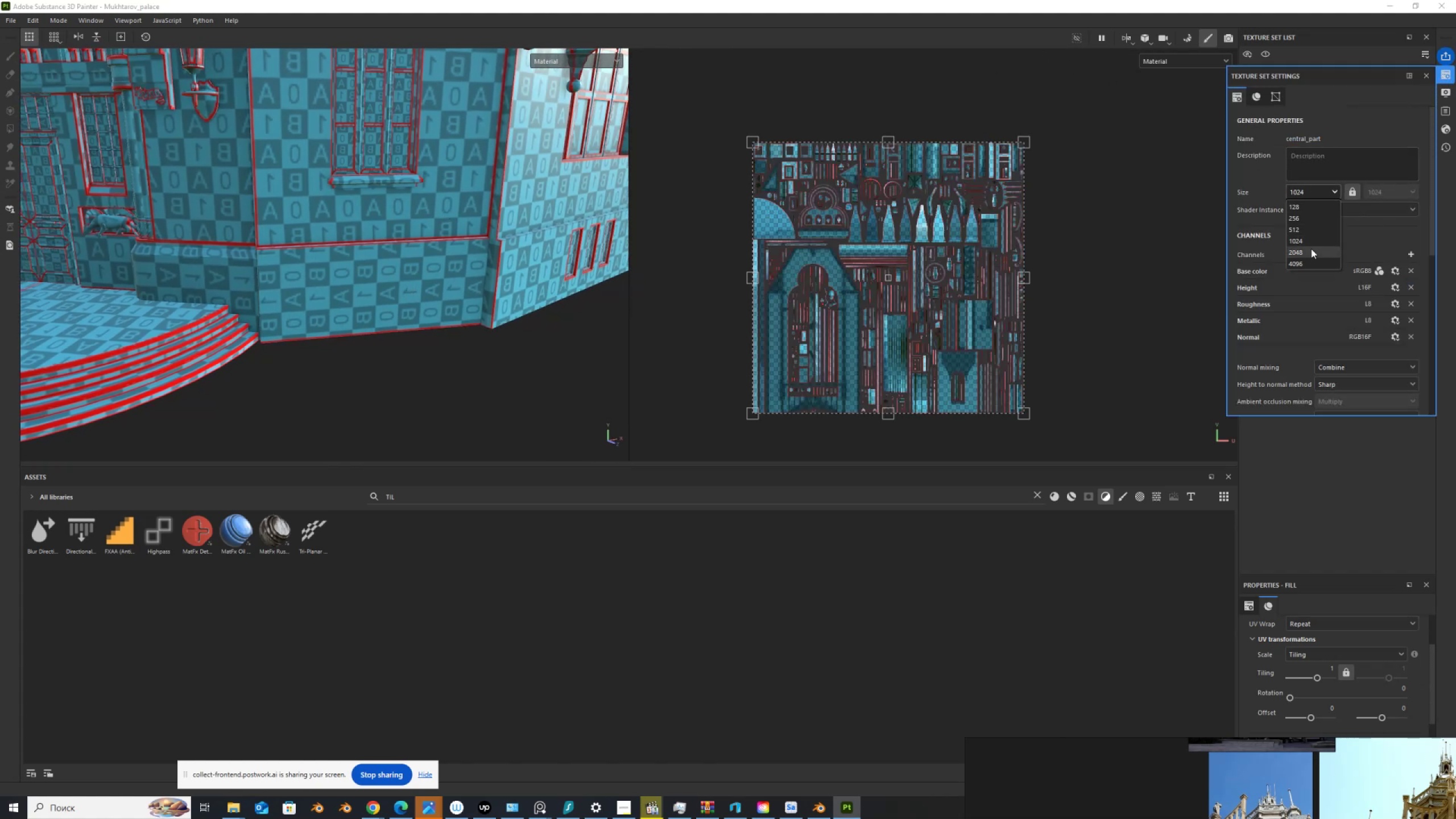 
left_click([1310, 252])
 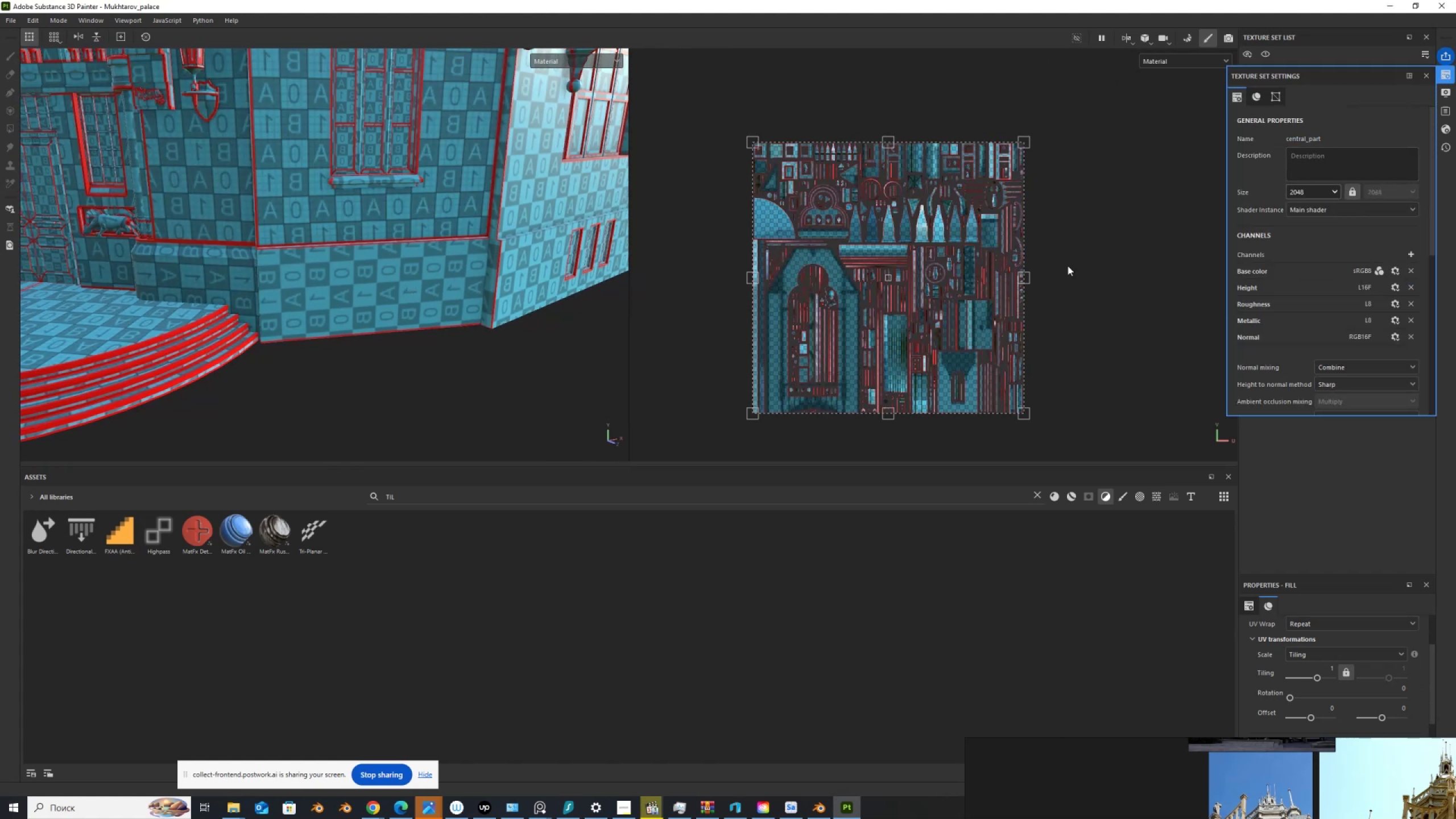 
scroll: coordinate [450, 221], scroll_direction: up, amount: 4.0
 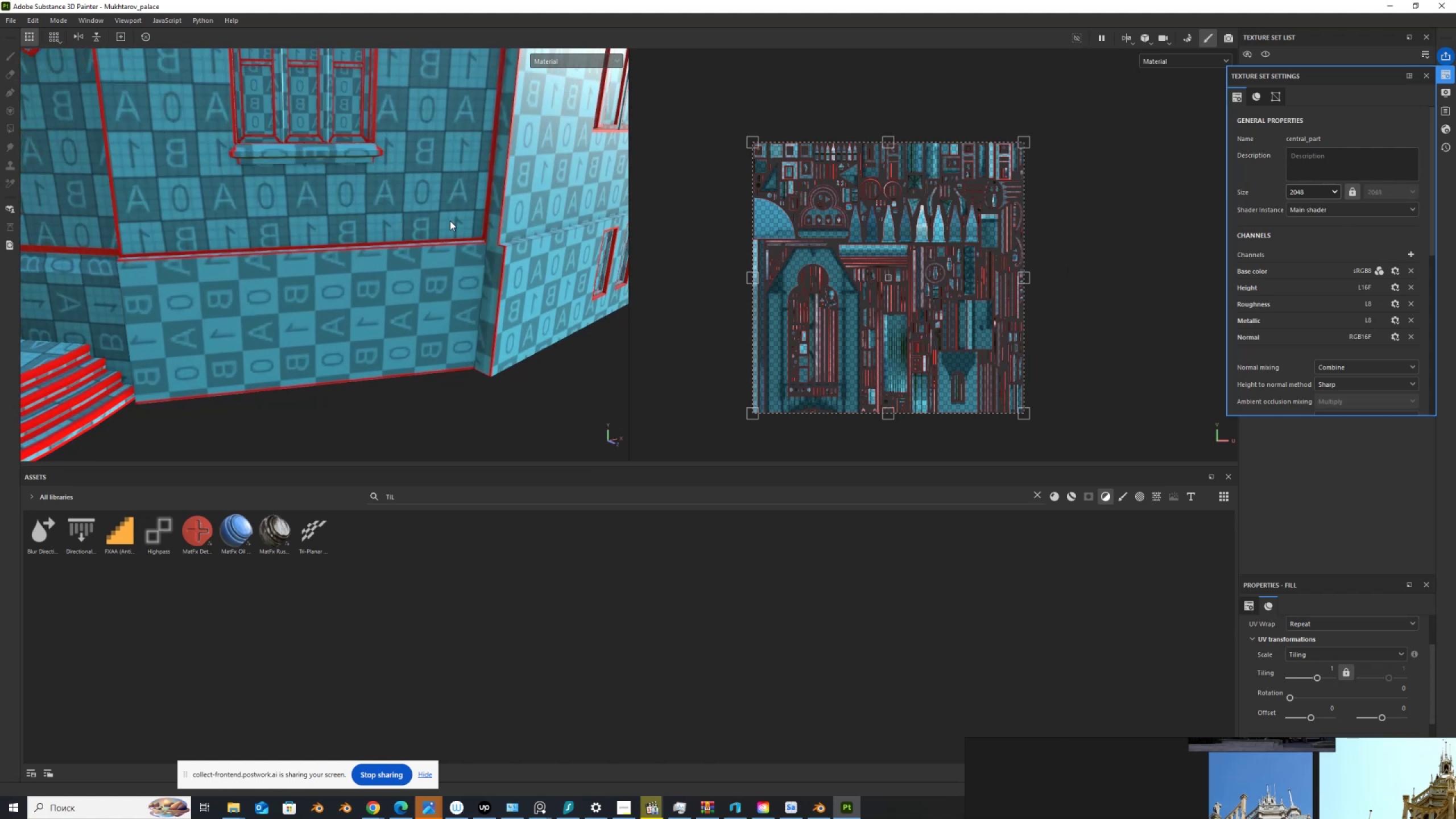 
scroll: coordinate [450, 221], scroll_direction: down, amount: 1.0
 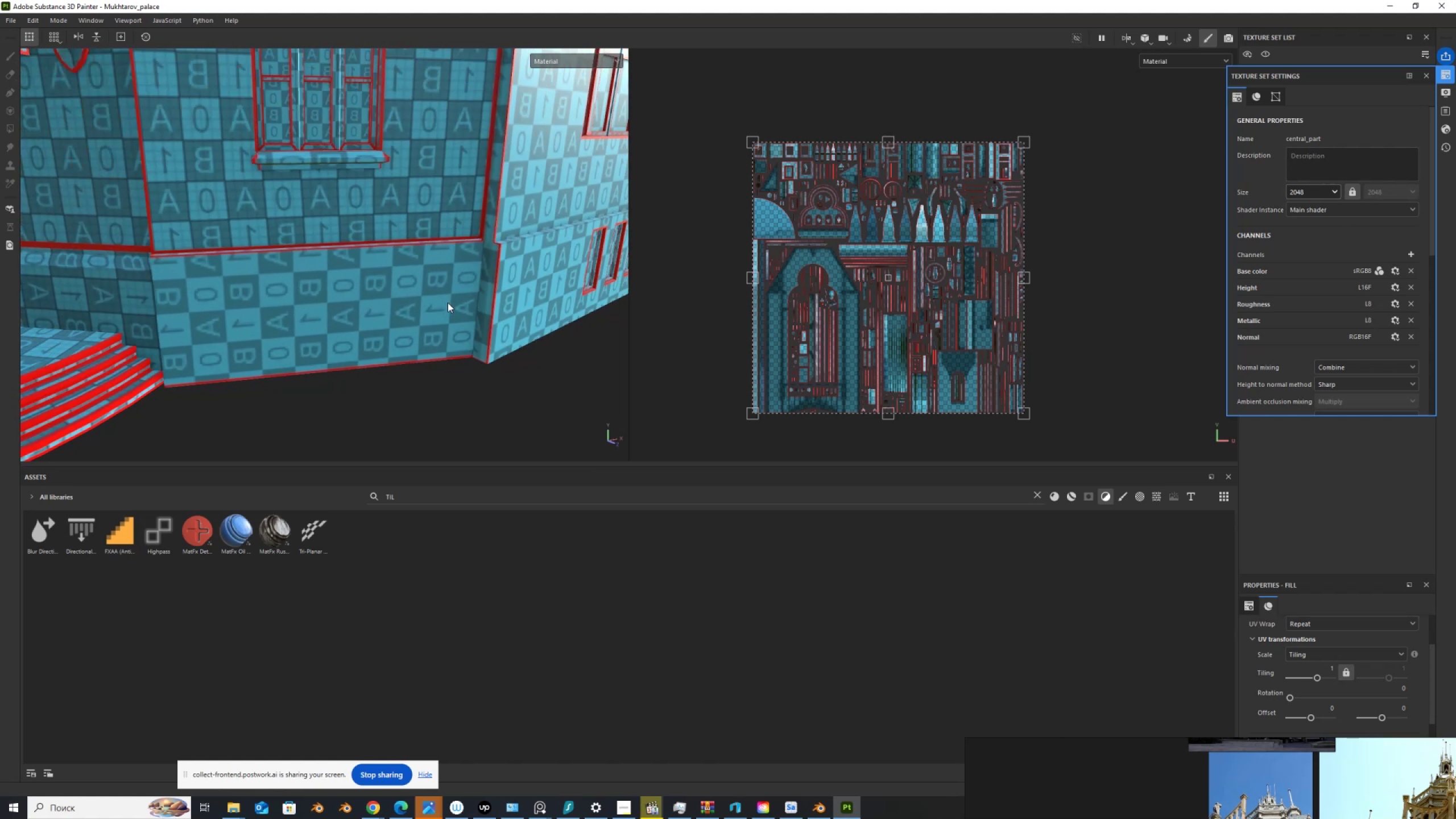 
hold_key(key=ControlLeft, duration=0.81)
hold_key(key=AltLeft, duration=0.74)
right_click([430, 304])
 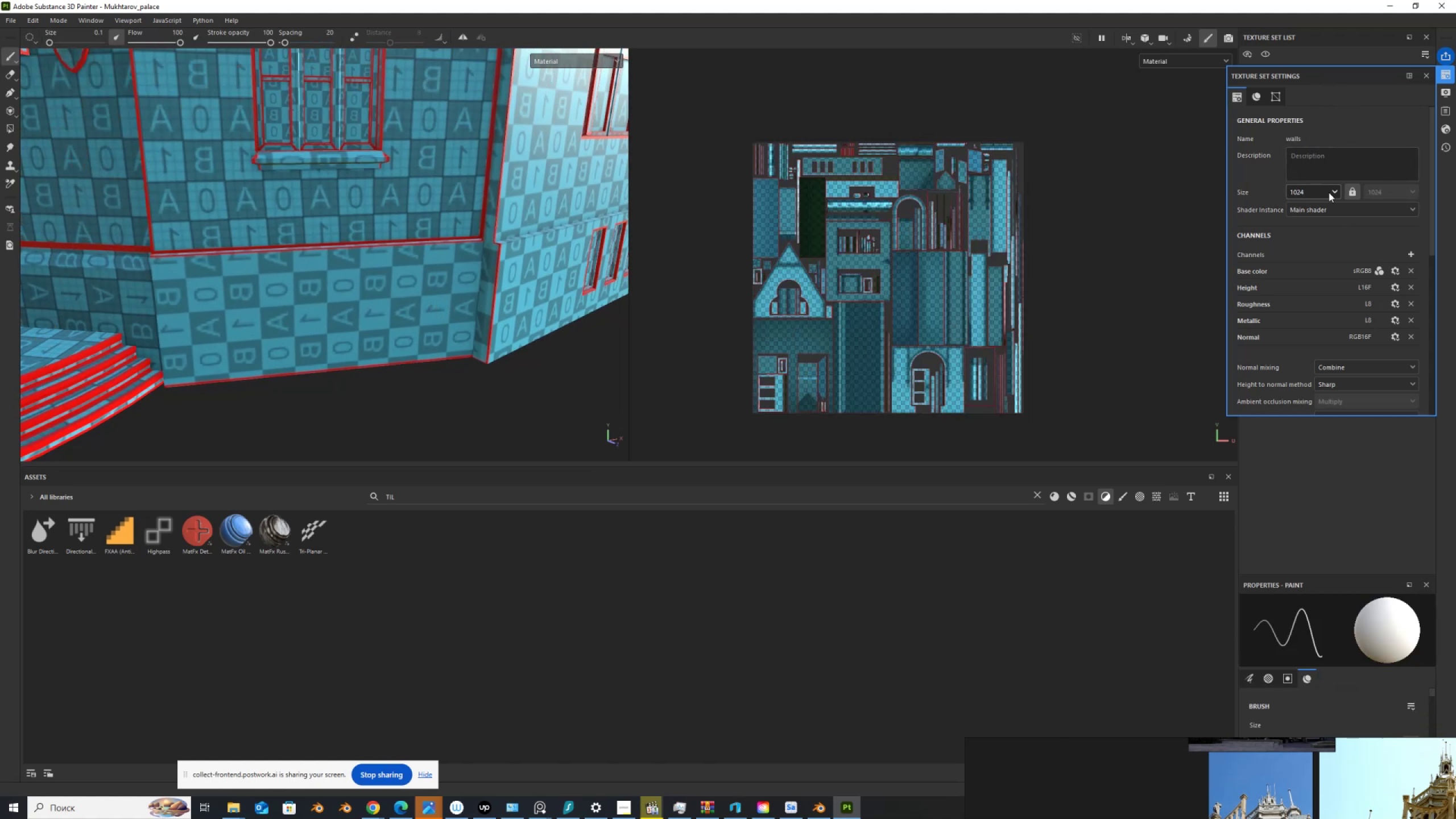 
left_click([1333, 192])
 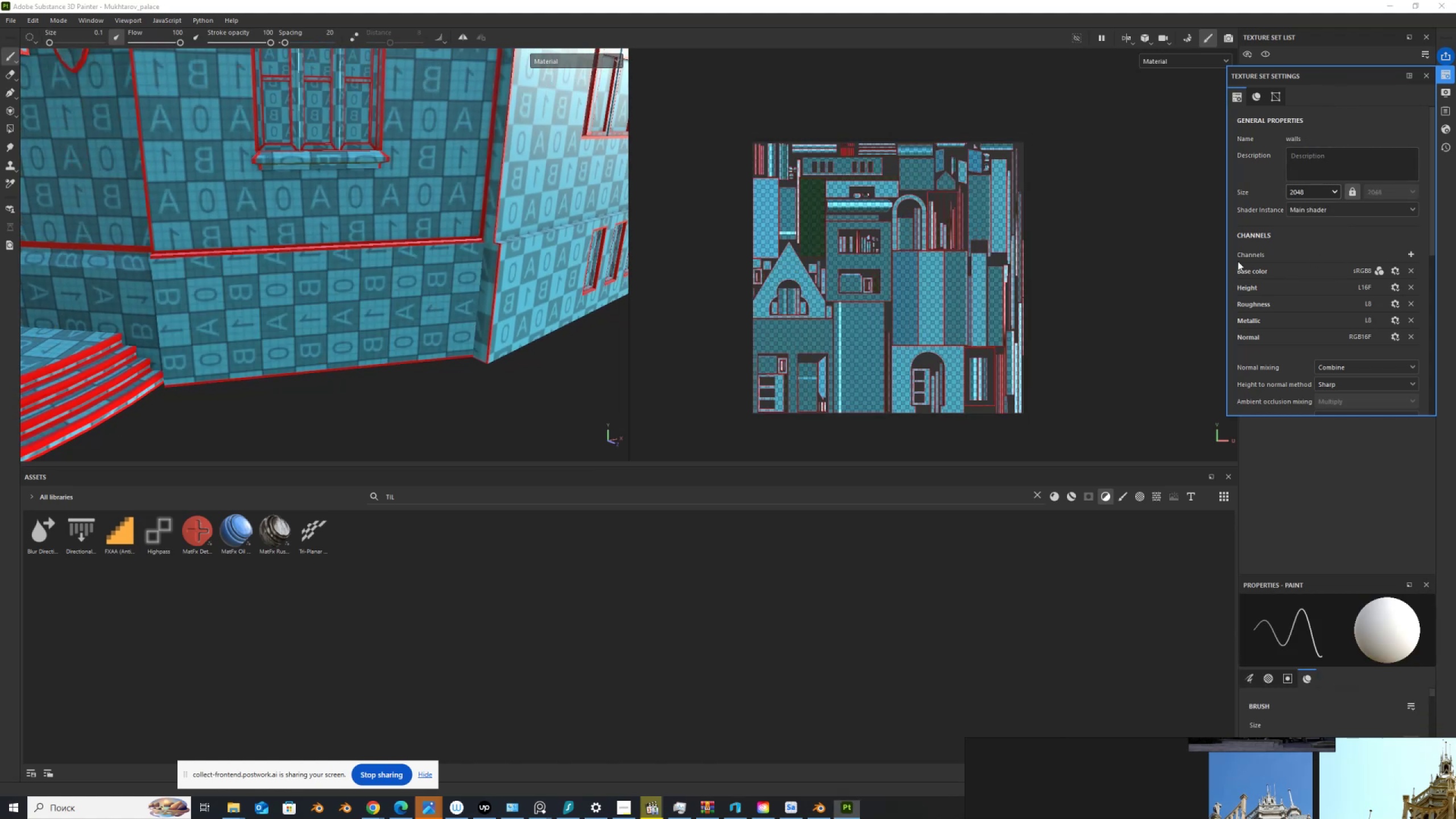 
scroll: coordinate [193, 233], scroll_direction: down, amount: 5.0
 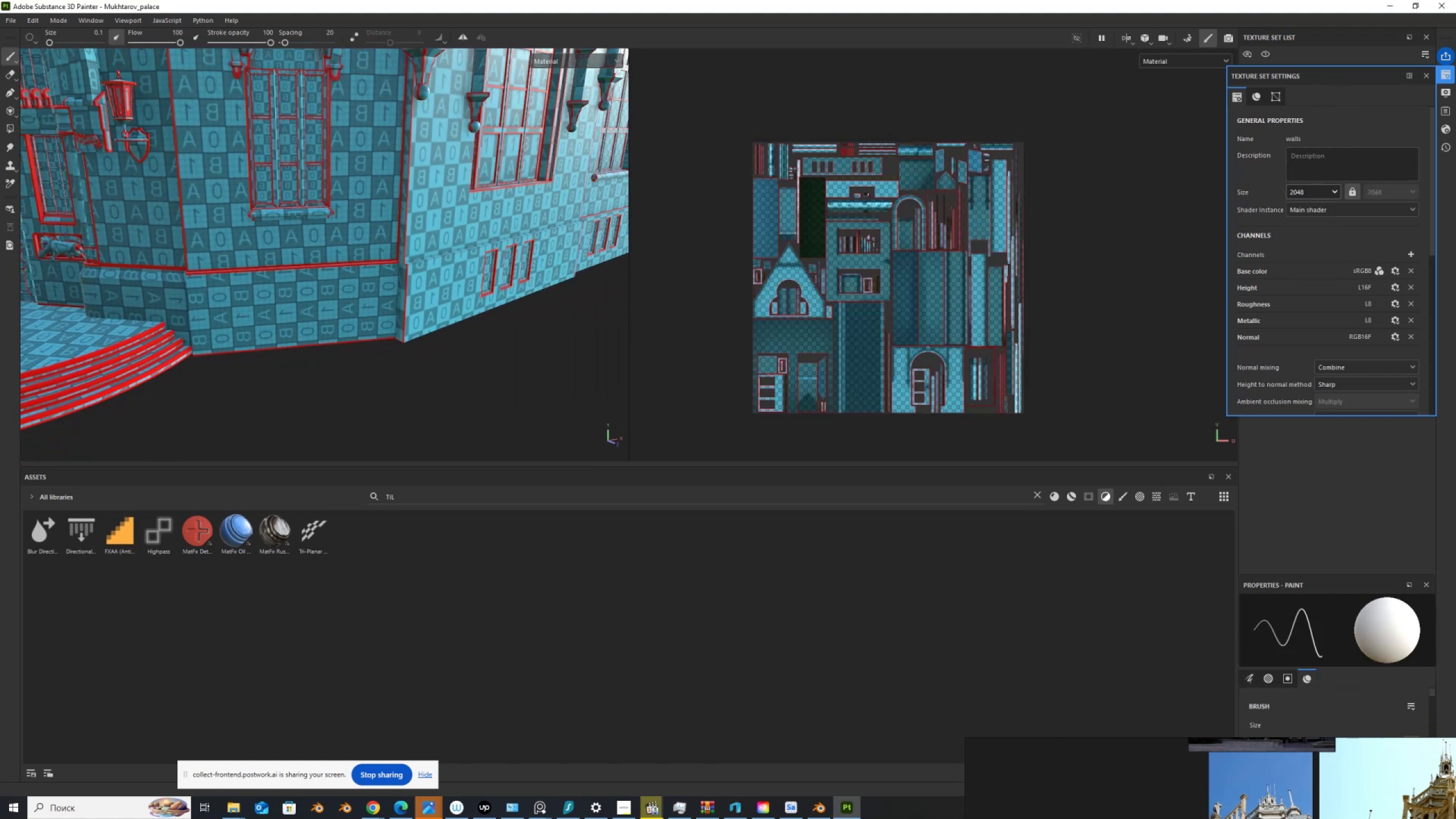 
hold_key(key=AltLeft, duration=1.5)
left_click_drag(start_coordinate=[51, 180], to_coordinate=[65, 201])
 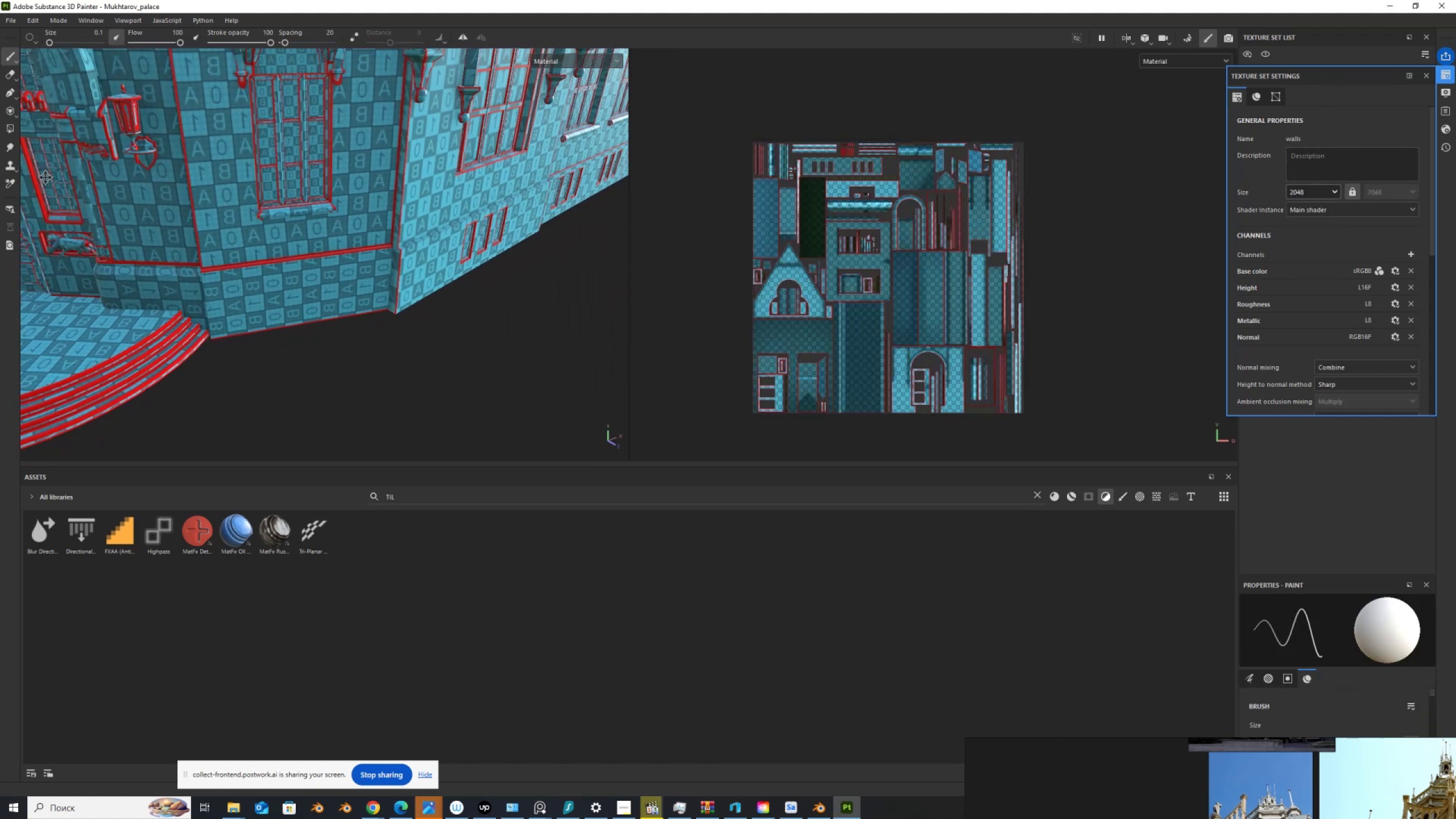 
hold_key(key=AltLeft, duration=1.47)
 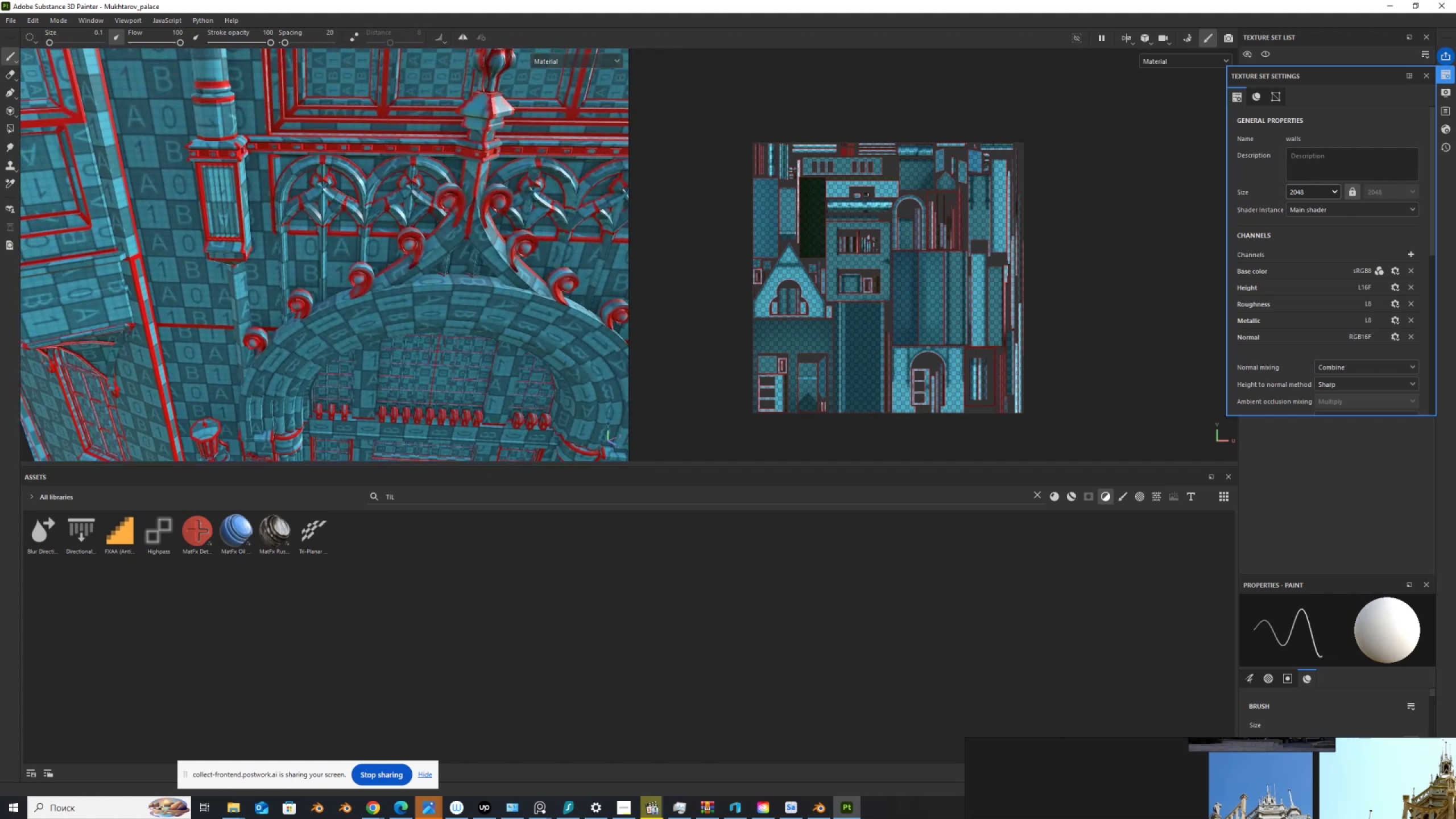 
scroll: coordinate [444, 226], scroll_direction: down, amount: 19.0
 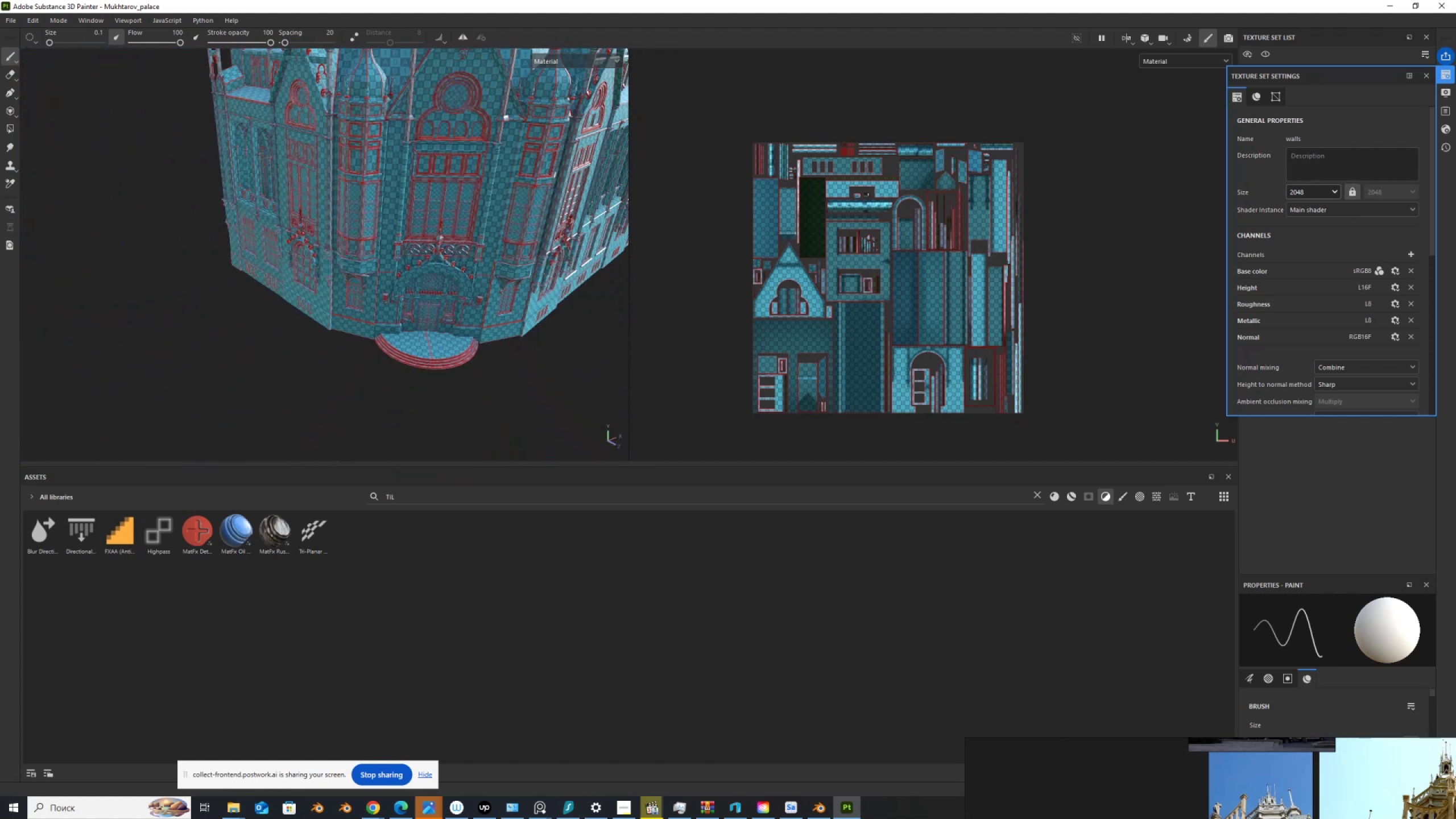 
hold_key(key=AltLeft, duration=1.46)
 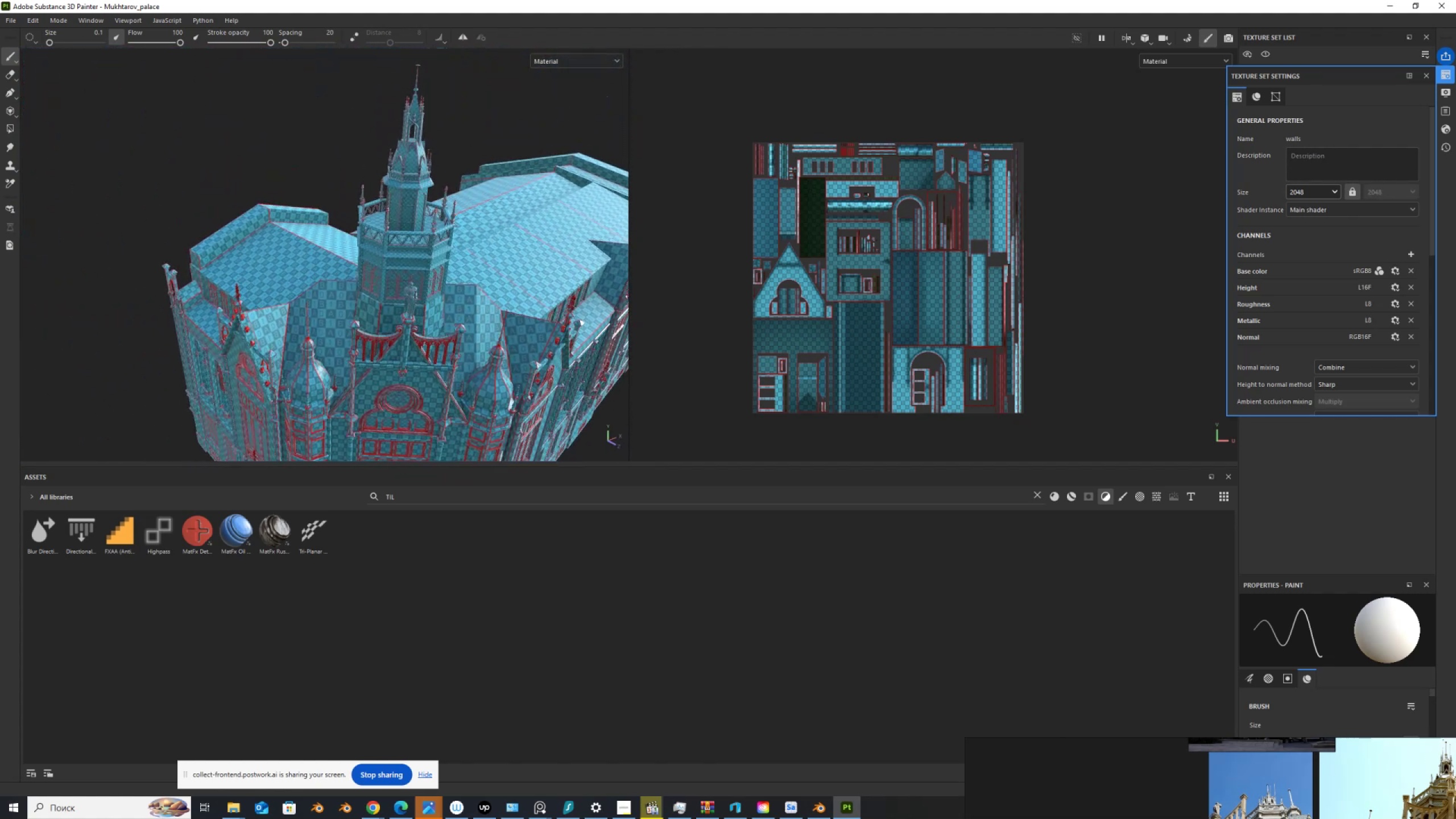 
scroll: coordinate [402, 259], scroll_direction: up, amount: 30.0
 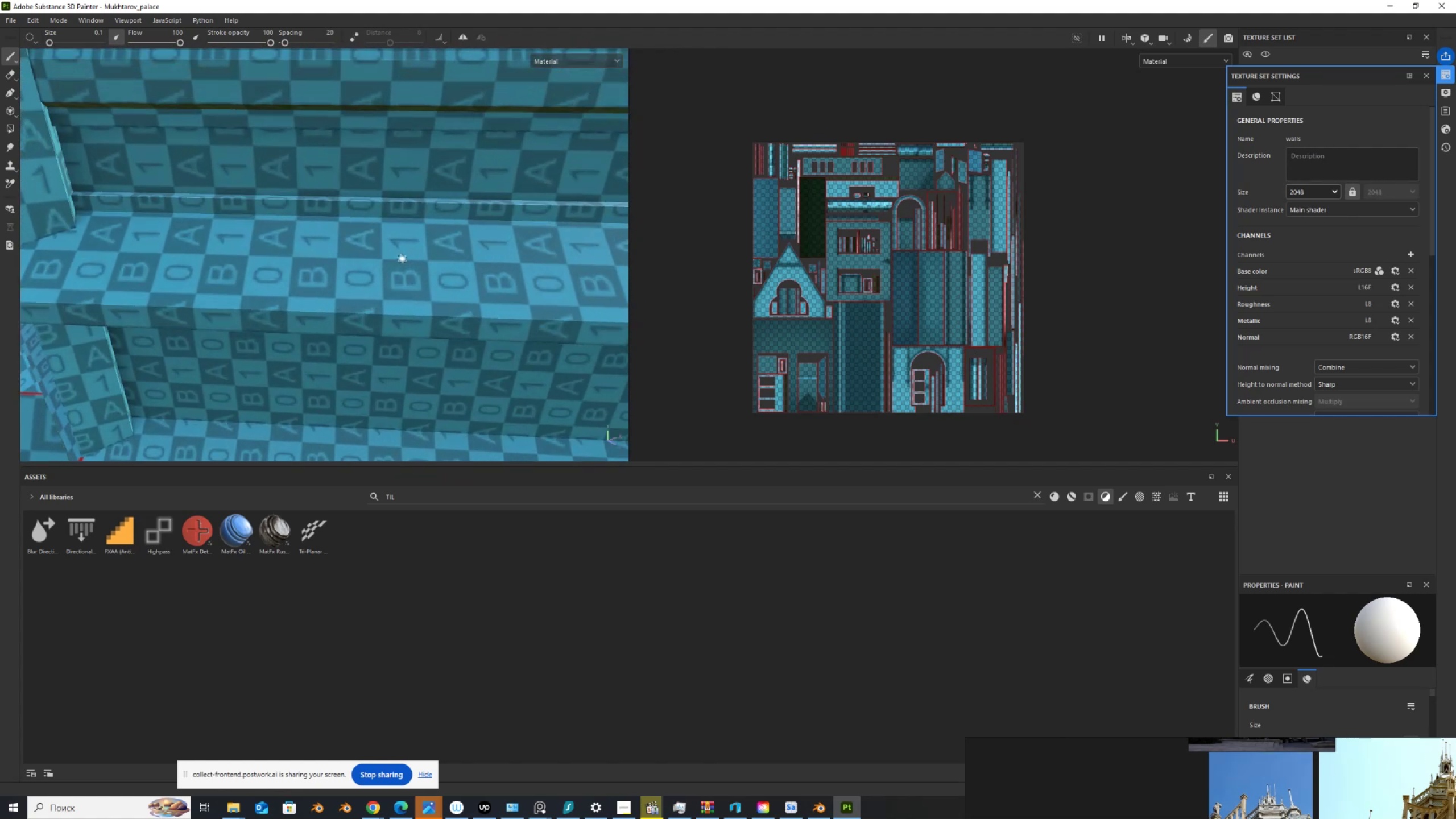 
scroll: coordinate [373, 234], scroll_direction: down, amount: 30.0
 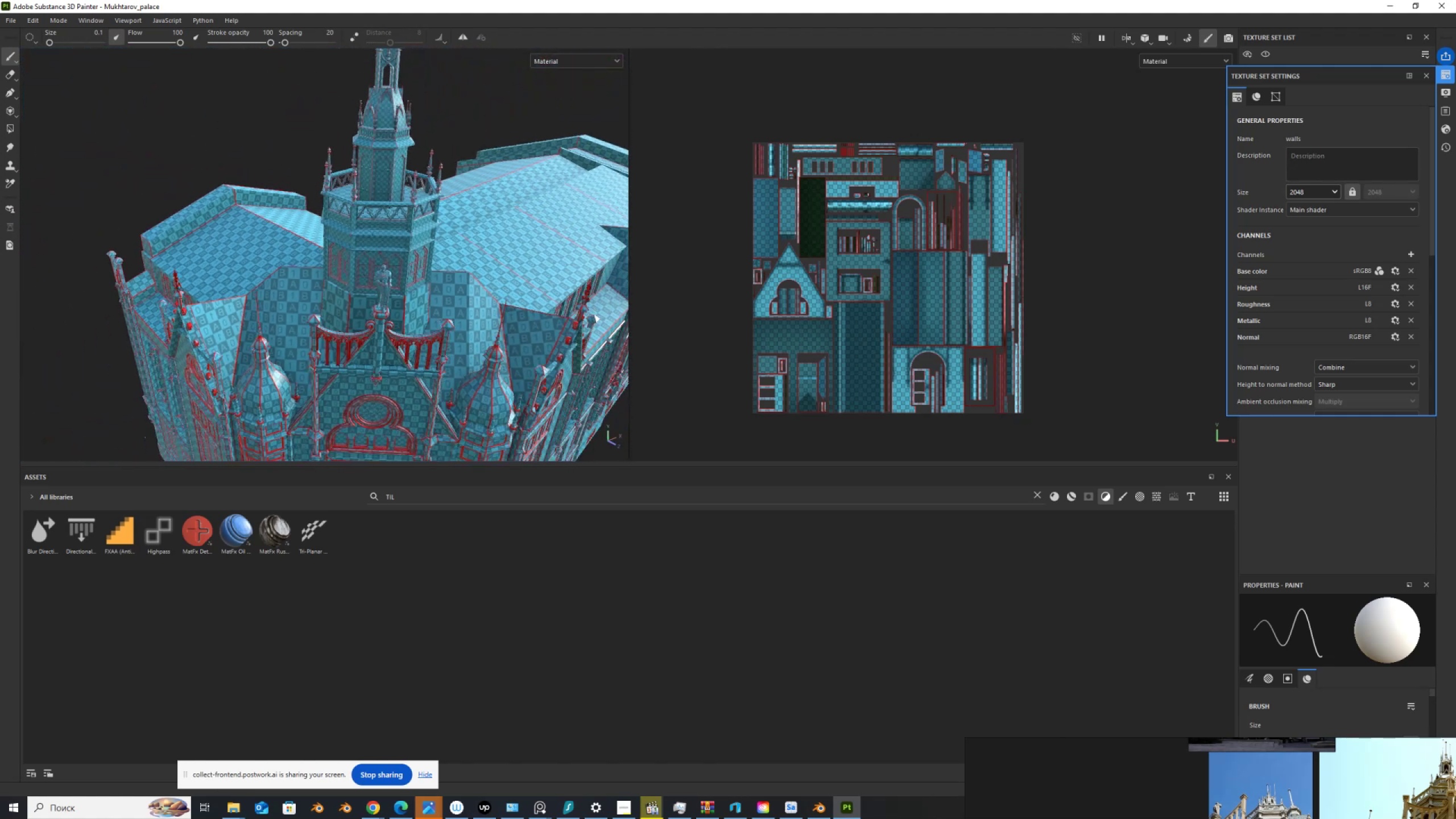 
hold_key(key=AltLeft, duration=1.53)
left_click_drag(start_coordinate=[348, 300], to_coordinate=[383, 278])
 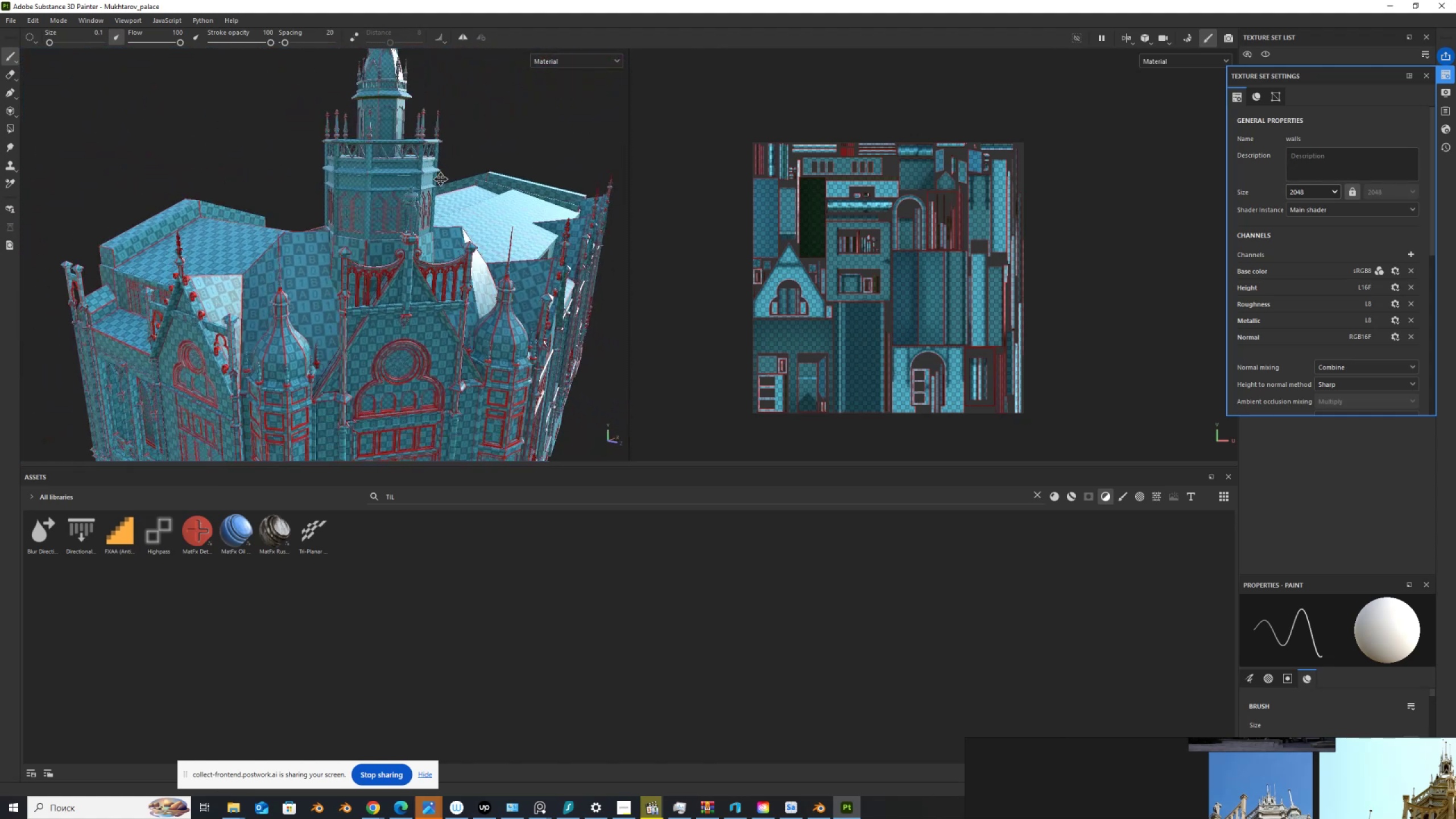 
hold_key(key=AltLeft, duration=1.53)
left_click_drag(start_coordinate=[402, 66], to_coordinate=[477, 89])
 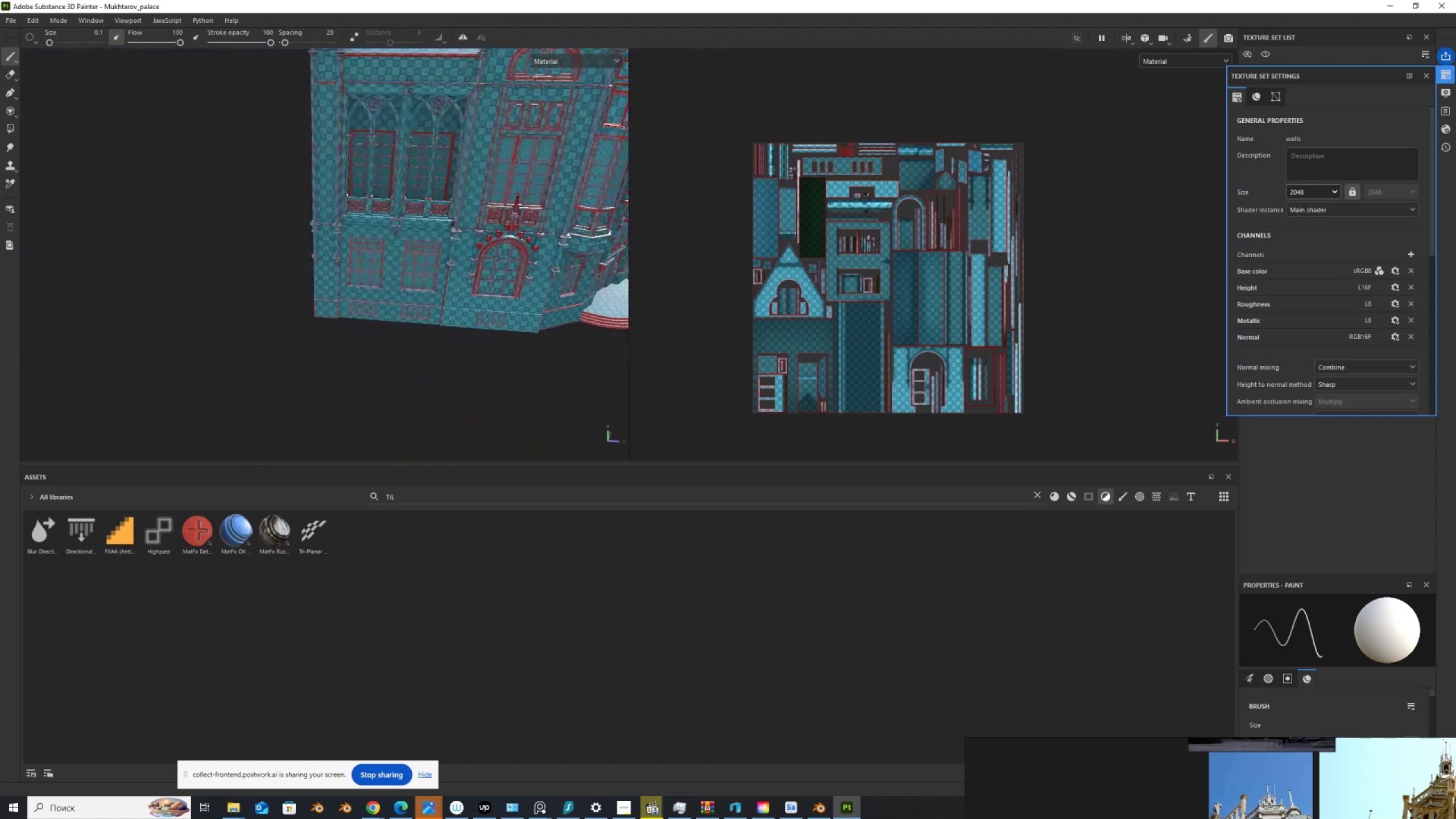 
scroll: coordinate [426, 282], scroll_direction: up, amount: 15.0
 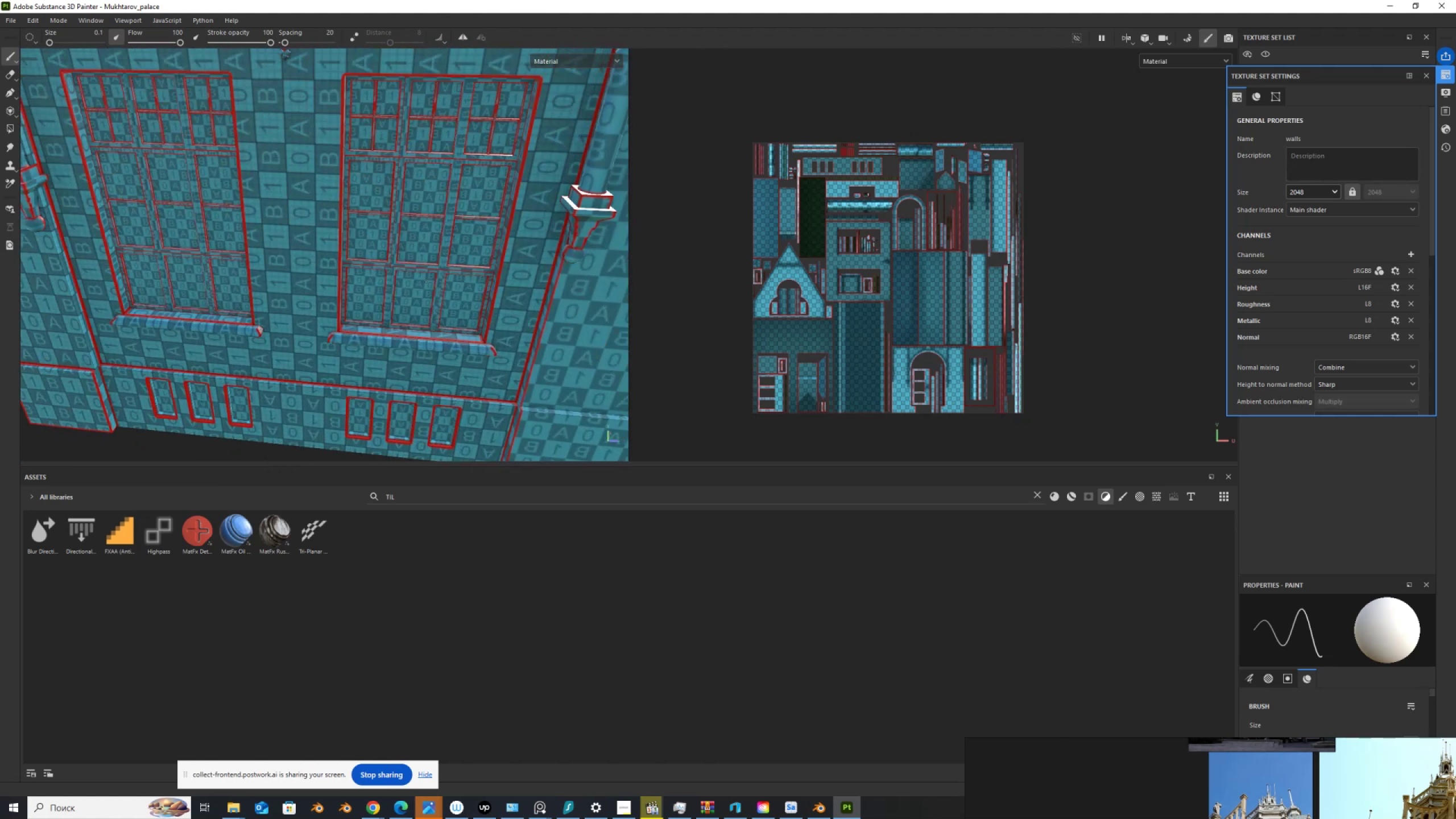 
scroll: coordinate [422, 258], scroll_direction: down, amount: 18.0
 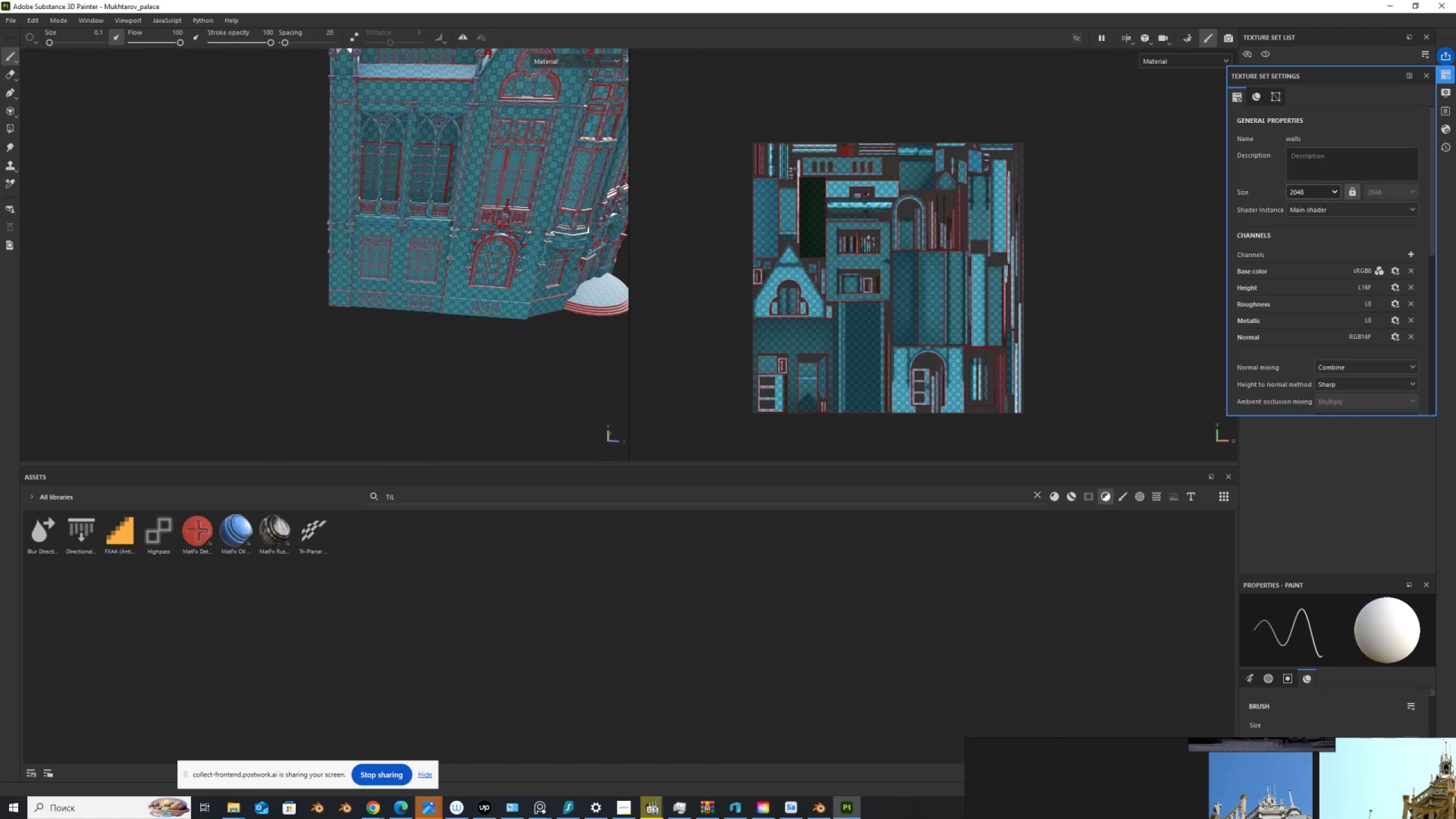 
hold_key(key=AltLeft, duration=1.5)
left_click_drag(start_coordinate=[242, 283], to_coordinate=[90, 284])
 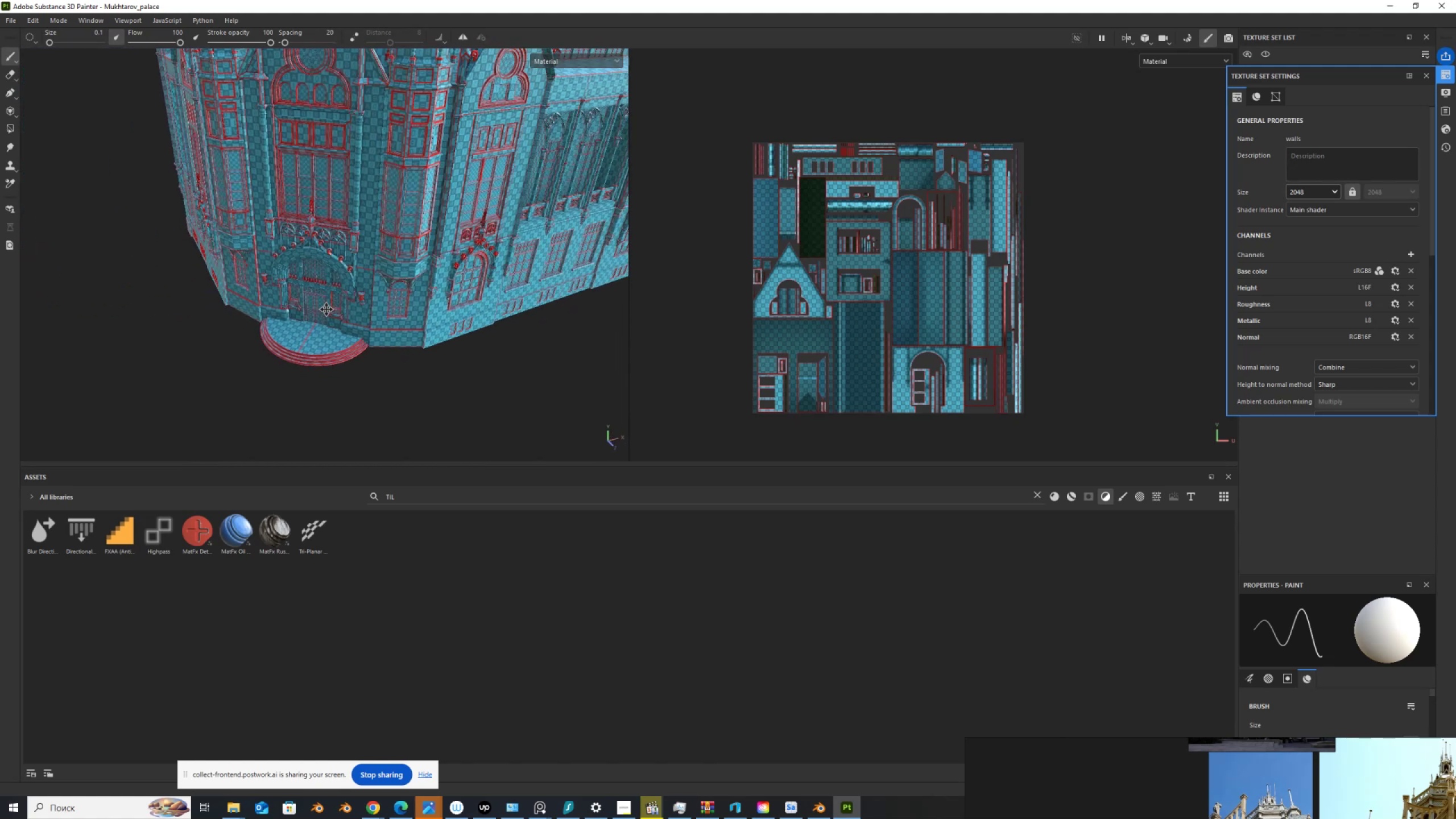 
hold_key(key=AltLeft, duration=1.51)
 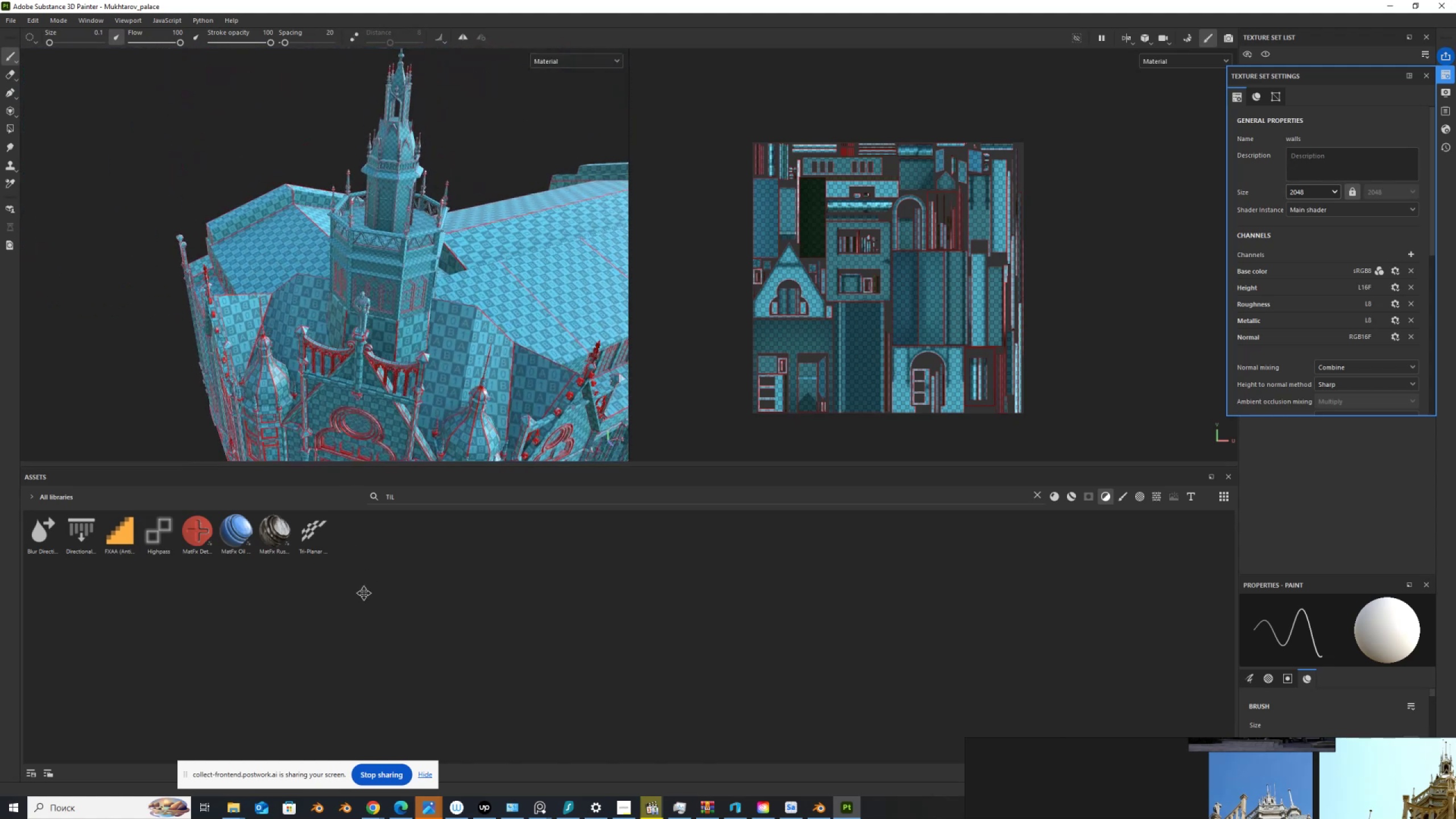 
hold_key(key=AltLeft, duration=1.11)
 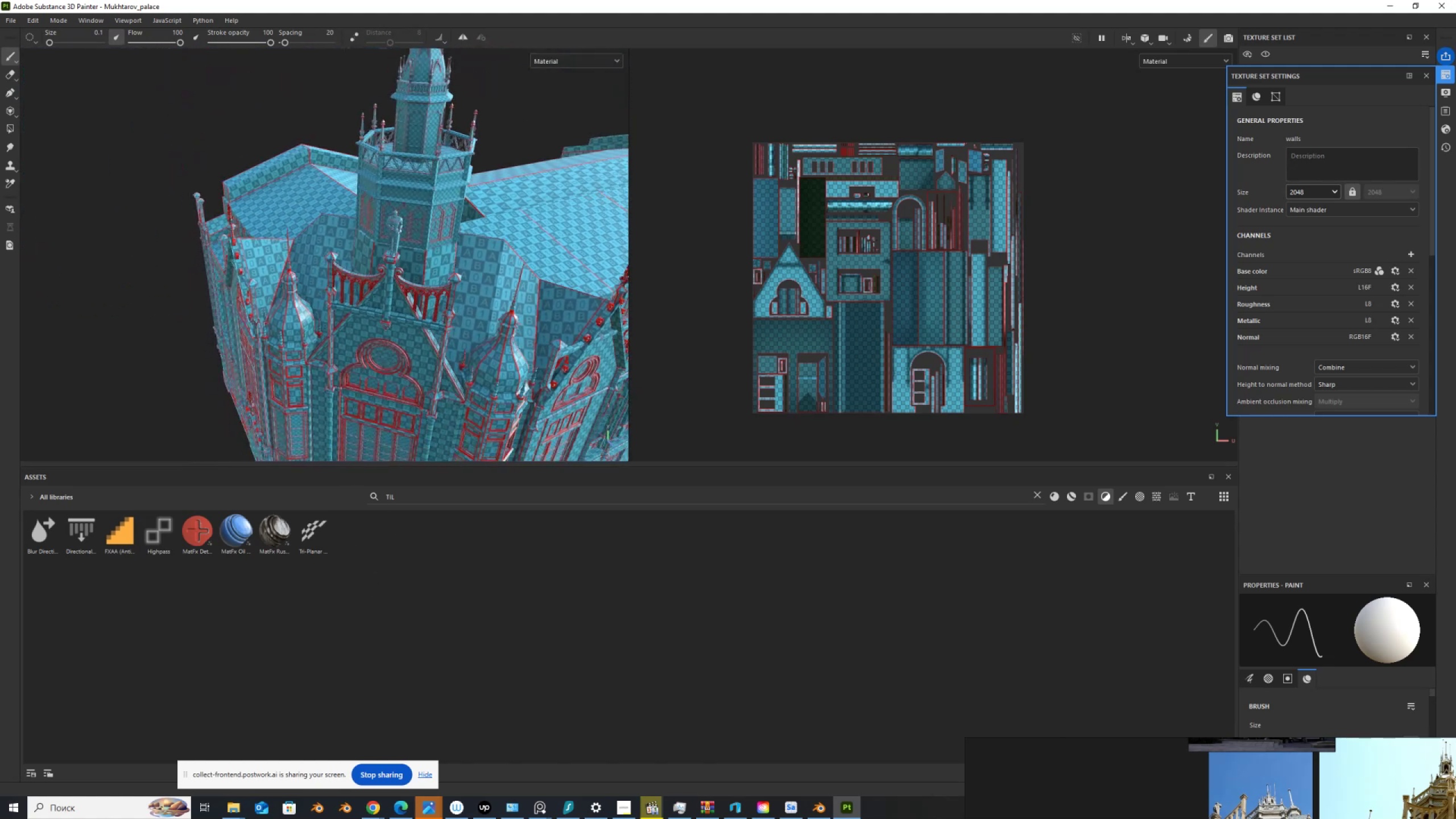 
scroll: coordinate [398, 221], scroll_direction: up, amount: 31.0
 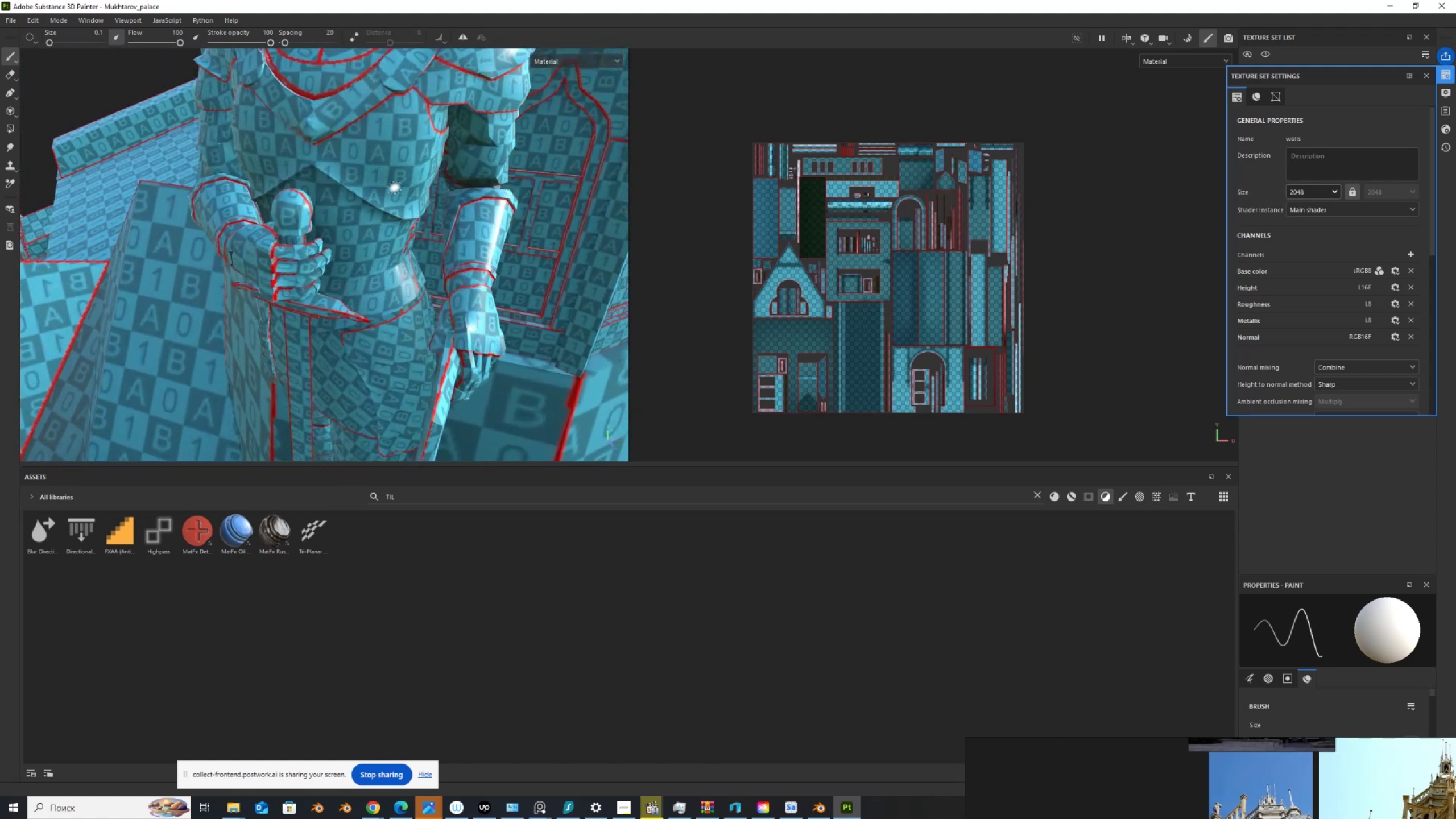 
hold_key(key=ControlLeft, duration=0.41)
hold_key(key=AltLeft, duration=0.38)
right_click([394, 181])
 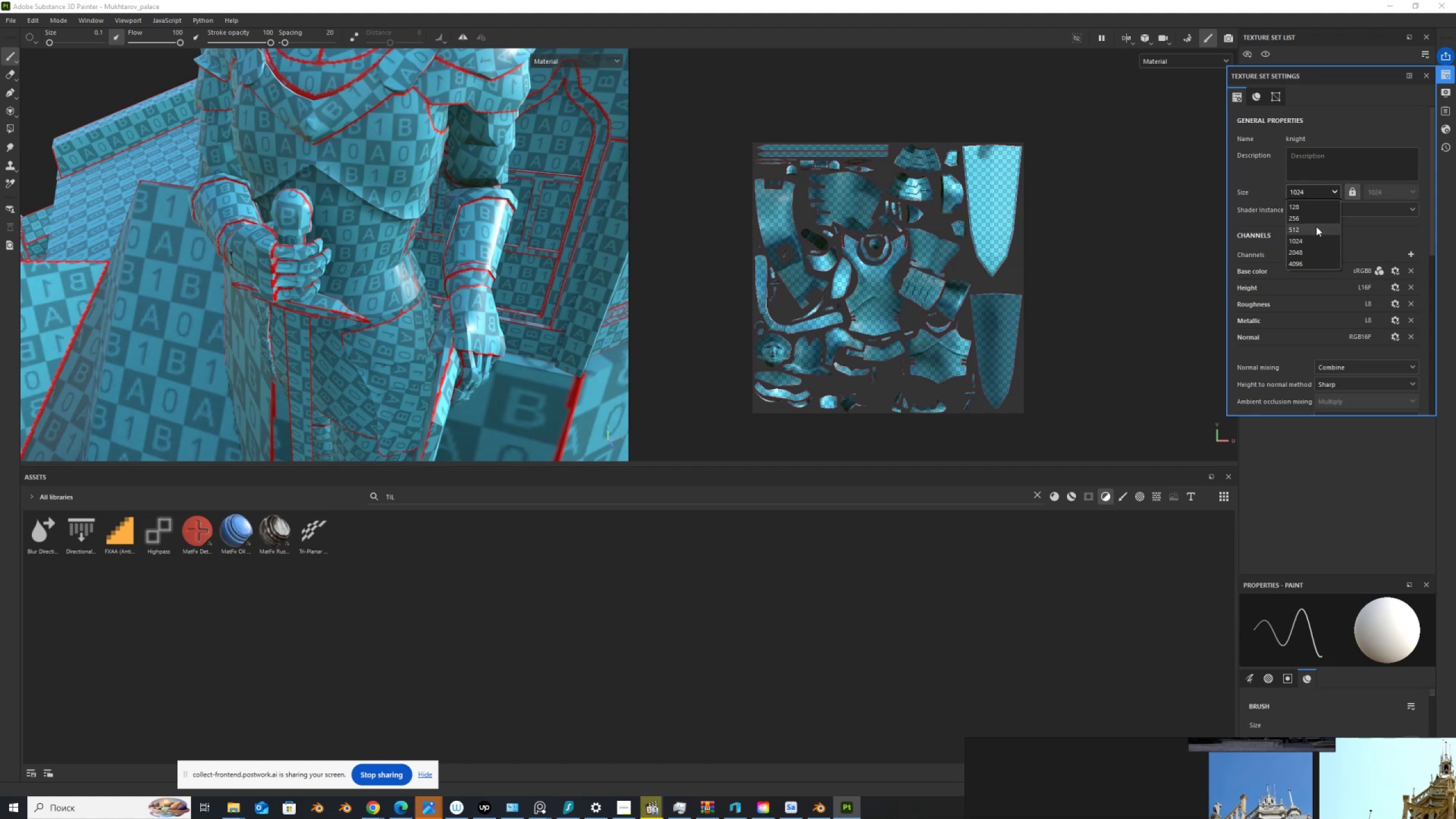 
left_click([1315, 231])
 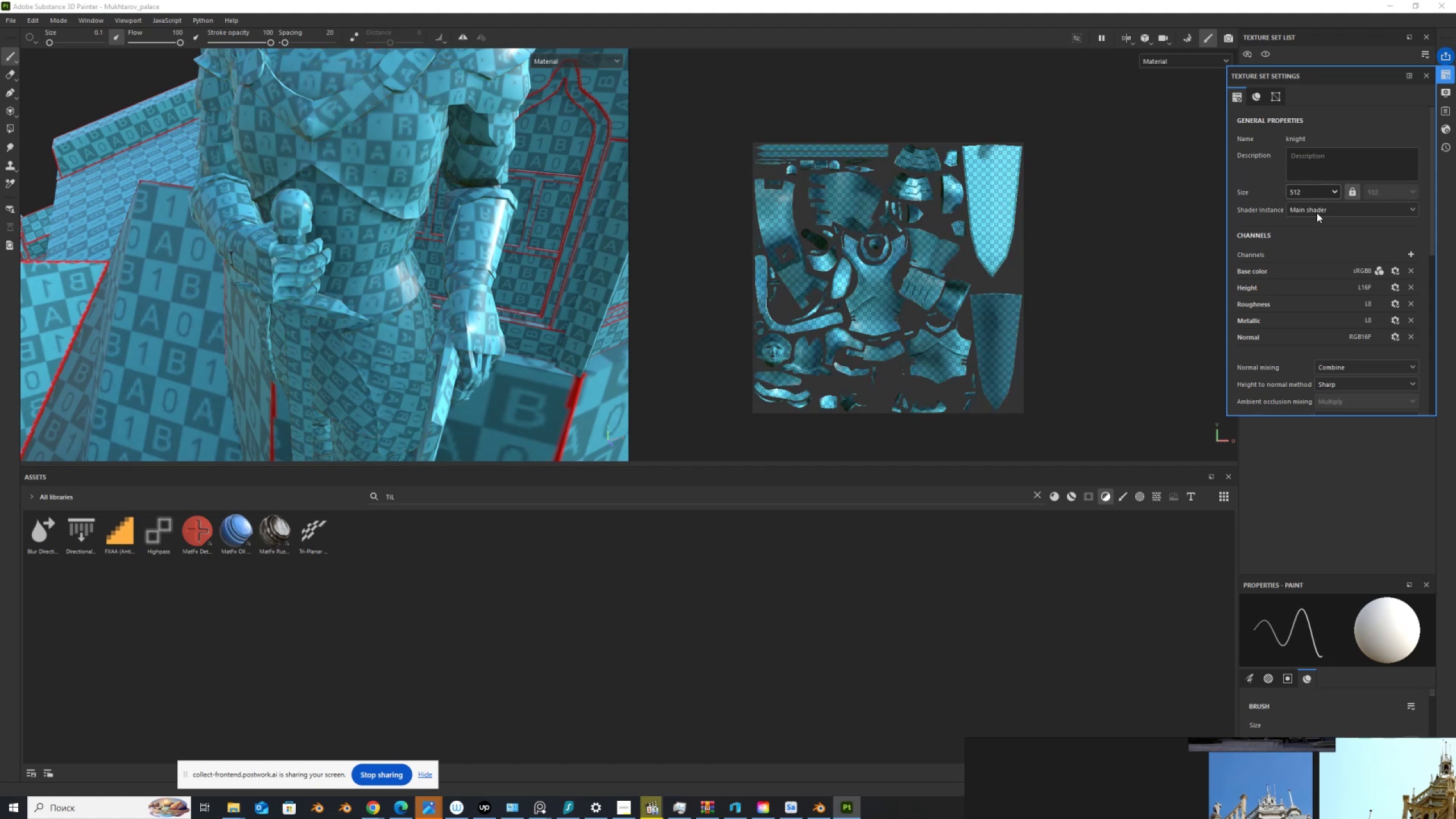 
left_click([1328, 188])
 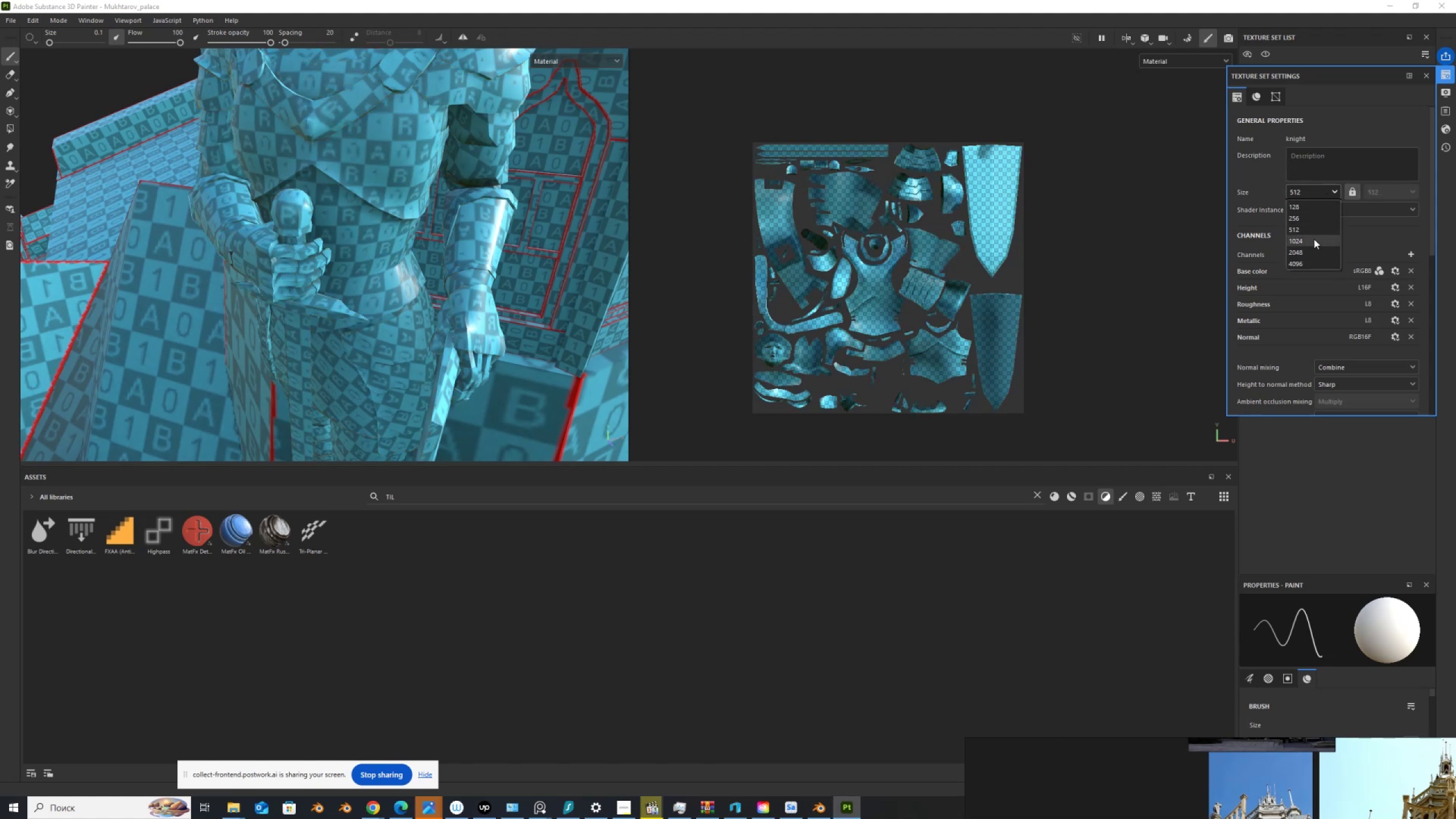 
left_click([1314, 239])
 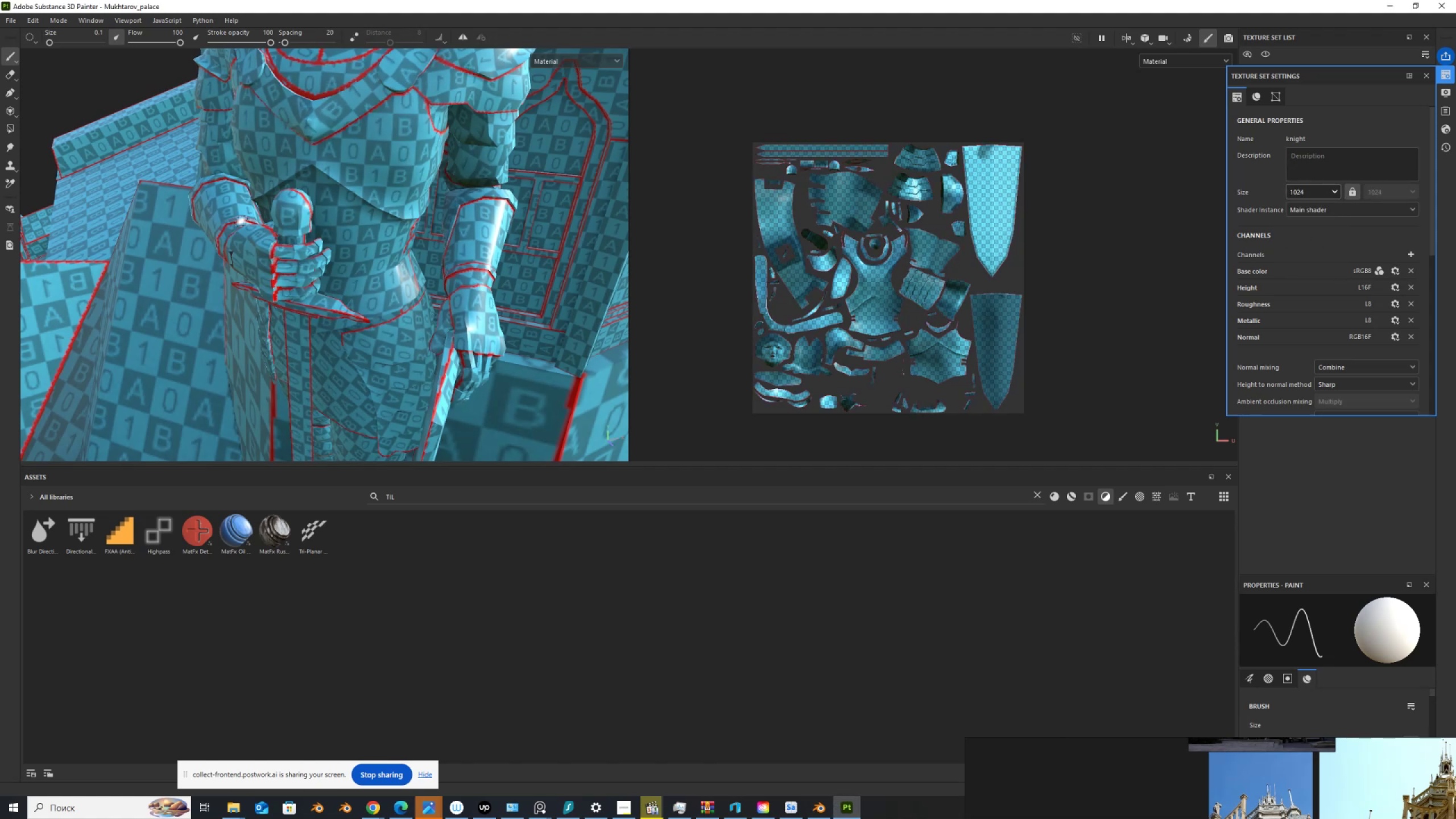 
scroll: coordinate [238, 221], scroll_direction: up, amount: 4.0
 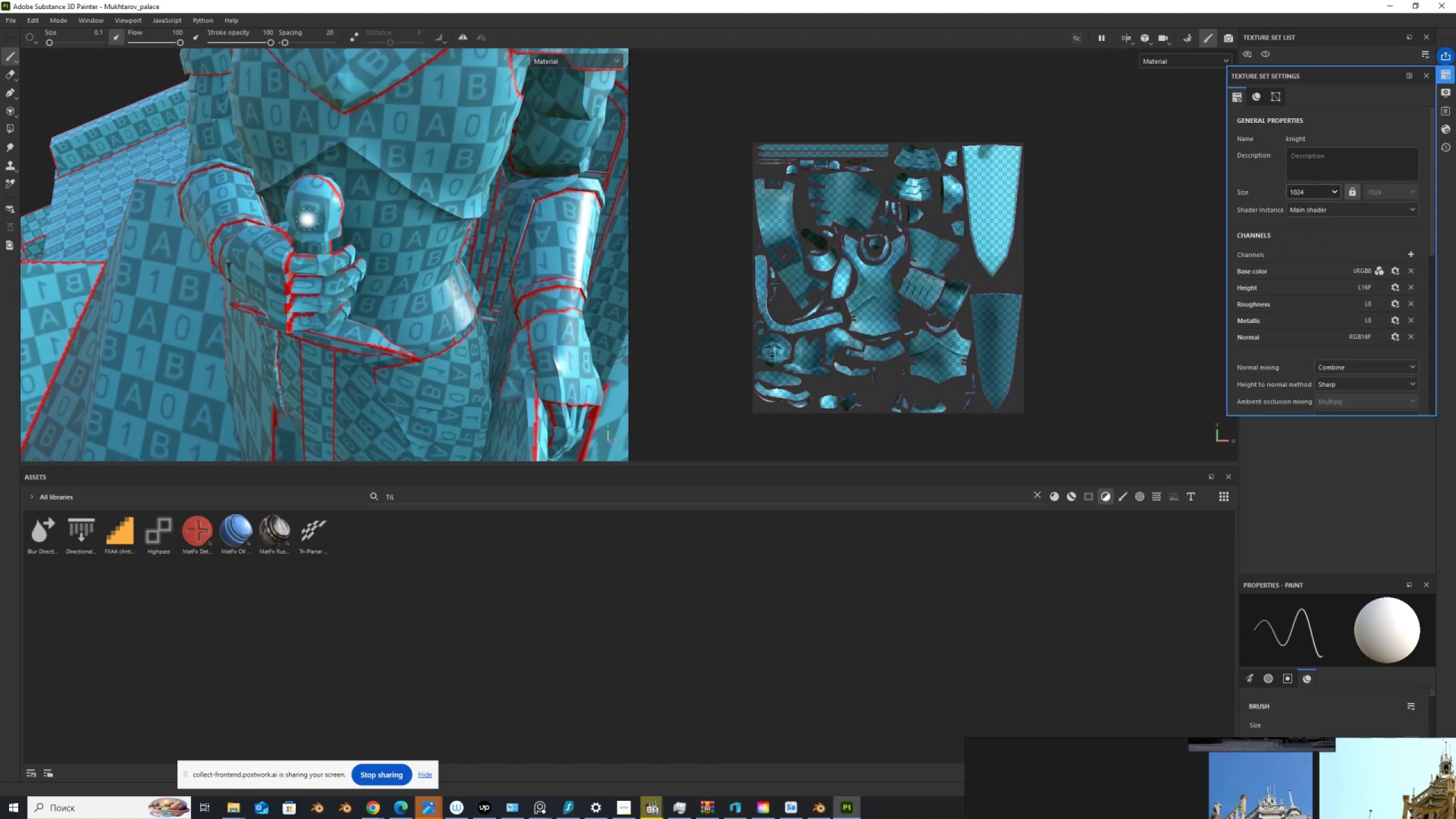 
scroll: coordinate [408, 296], scroll_direction: down, amount: 31.0
 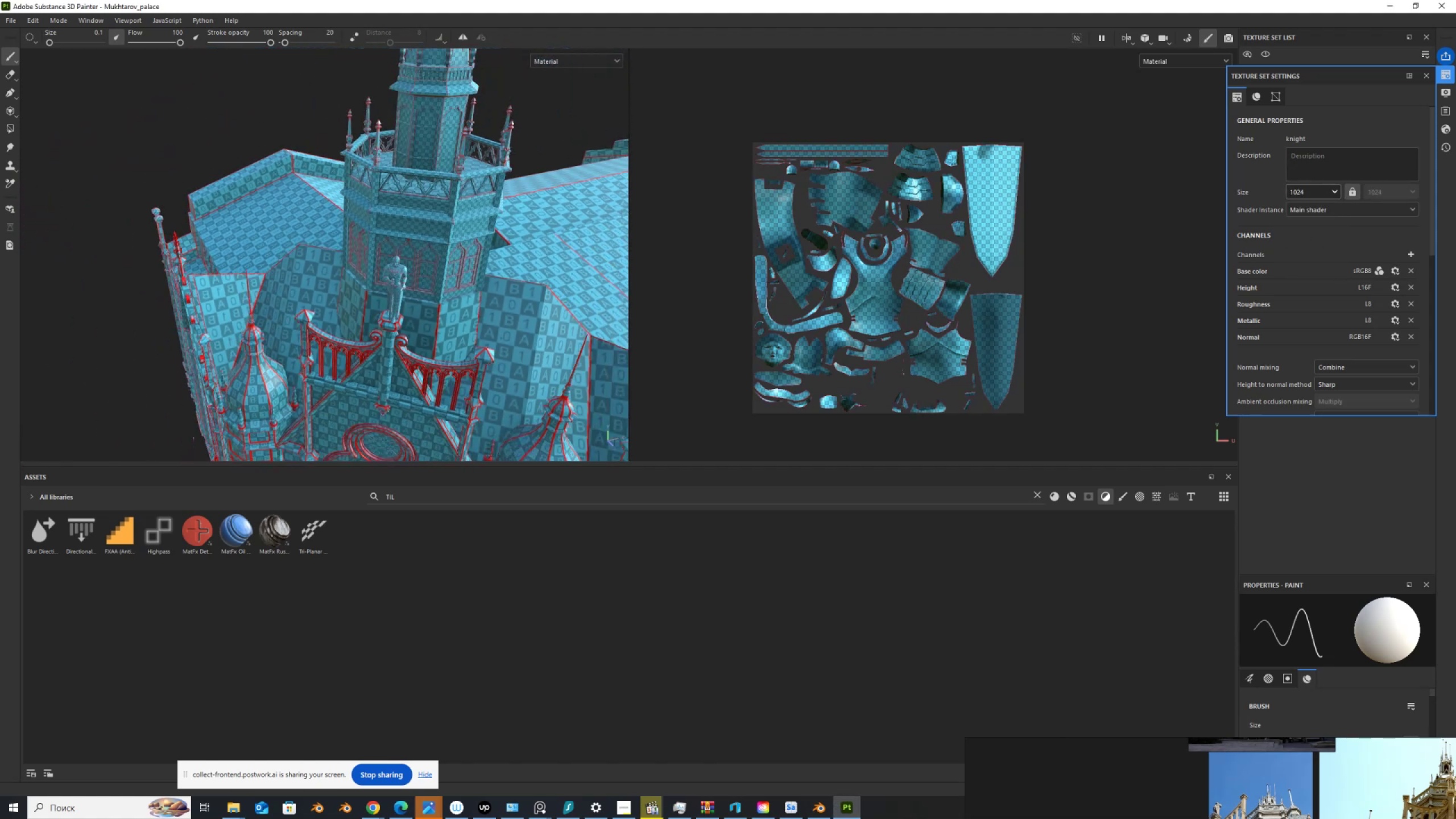 
hold_key(key=ControlLeft, duration=0.61)
 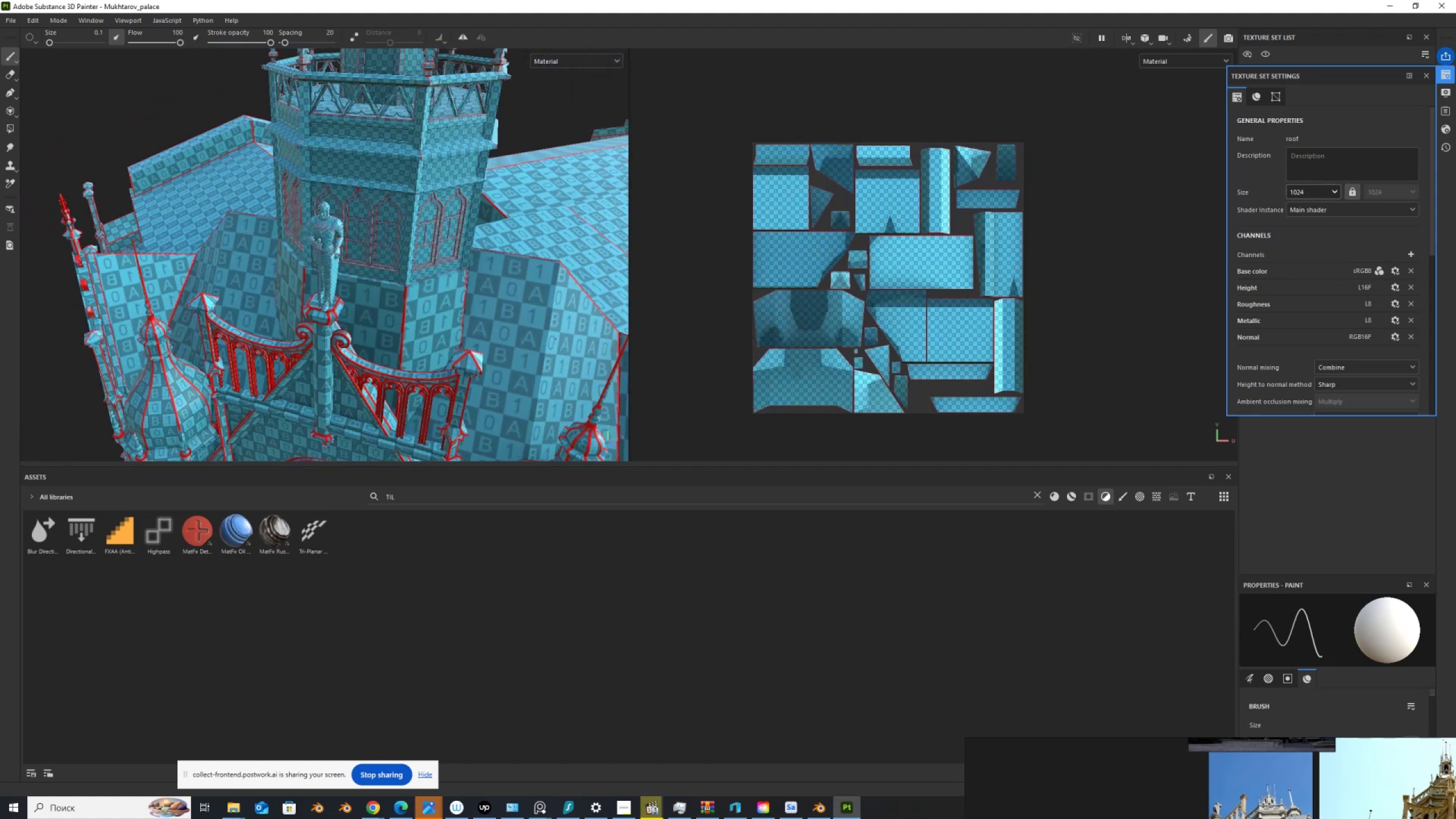 
hold_key(key=AltLeft, duration=0.52)
 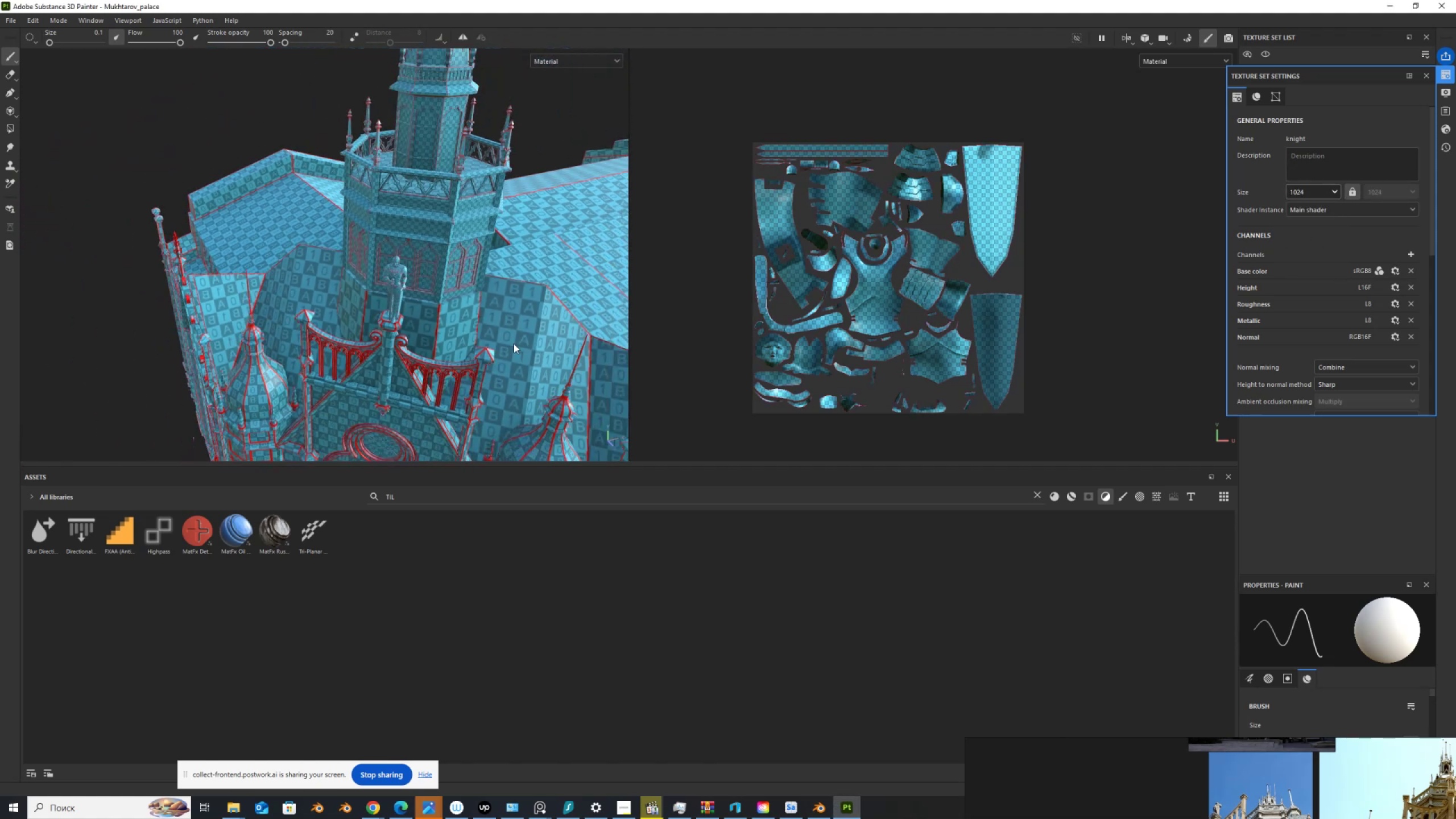 
scroll: coordinate [556, 339], scroll_direction: up, amount: 9.0
 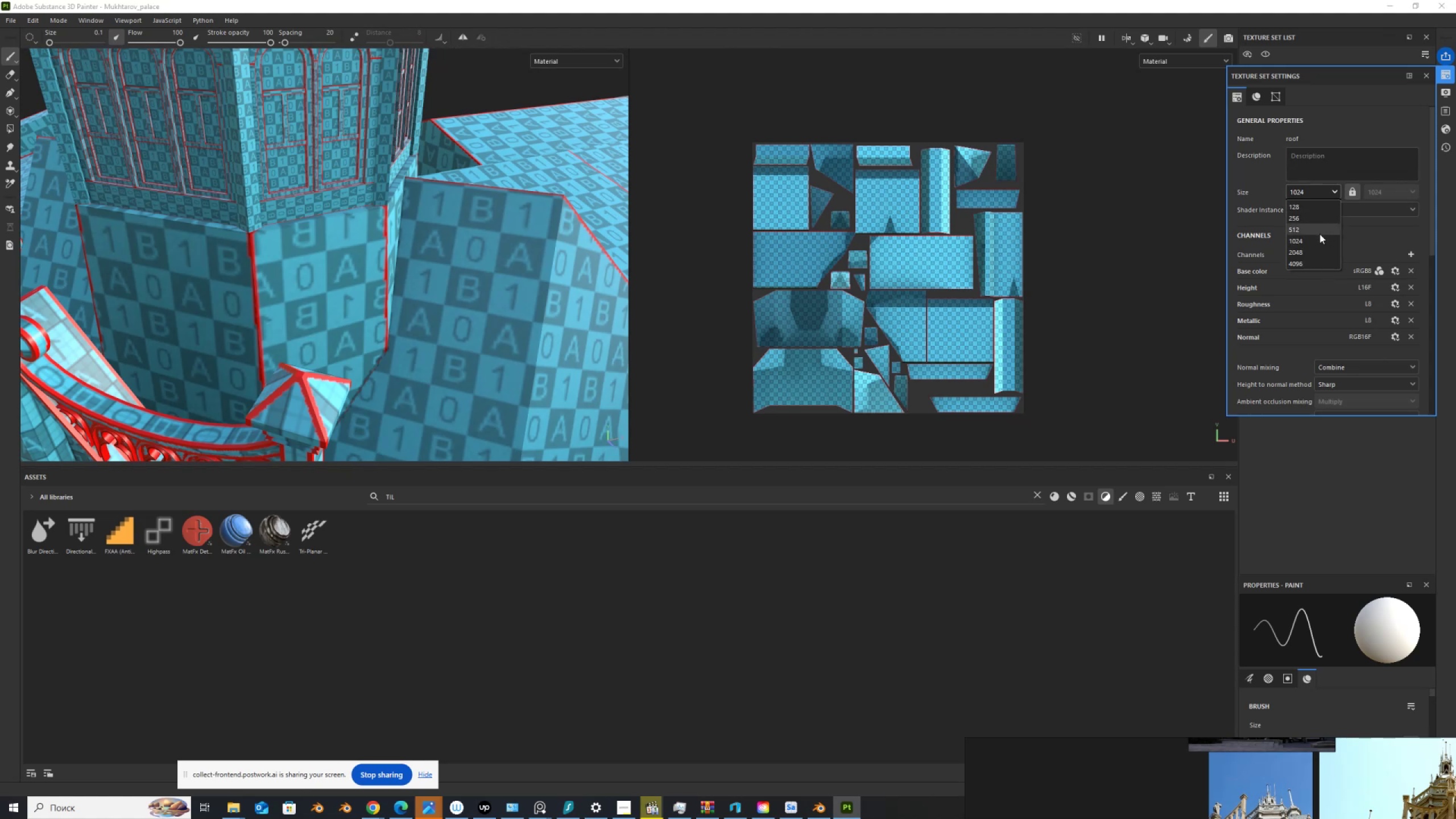 
left_click([1317, 250])
 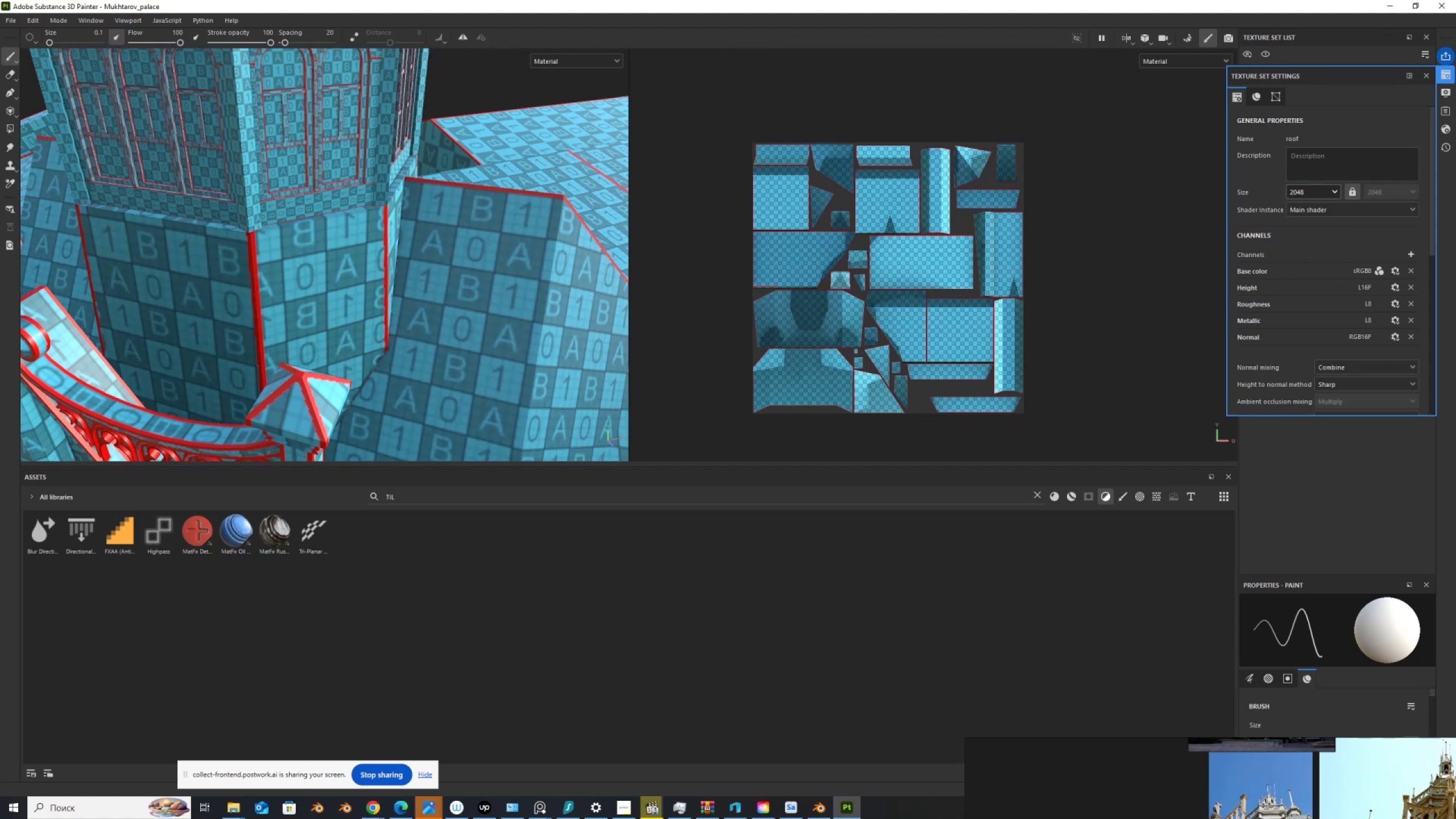 
scroll: coordinate [333, 189], scroll_direction: down, amount: 16.0
 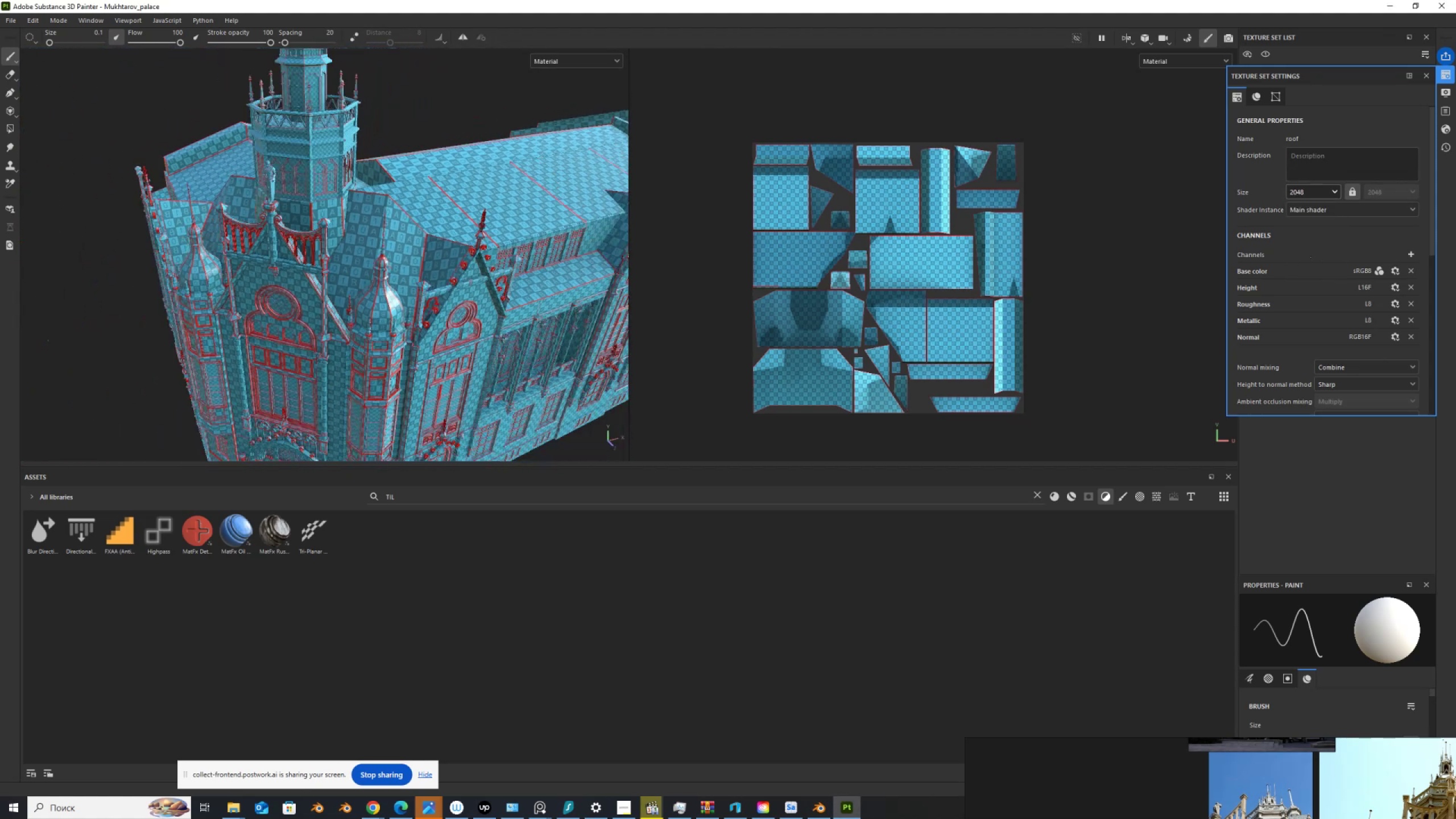 
hold_key(key=AltLeft, duration=1.5)
left_click_drag(start_coordinate=[399, 211], to_coordinate=[340, 239])
 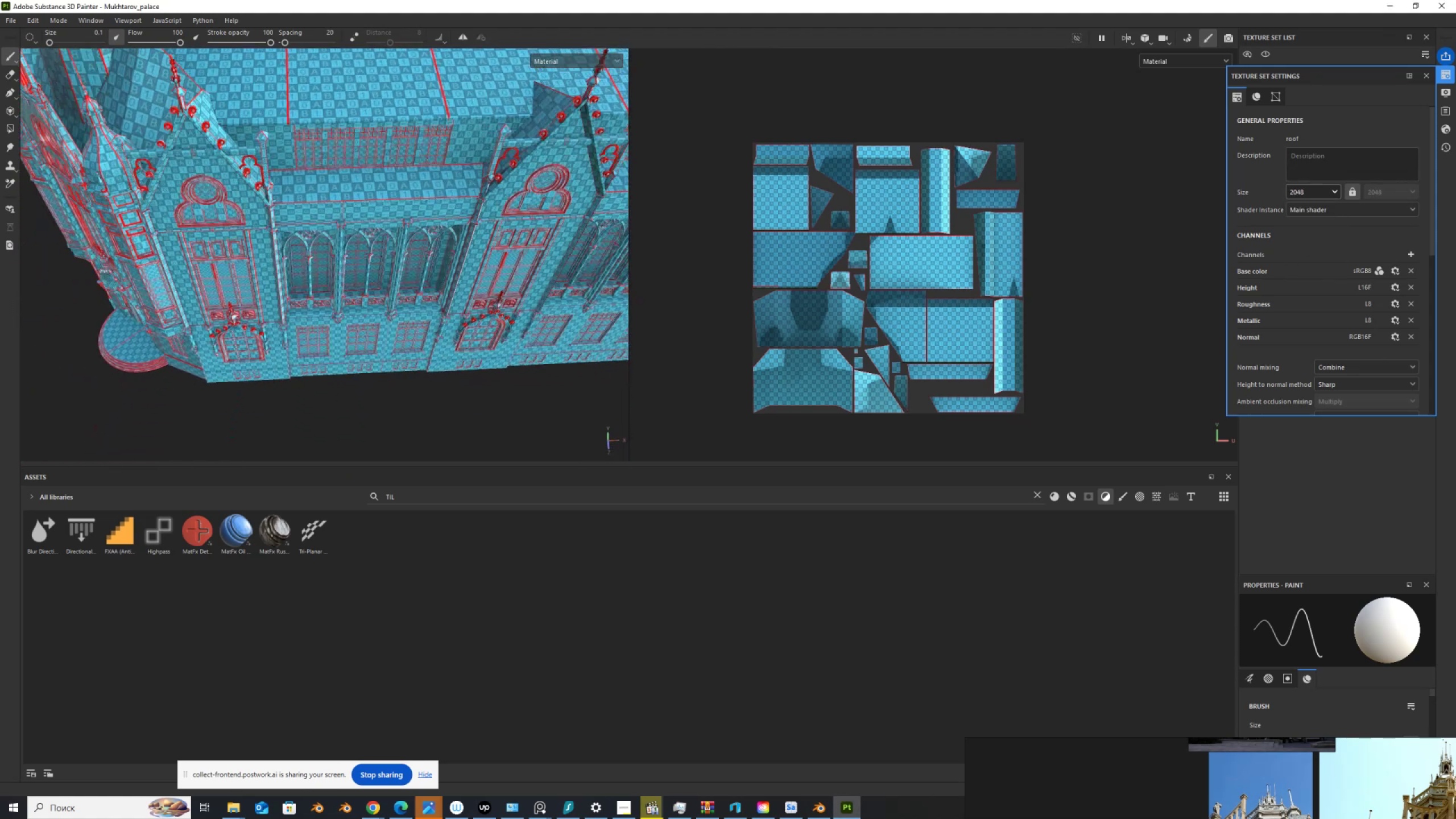 
hold_key(key=AltLeft, duration=0.99)
 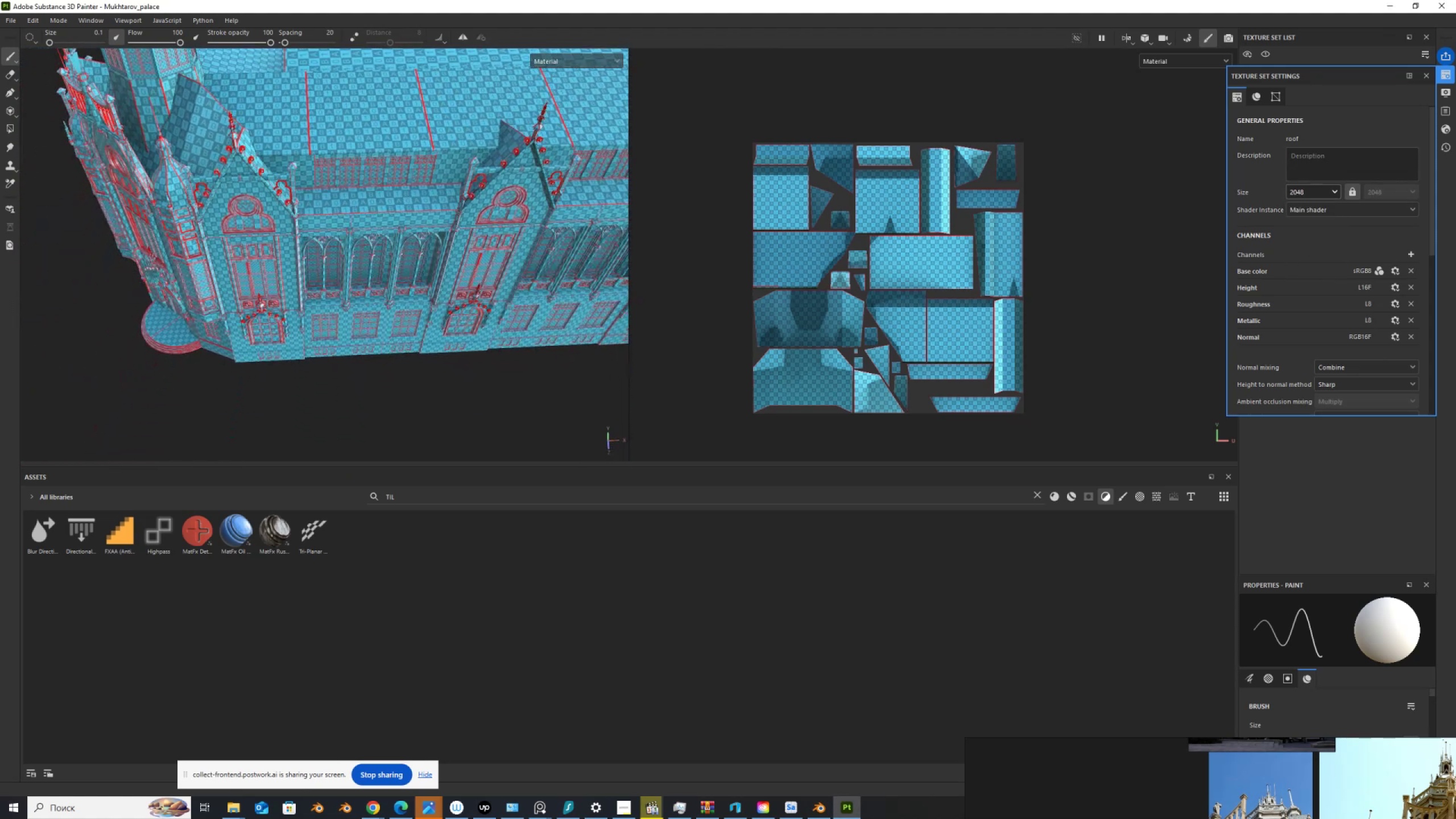 
scroll: coordinate [382, 257], scroll_direction: up, amount: 5.0
 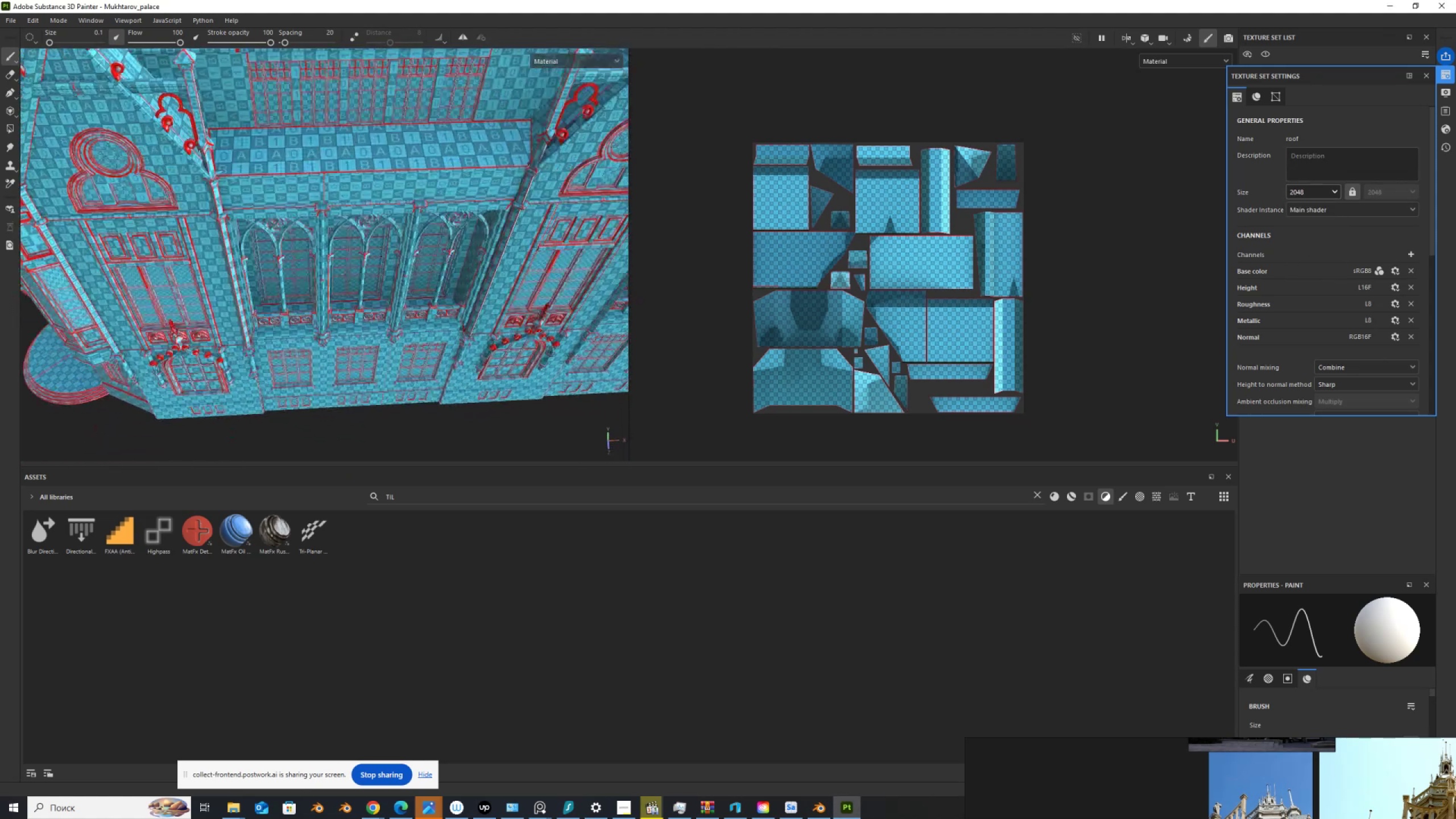 
hold_key(key=AltLeft, duration=1.51)
left_click_drag(start_coordinate=[356, 287], to_coordinate=[388, 210])
 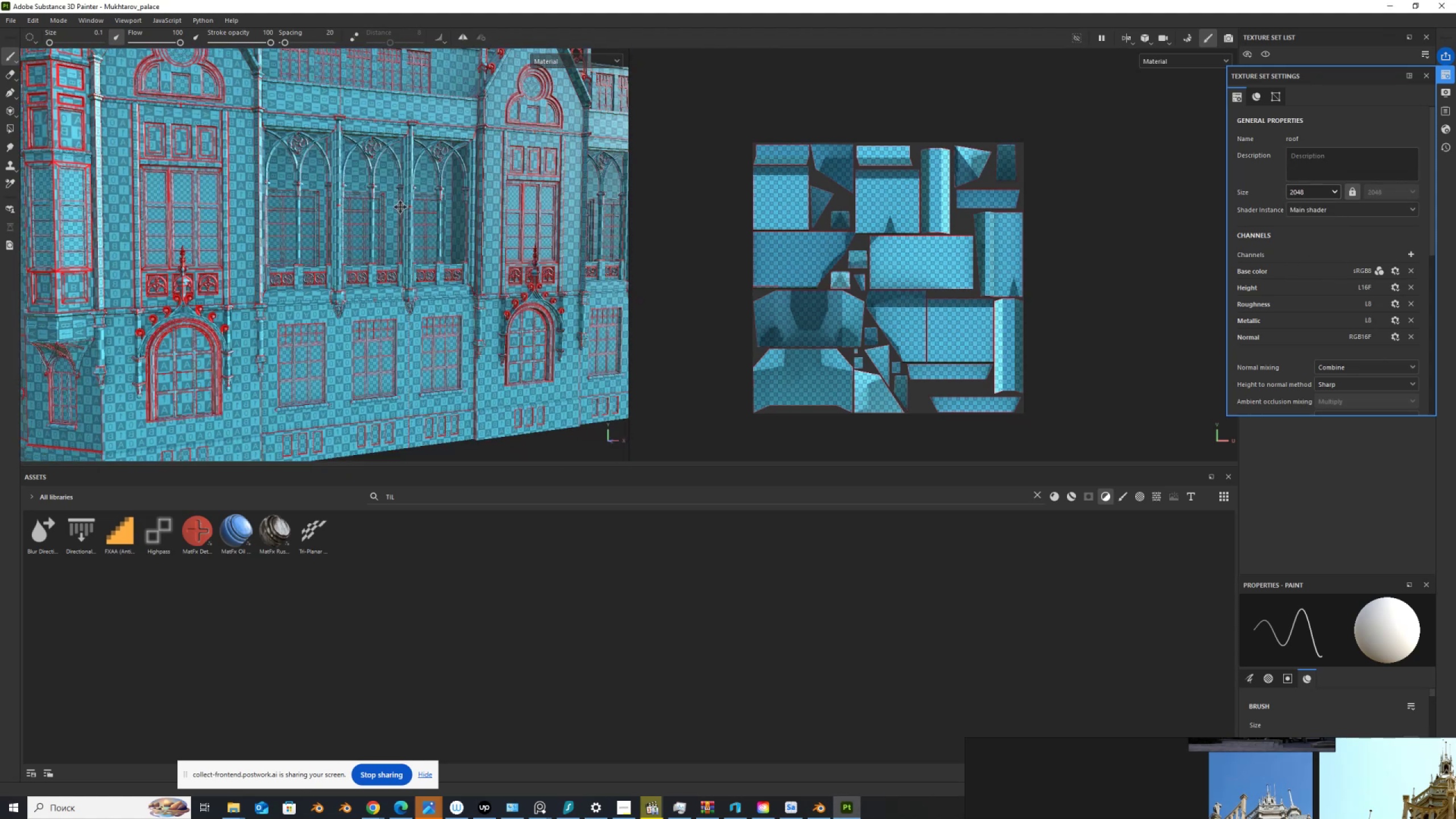 
hold_key(key=AltLeft, duration=1.5)
left_click_drag(start_coordinate=[316, 214], to_coordinate=[380, 241])
 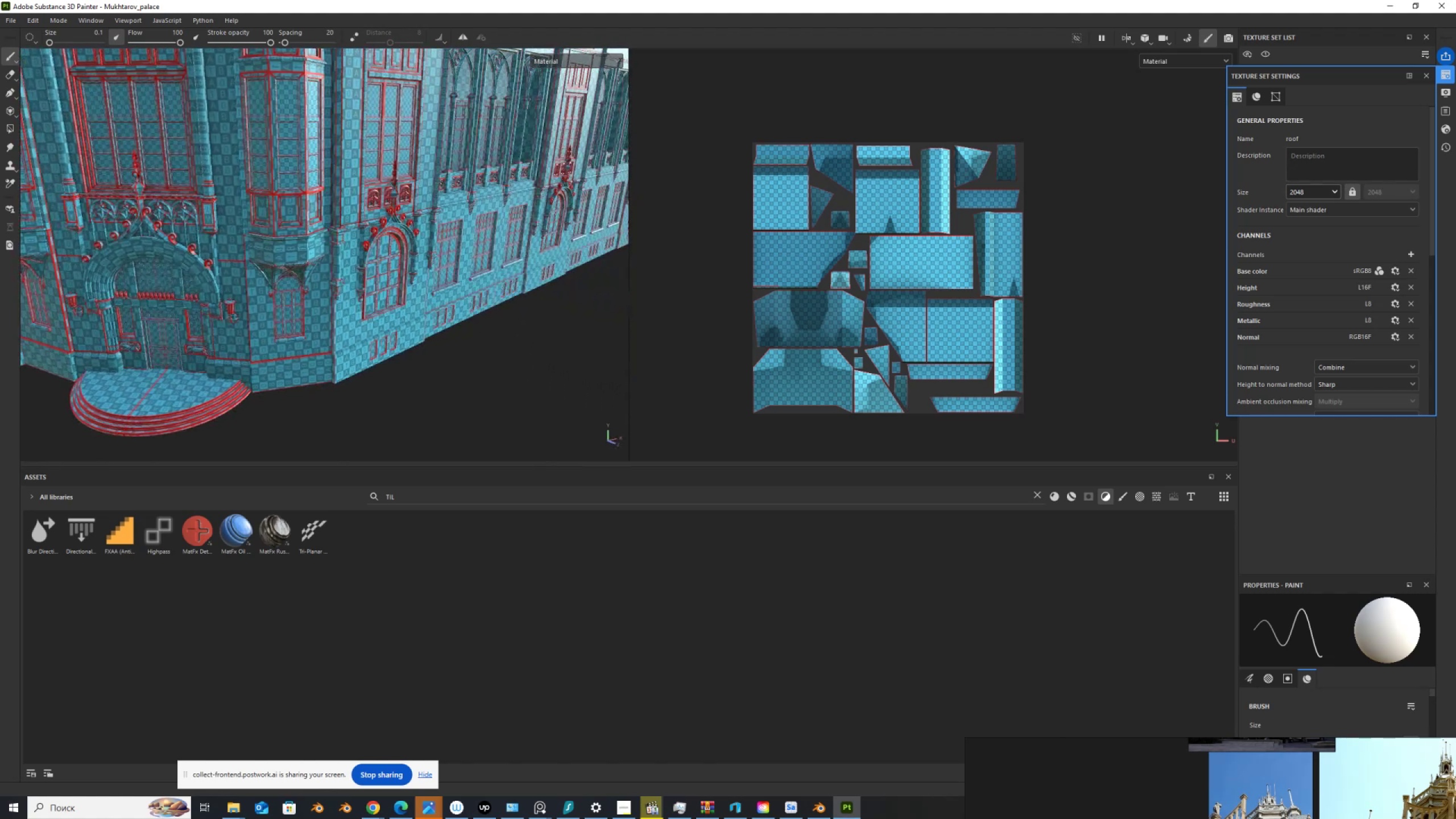 
hold_key(key=AltLeft, duration=0.49)
 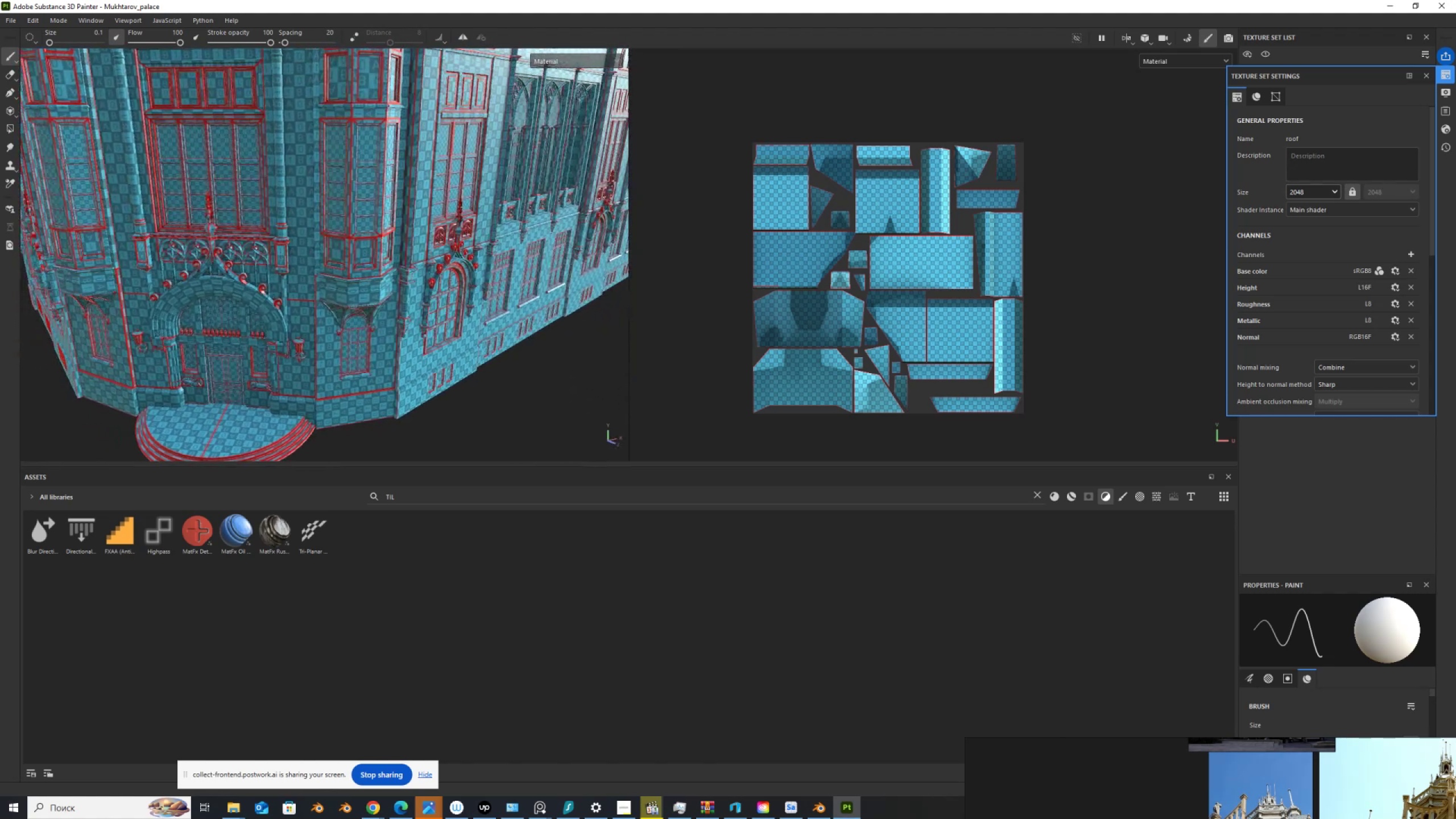 
scroll: coordinate [379, 271], scroll_direction: up, amount: 7.0
 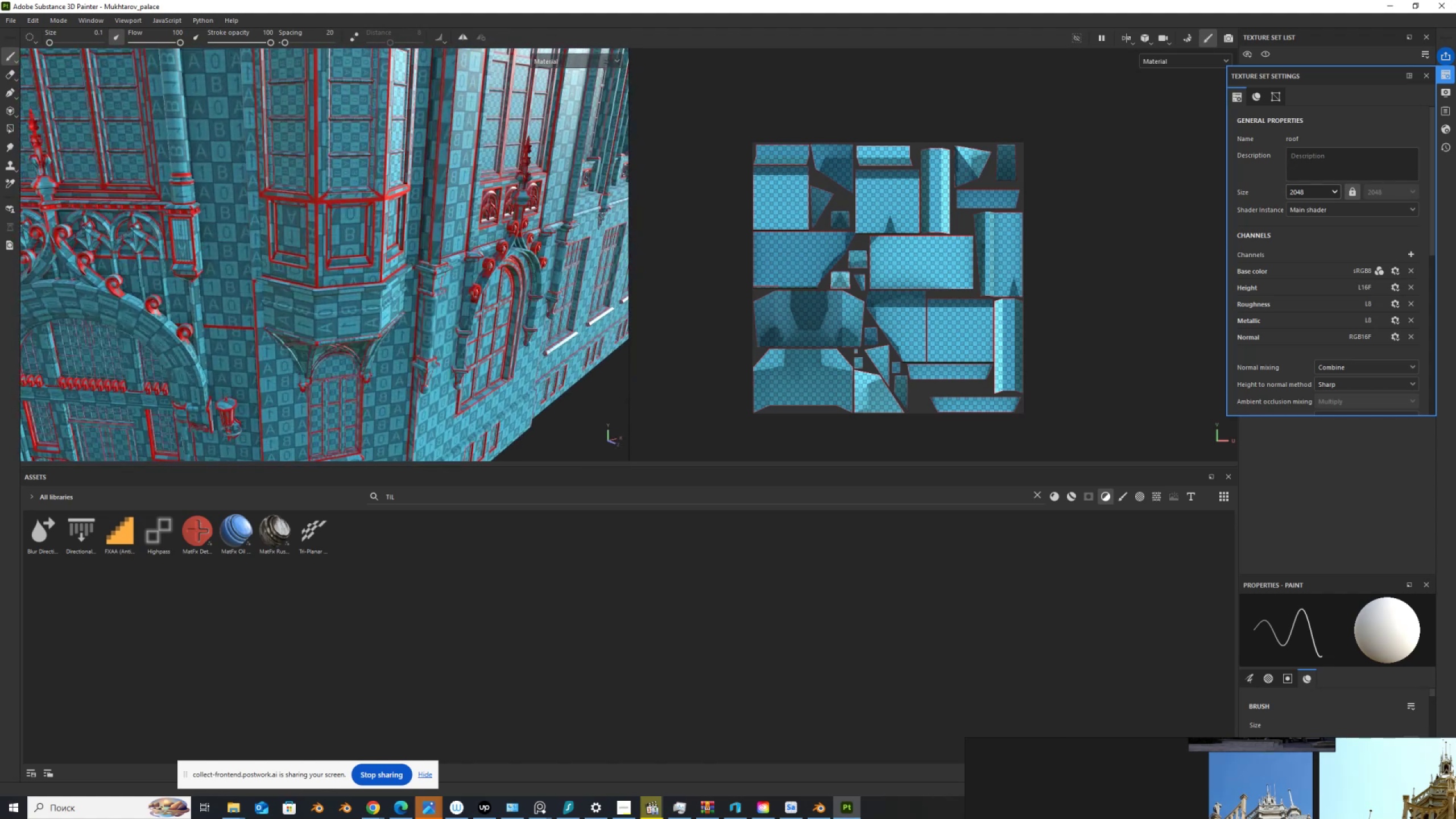 
scroll: coordinate [379, 271], scroll_direction: down, amount: 10.0
 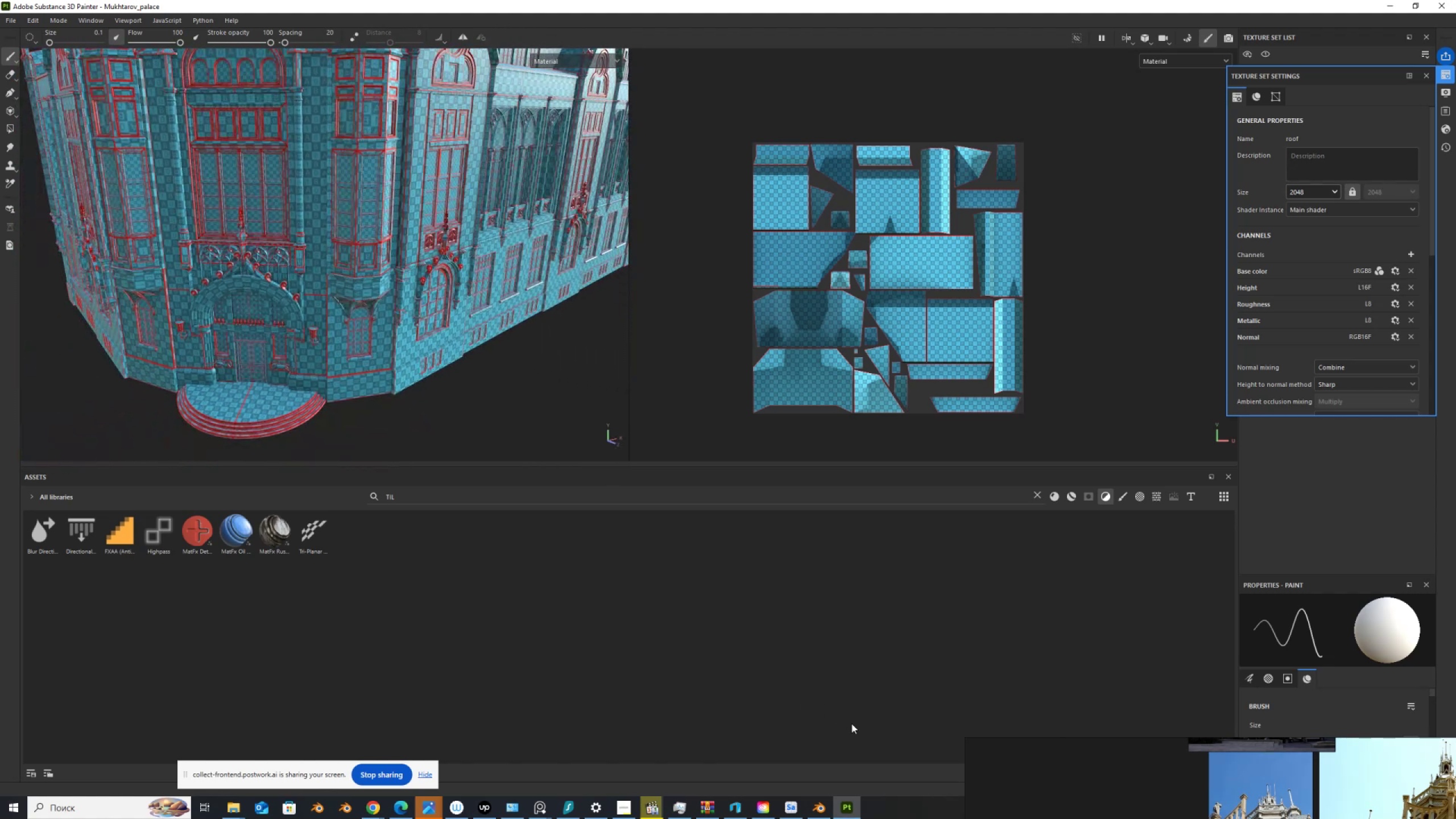 
left_click([822, 806])
 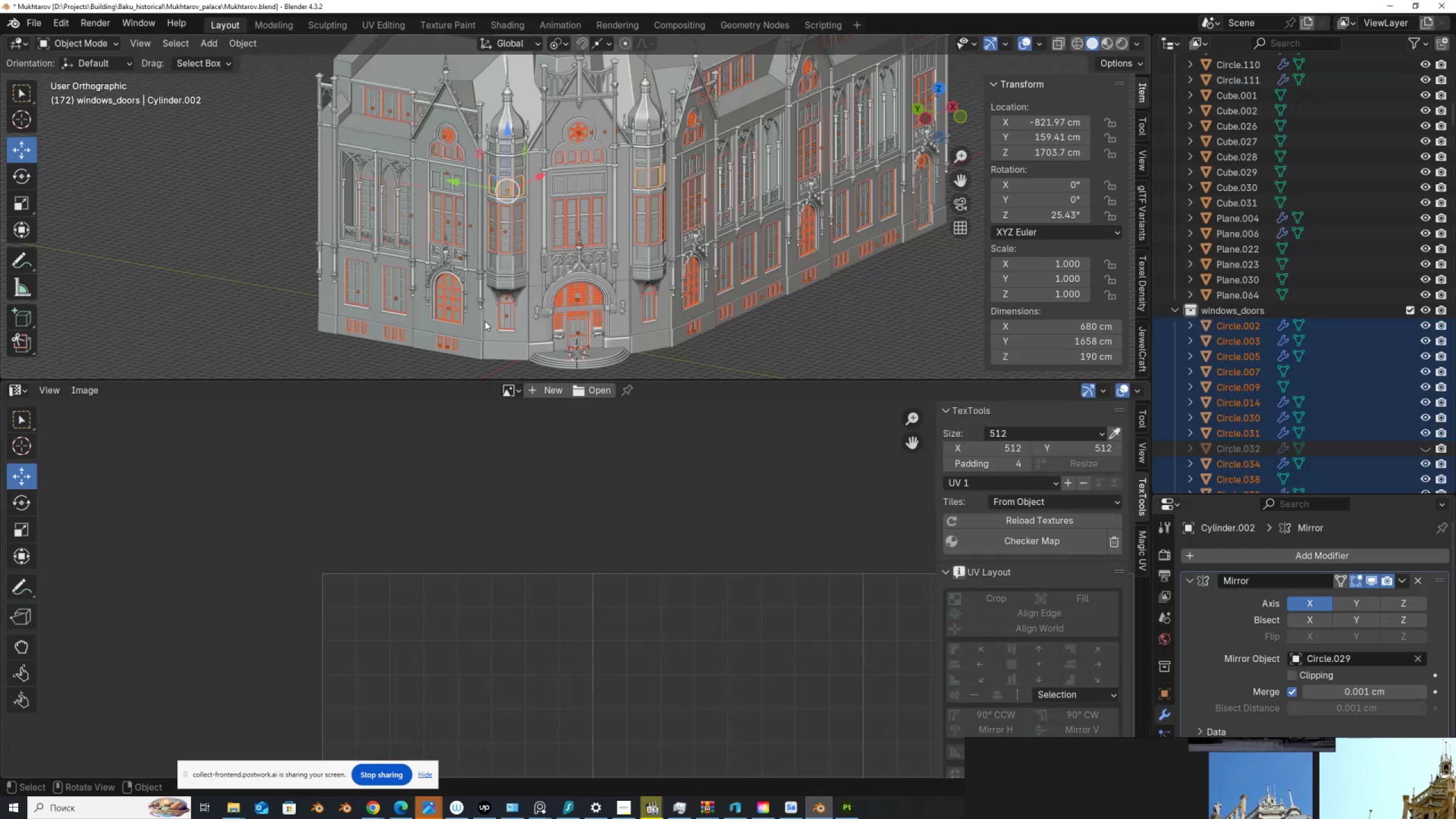 
scroll: coordinate [481, 227], scroll_direction: down, amount: 5.0
 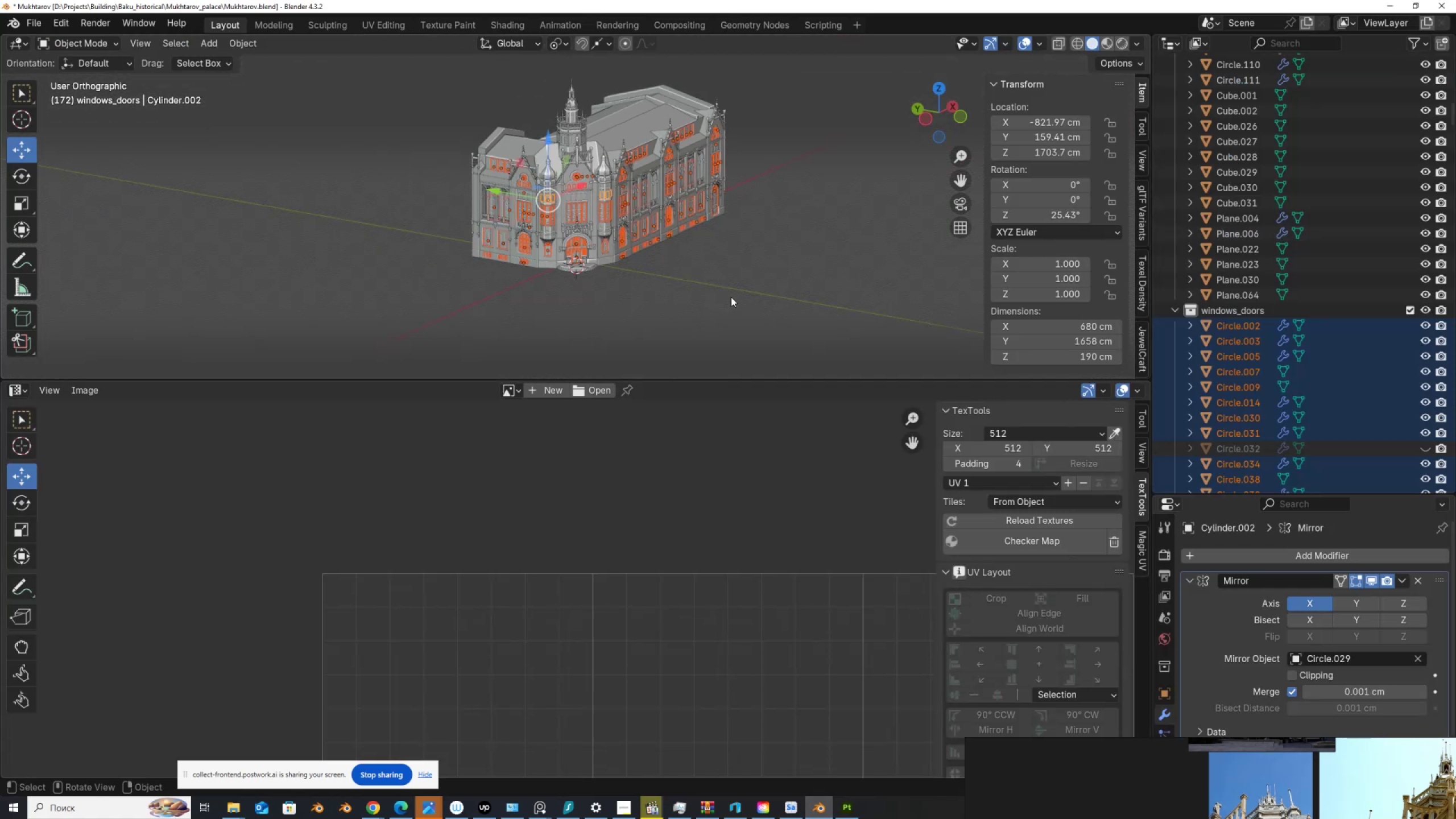 
left_click_drag(start_coordinate=[775, 318], to_coordinate=[425, 54])
 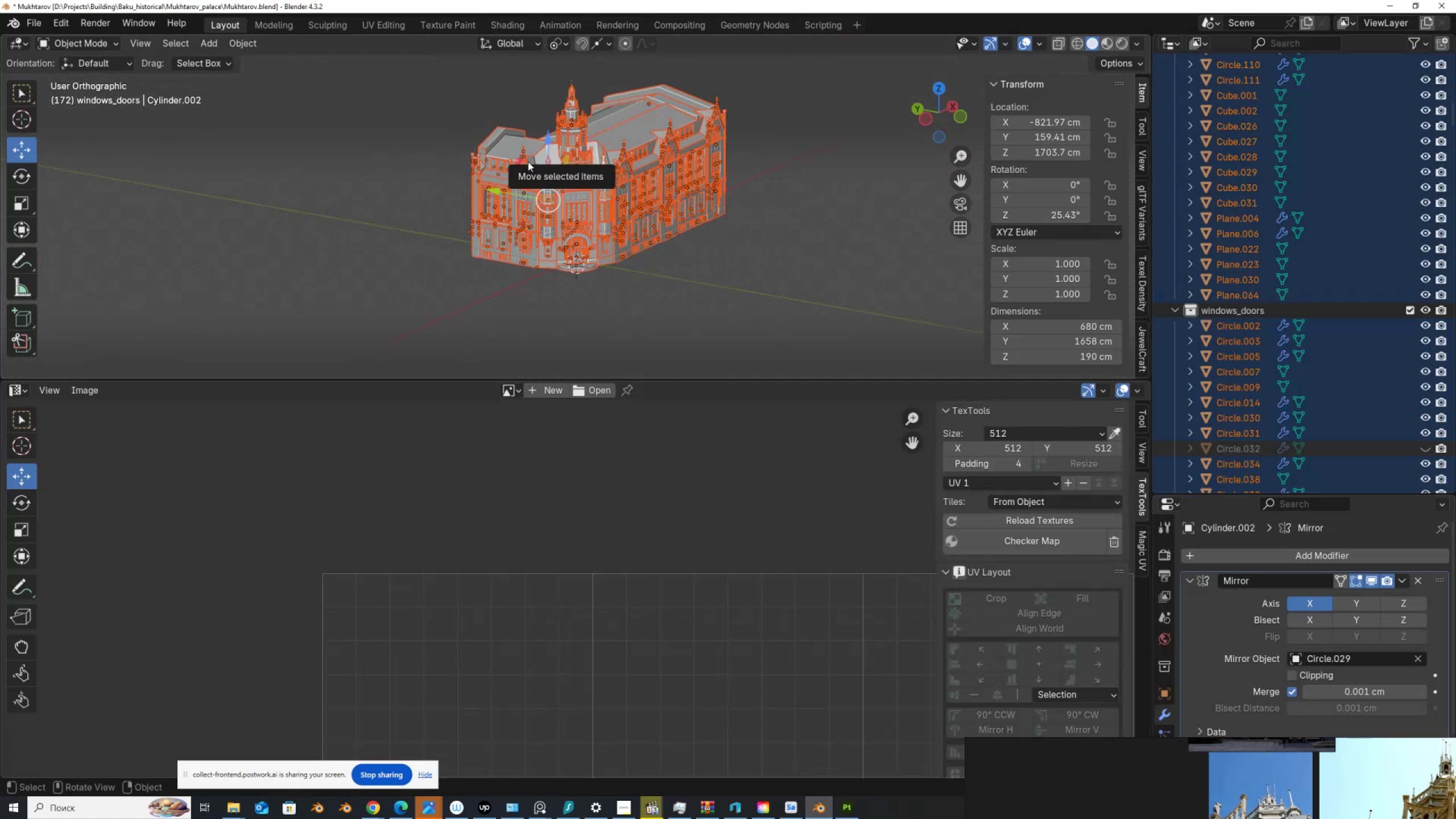 
key(Control+ControlLeft)
 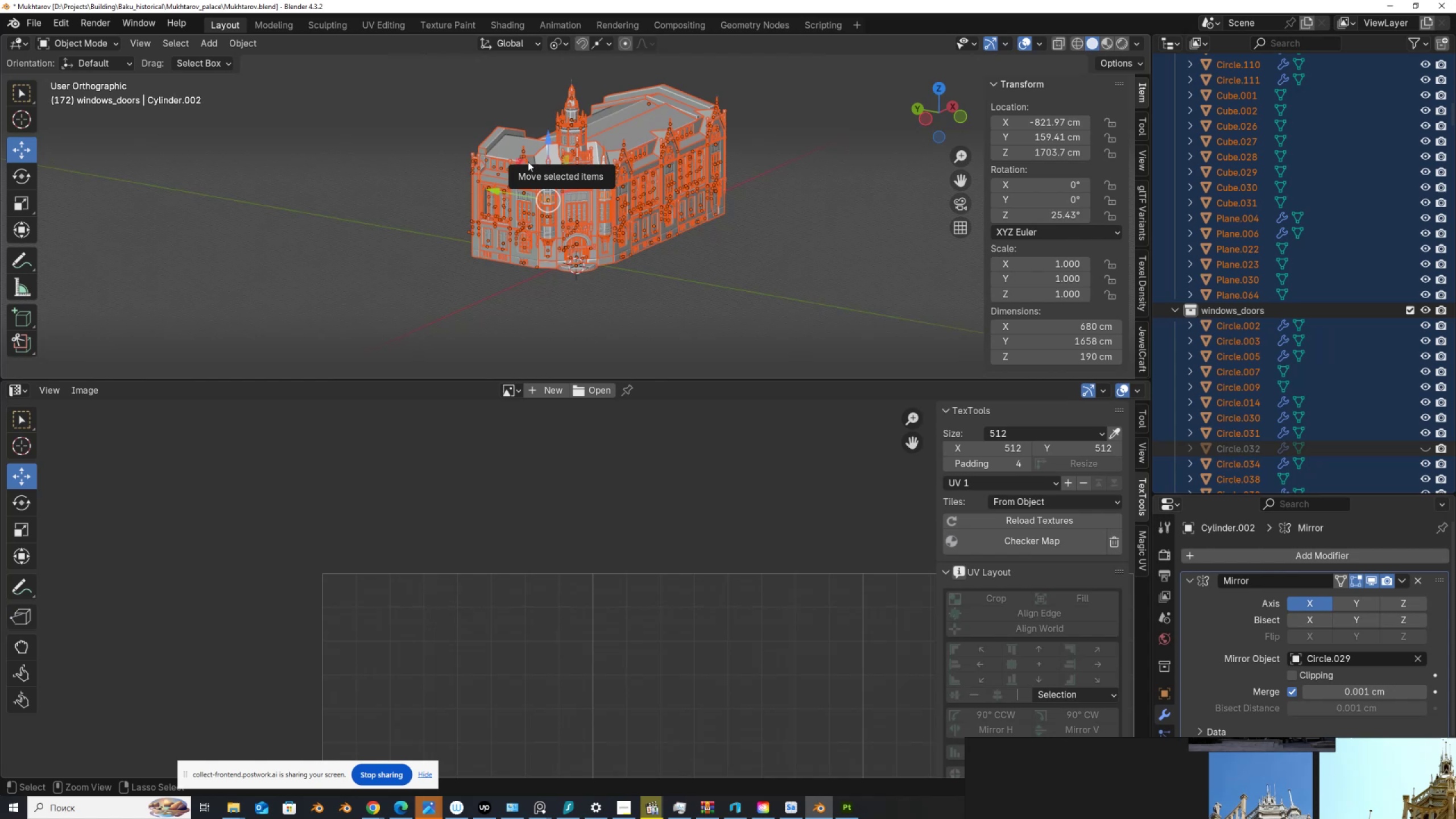 
type(AAQ)
 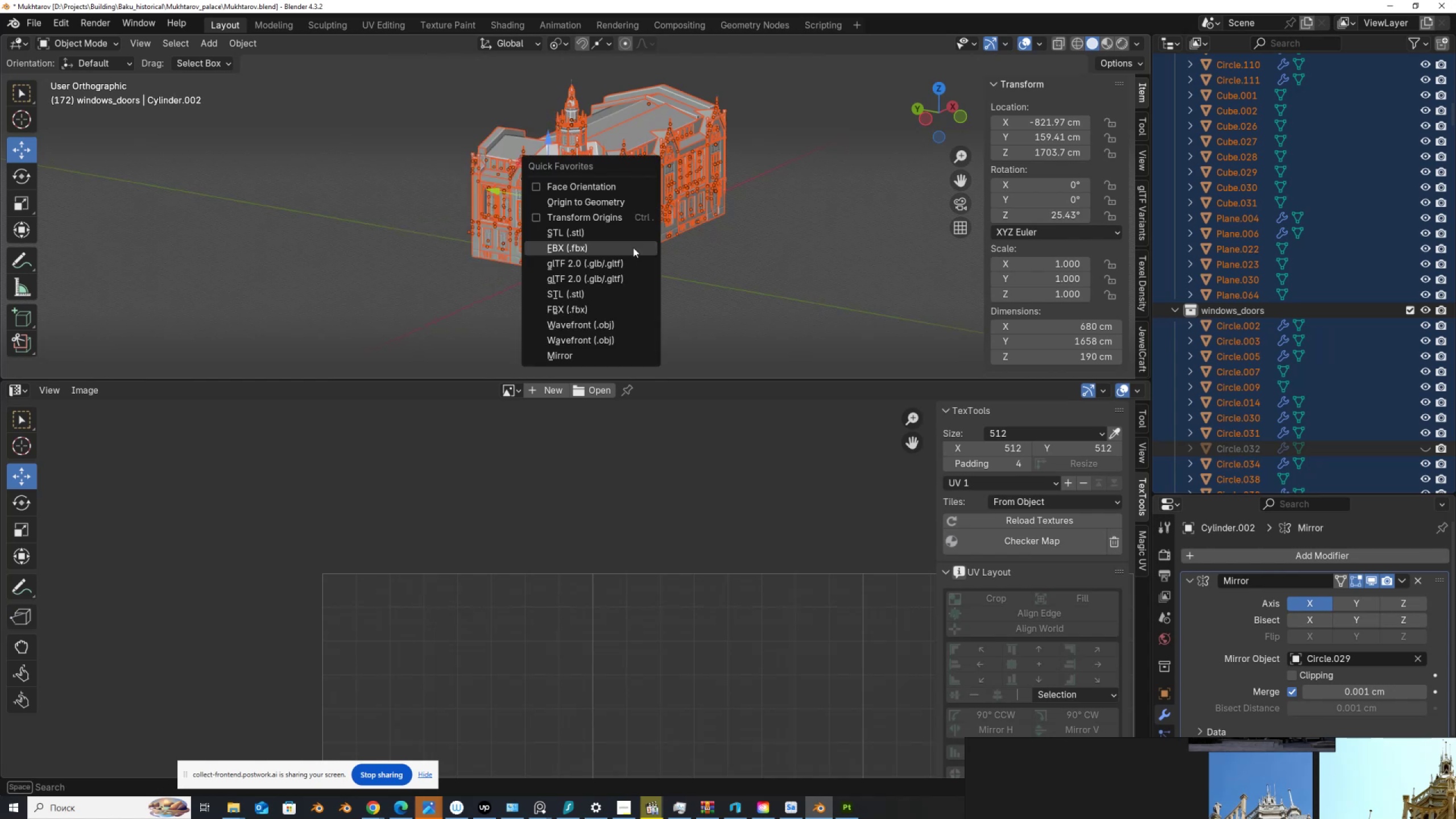 
left_click([633, 247])
 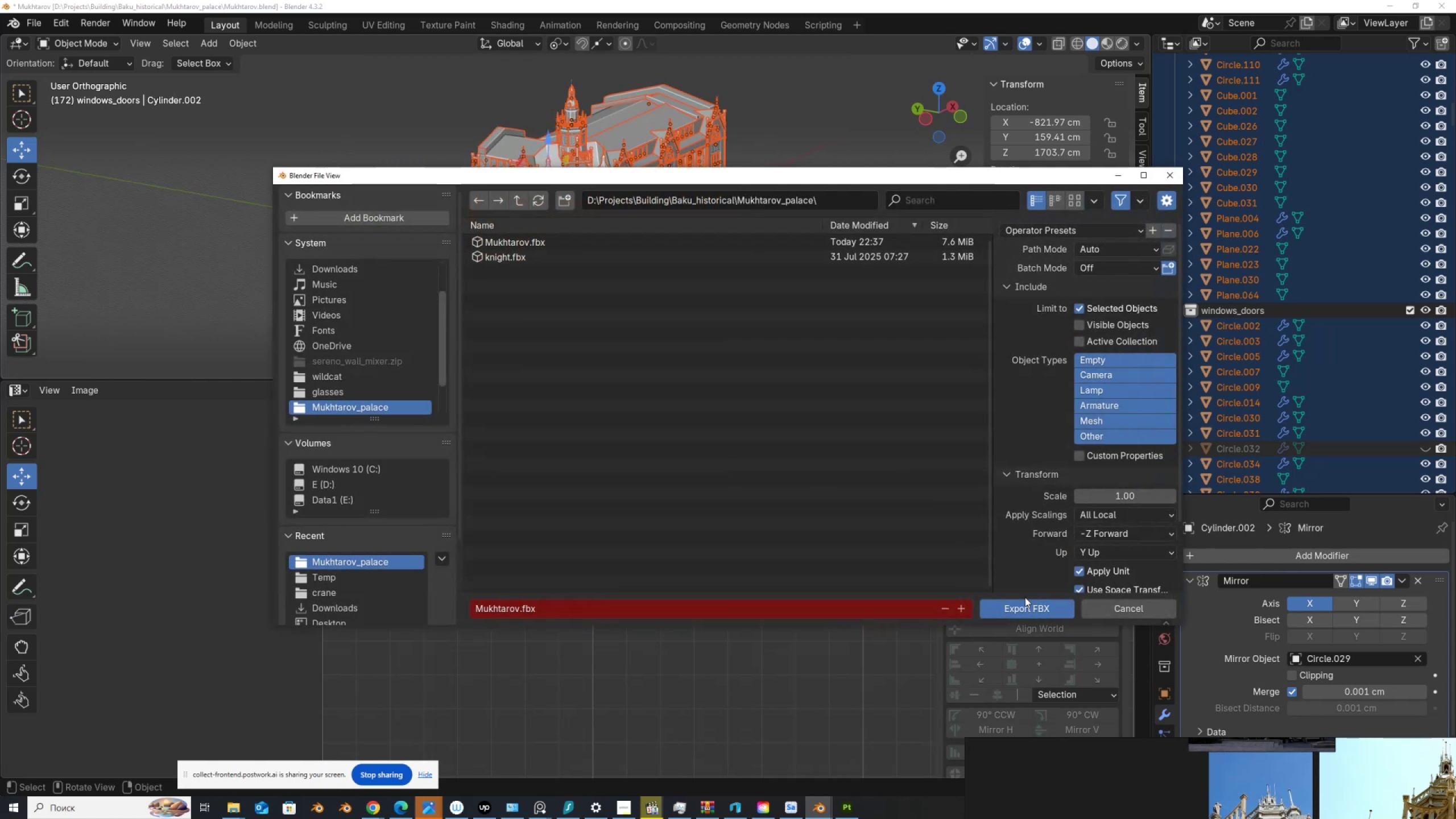 
left_click([1024, 605])
 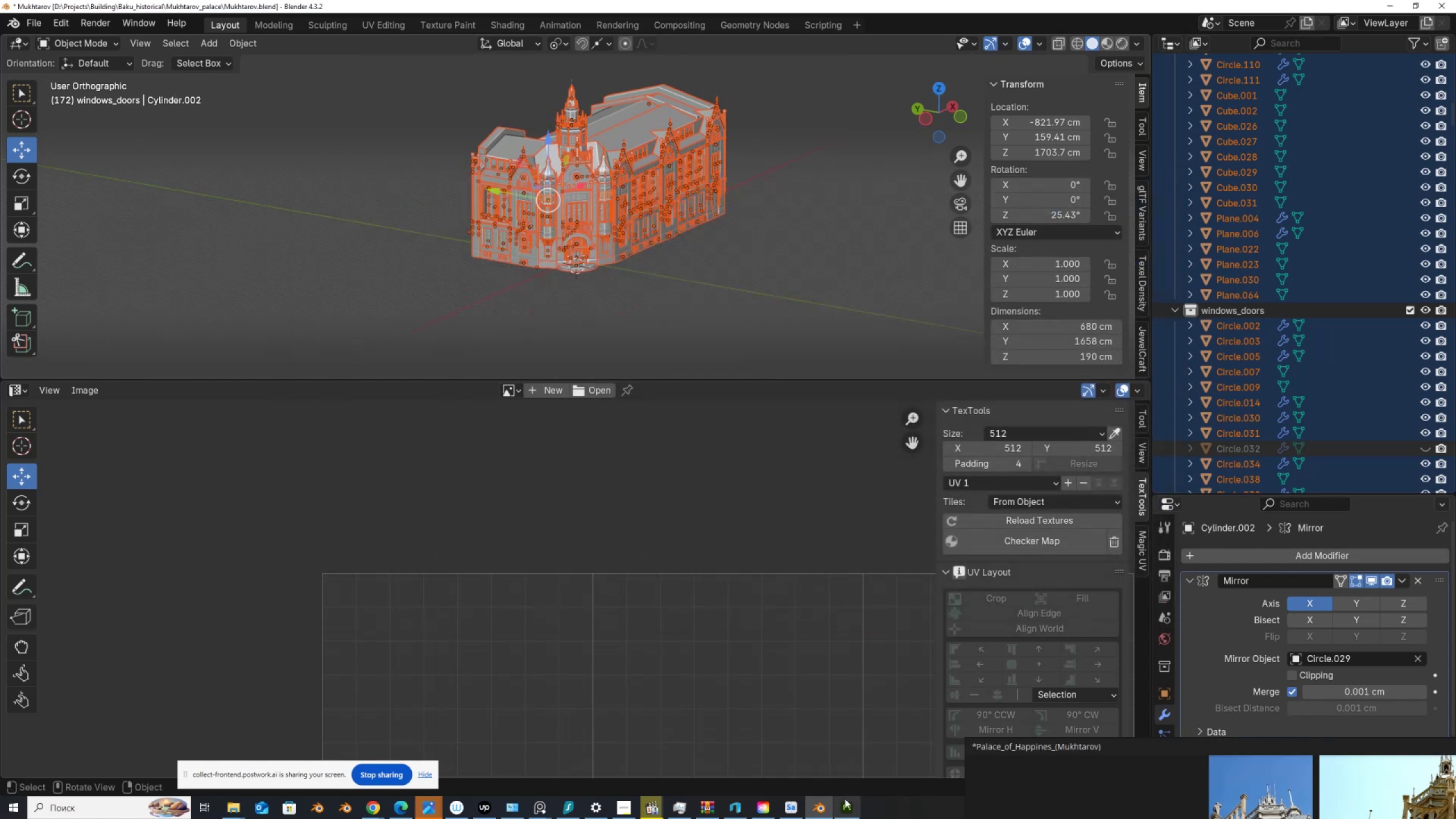 
left_click([847, 809])
 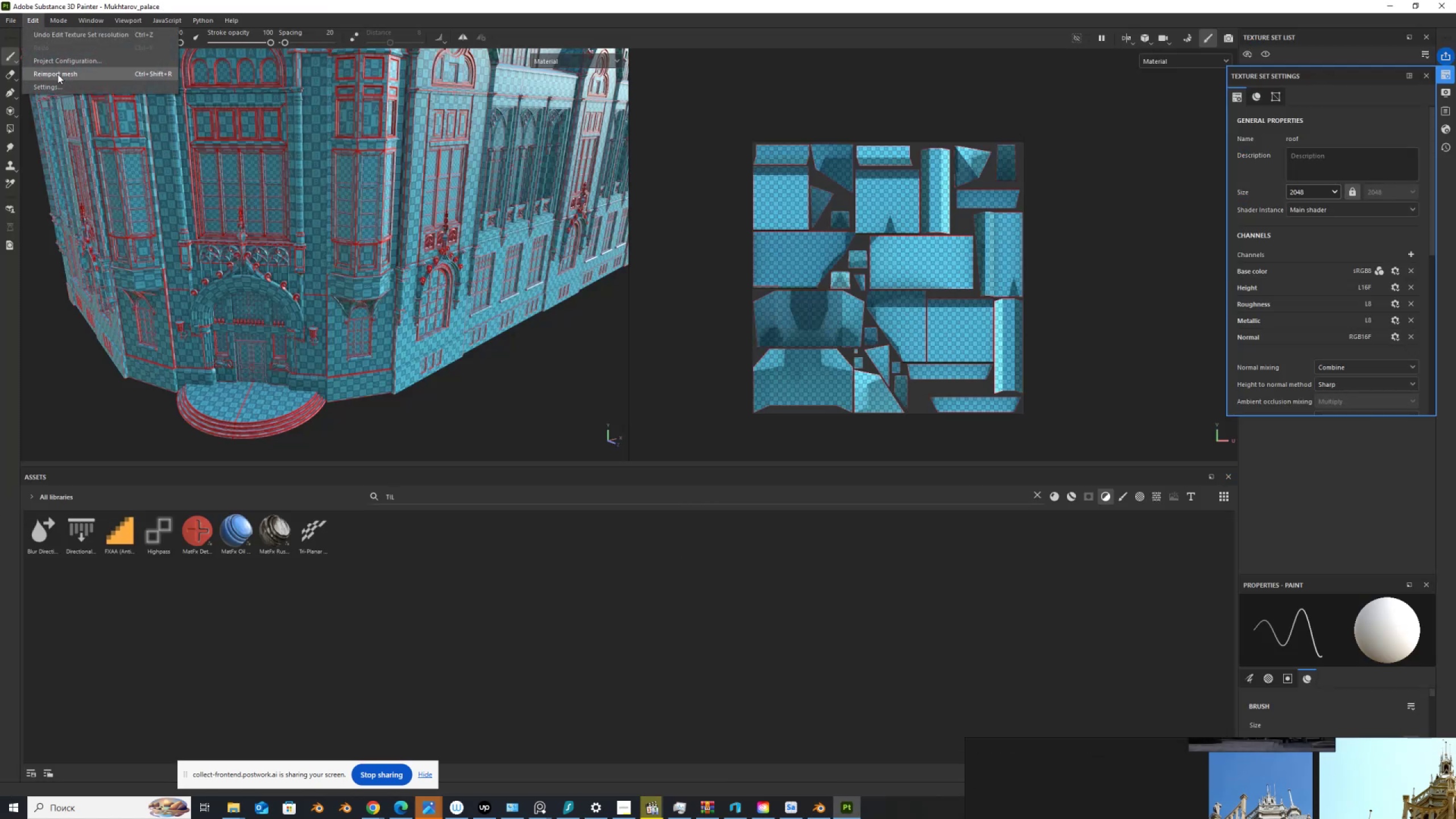 
left_click([60, 74])
 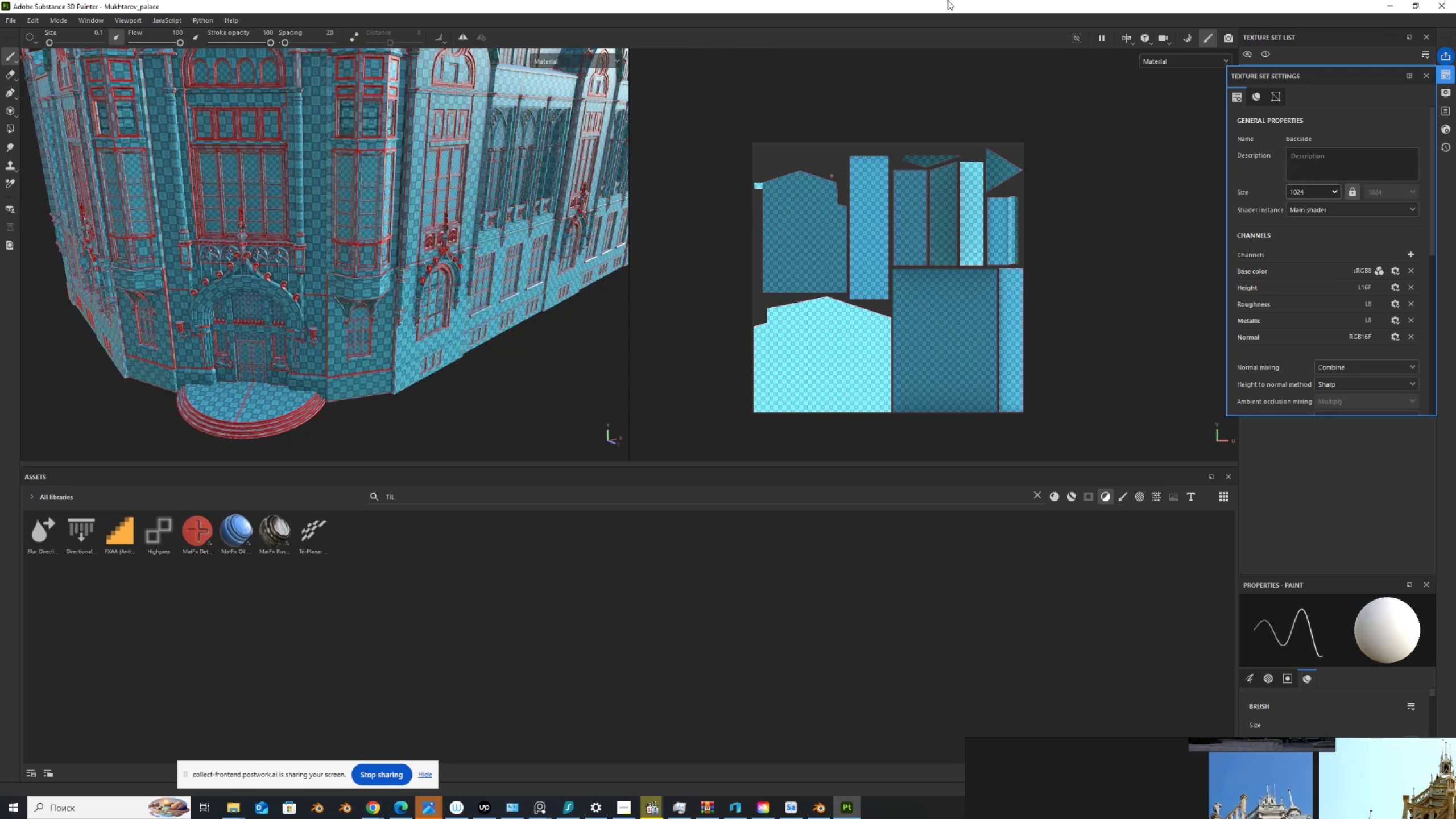 
left_click([1189, 38])
 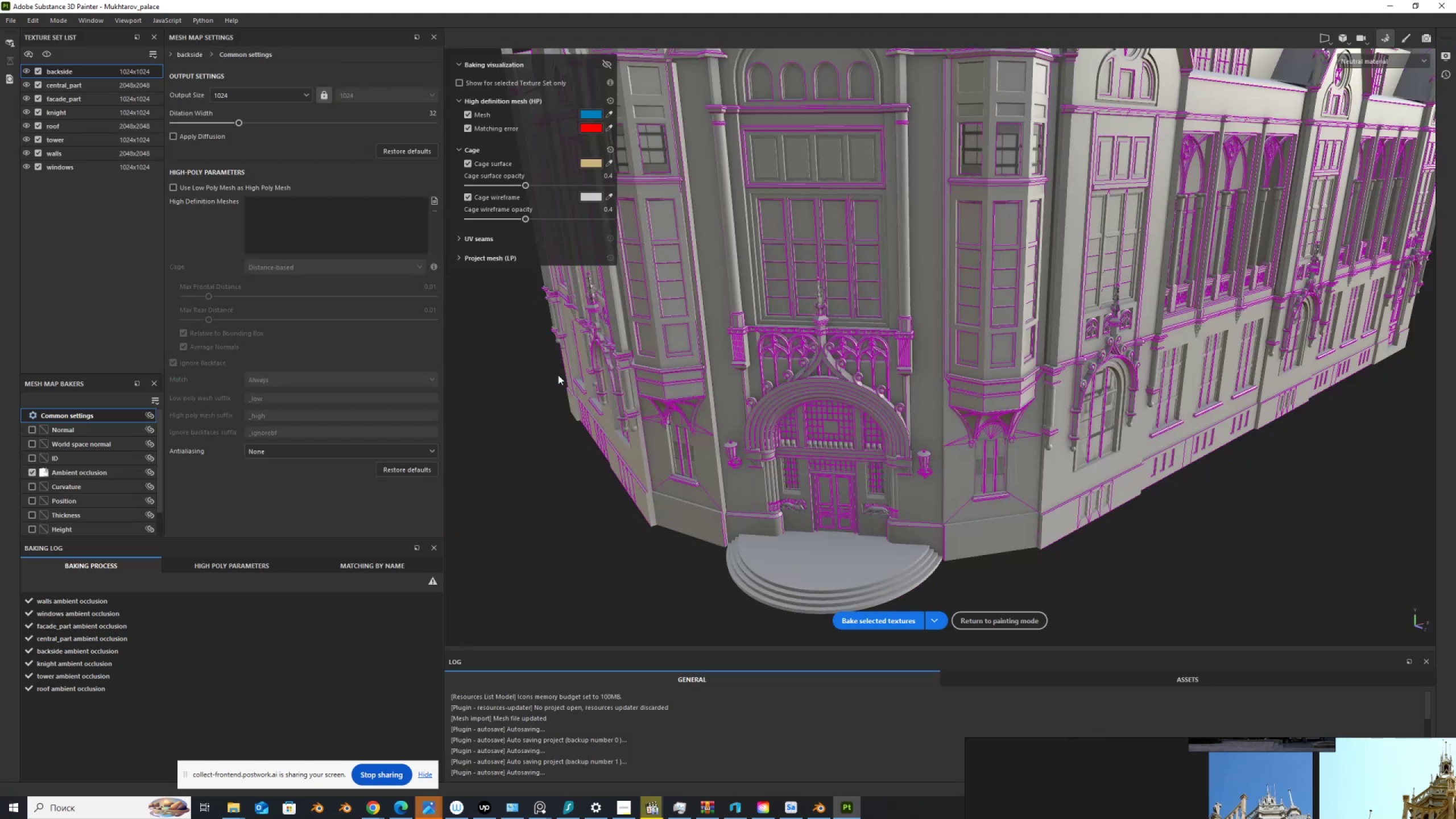 
wait(5.89)
 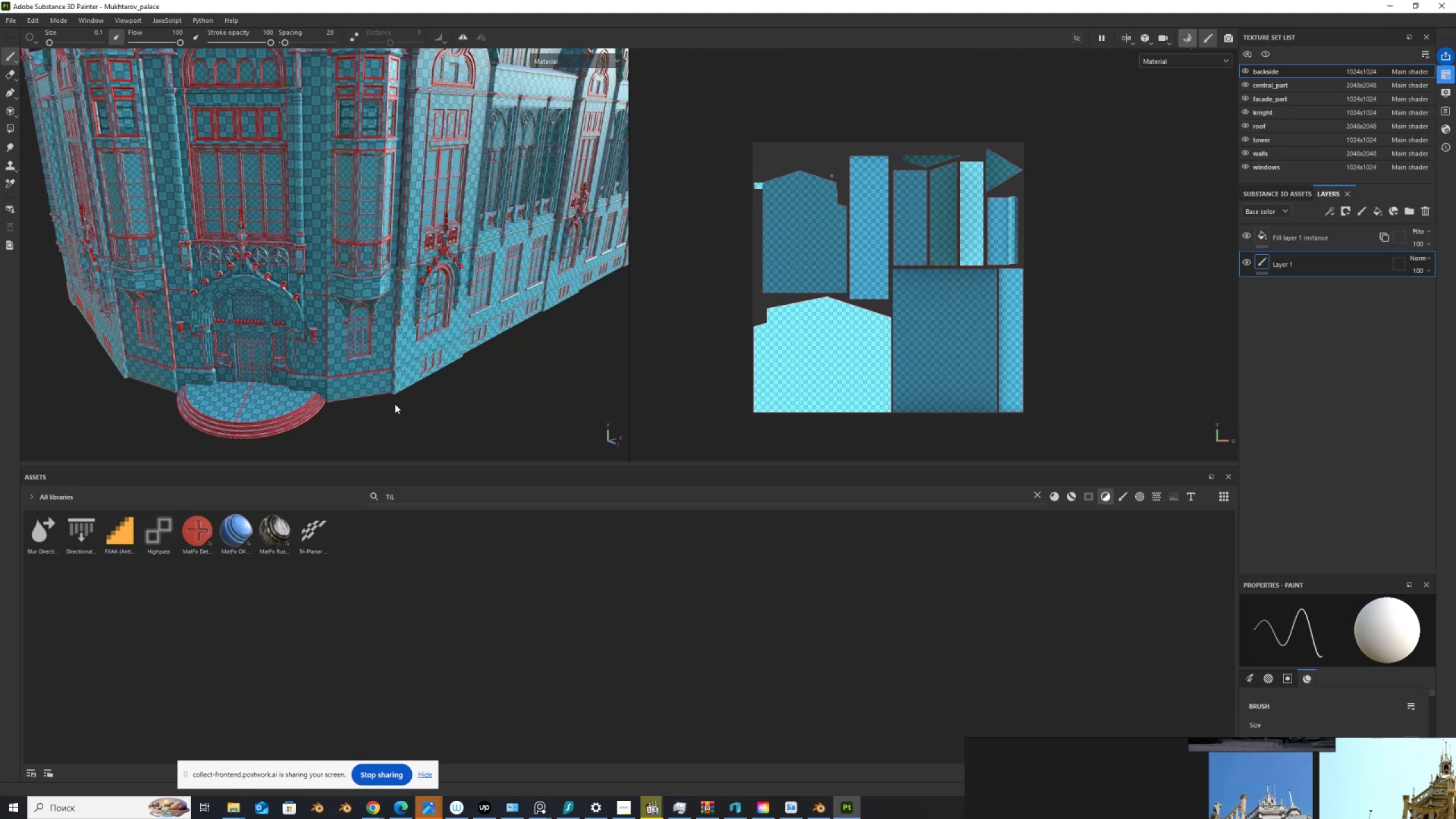 
left_click([890, 619])
 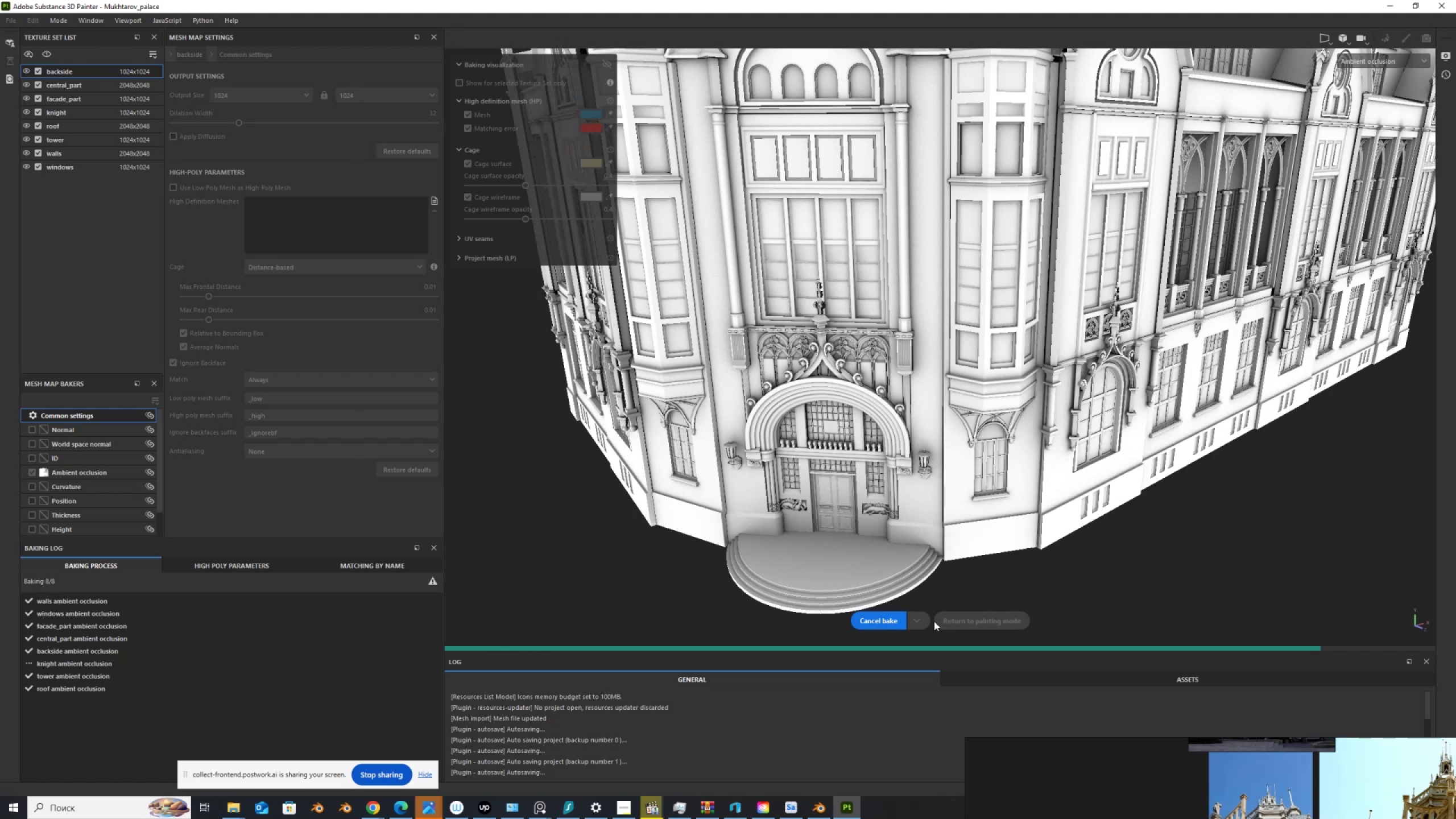 
wait(7.81)
 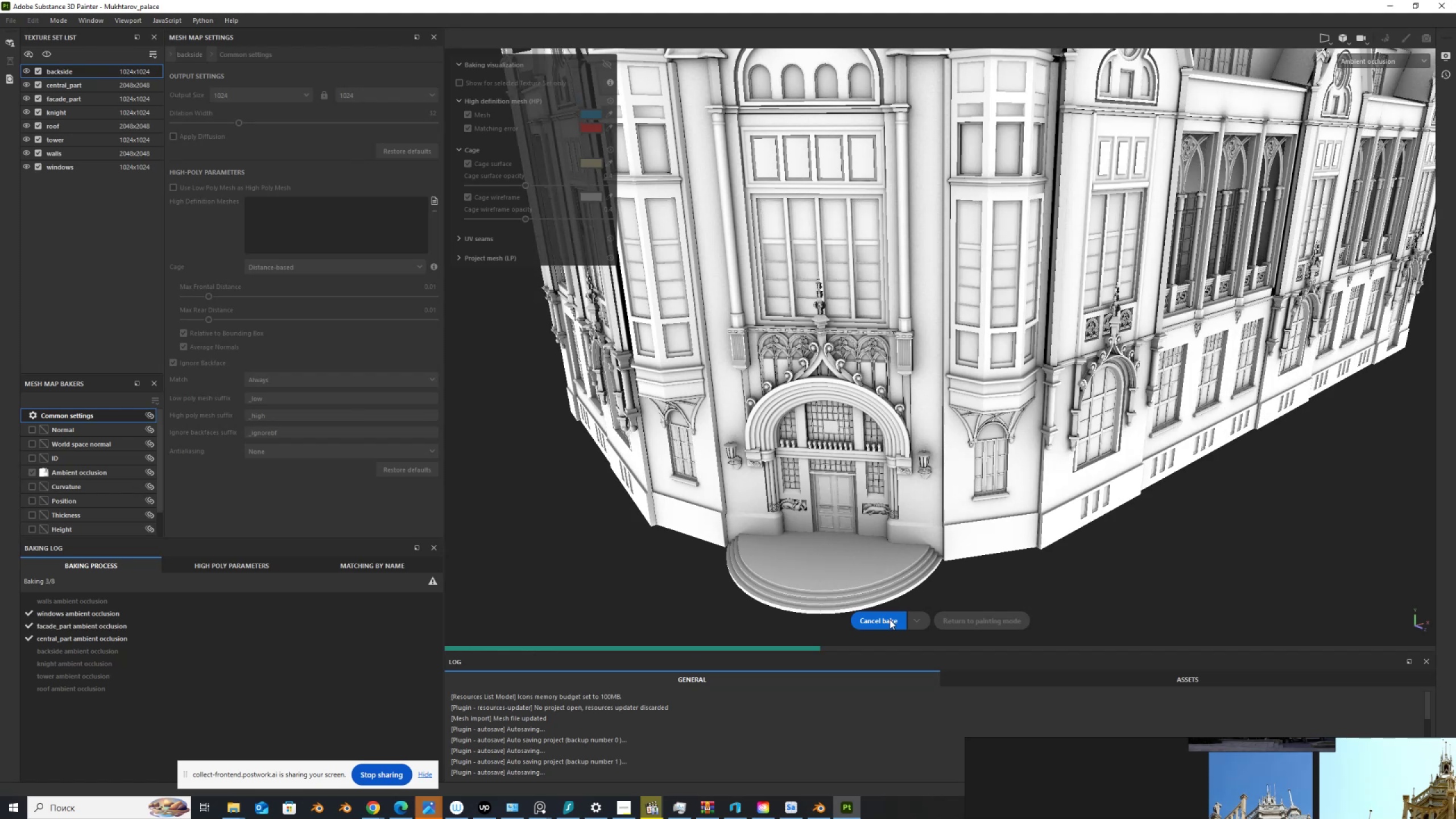 
left_click([969, 619])
 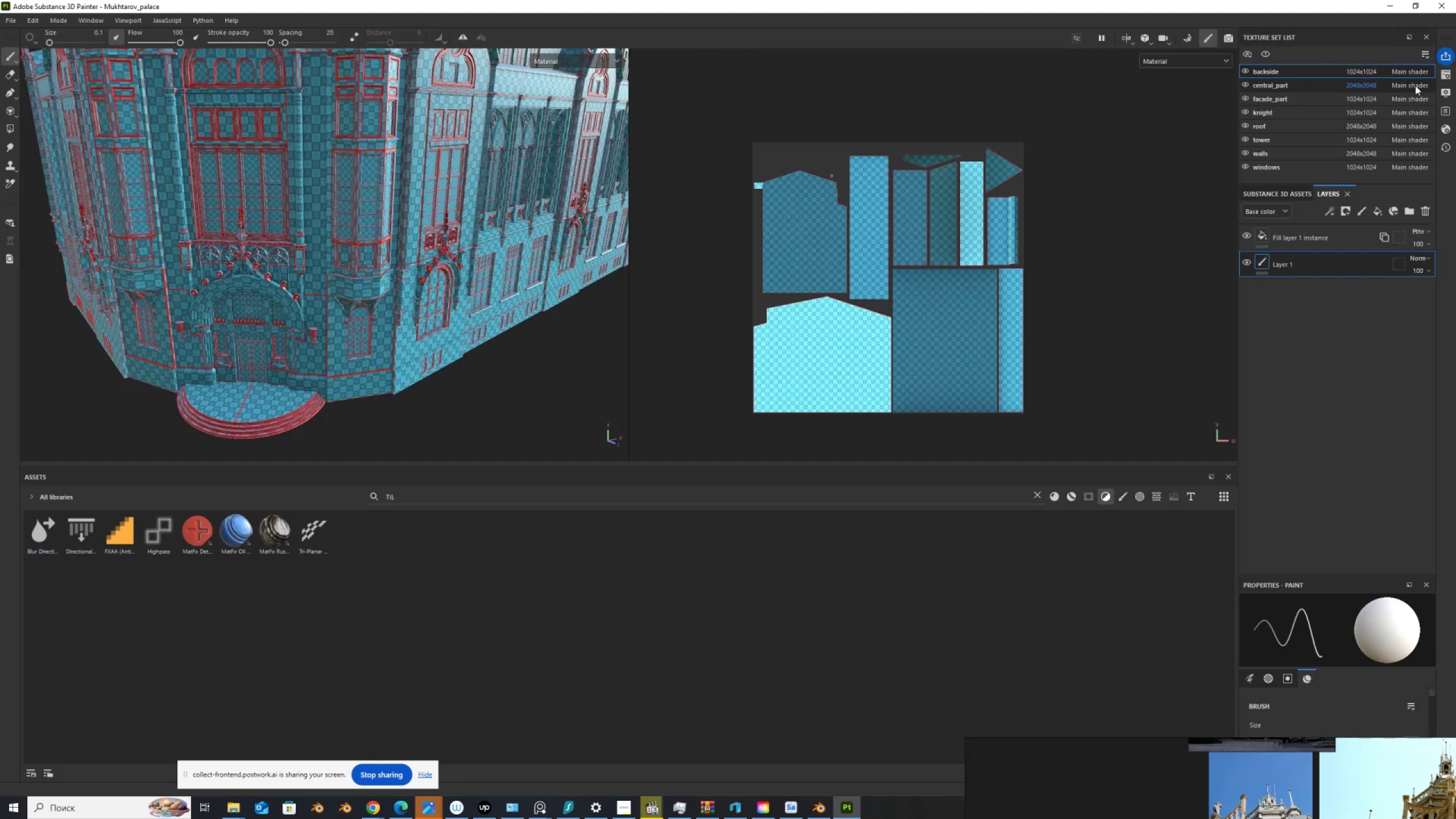 
wait(10.31)
 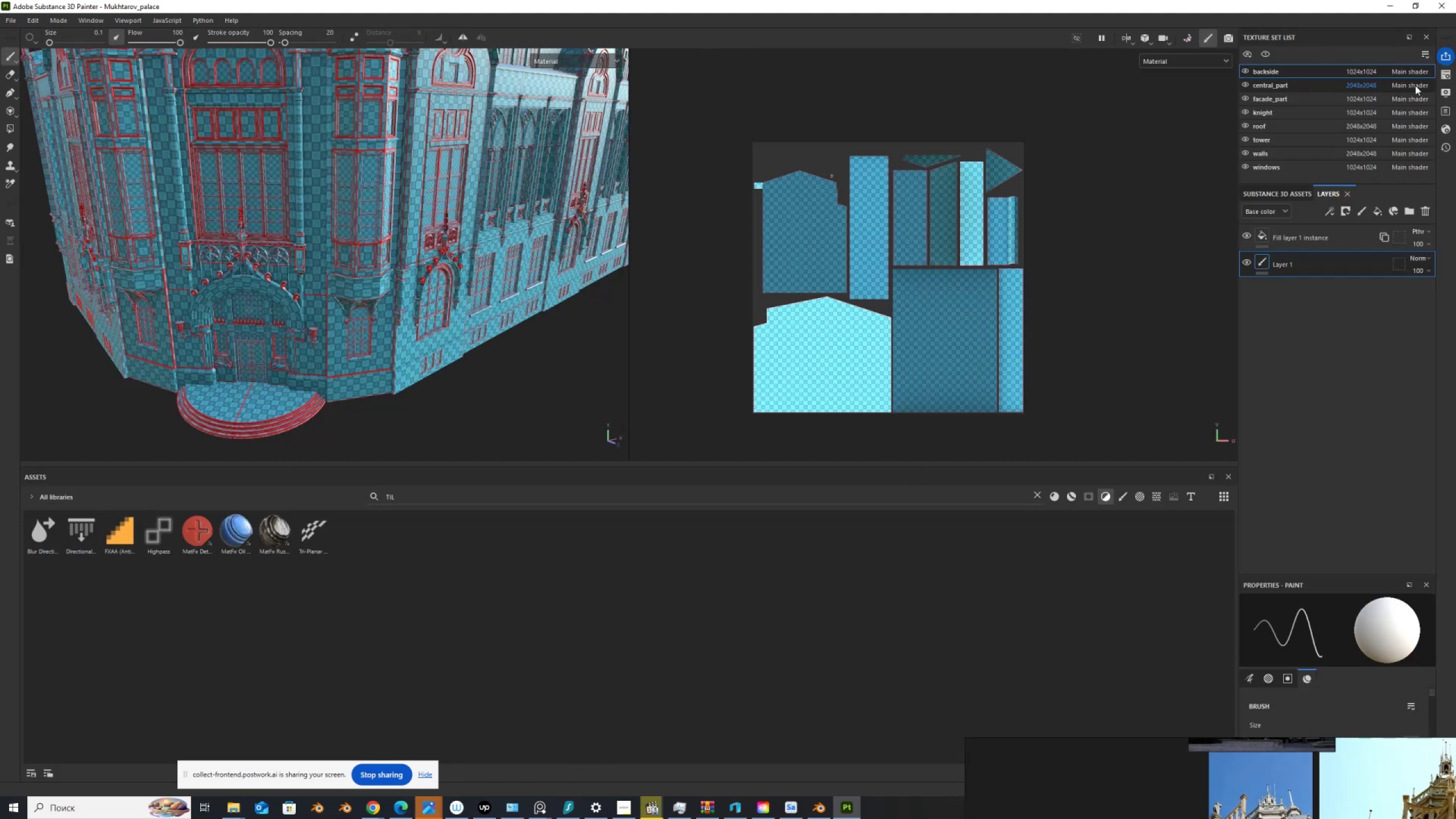 
left_click([1331, 234])
 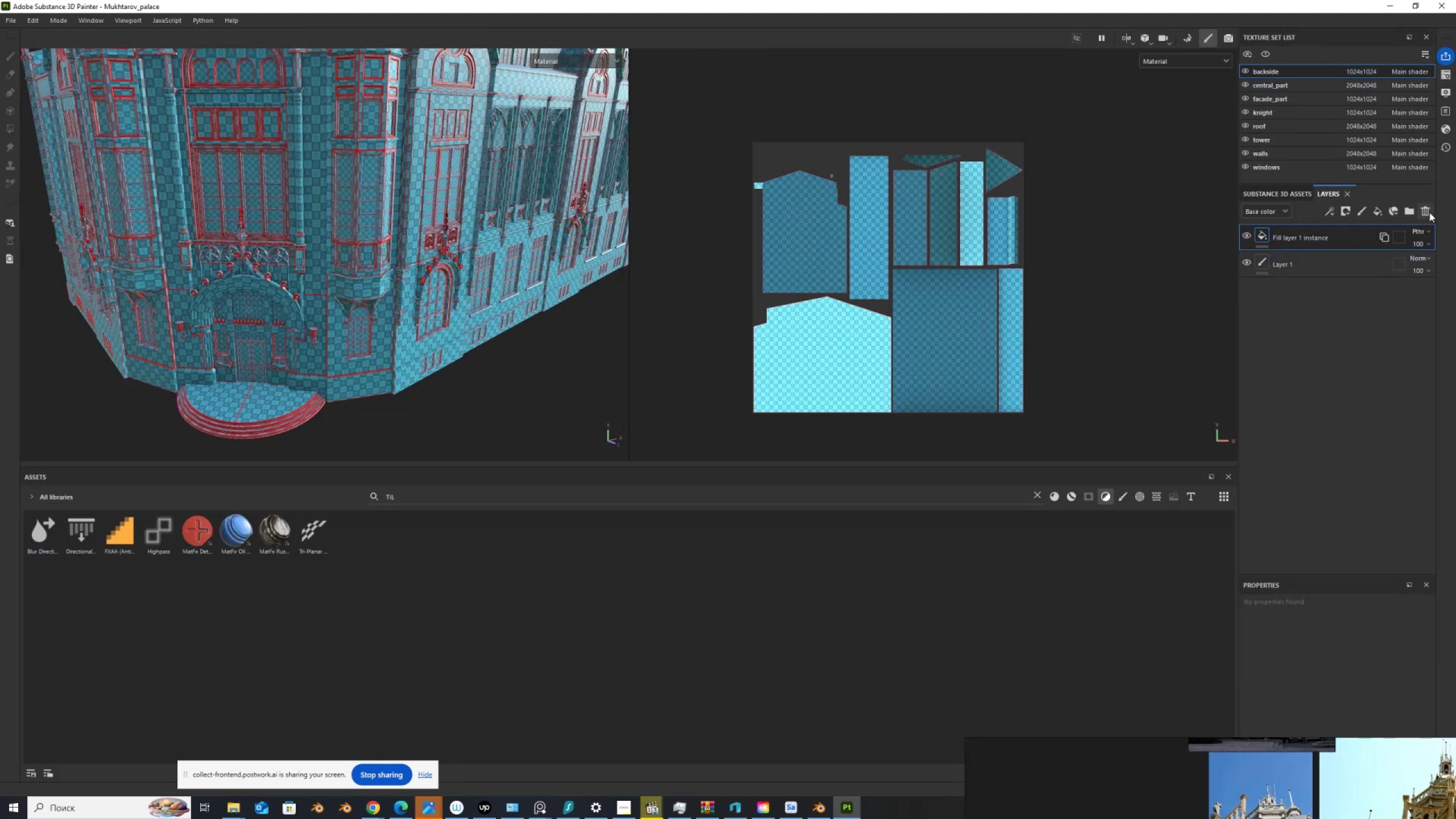 
left_click([1429, 212])
 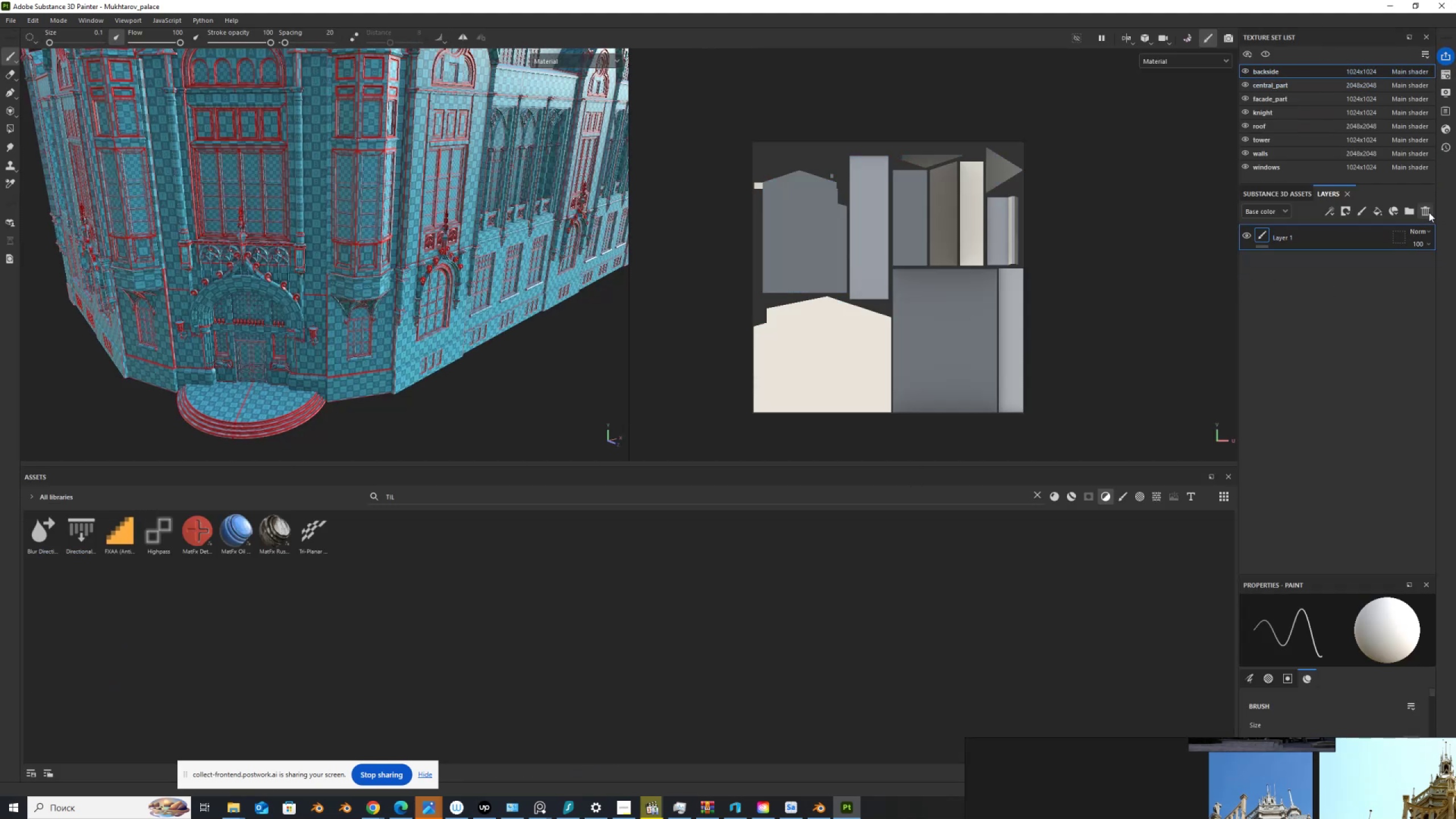 
left_click([1429, 212])
 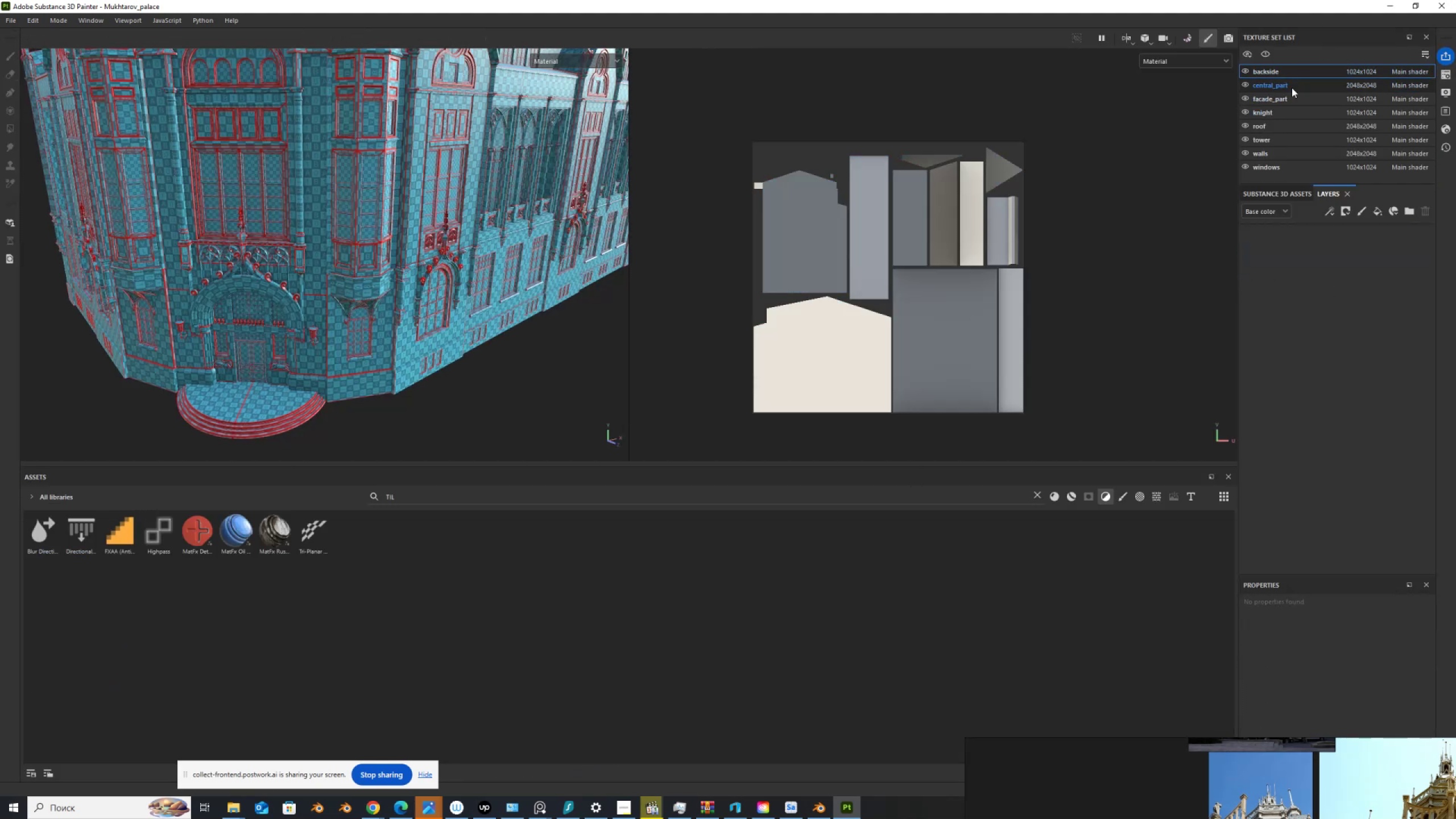 
left_click([1290, 85])
 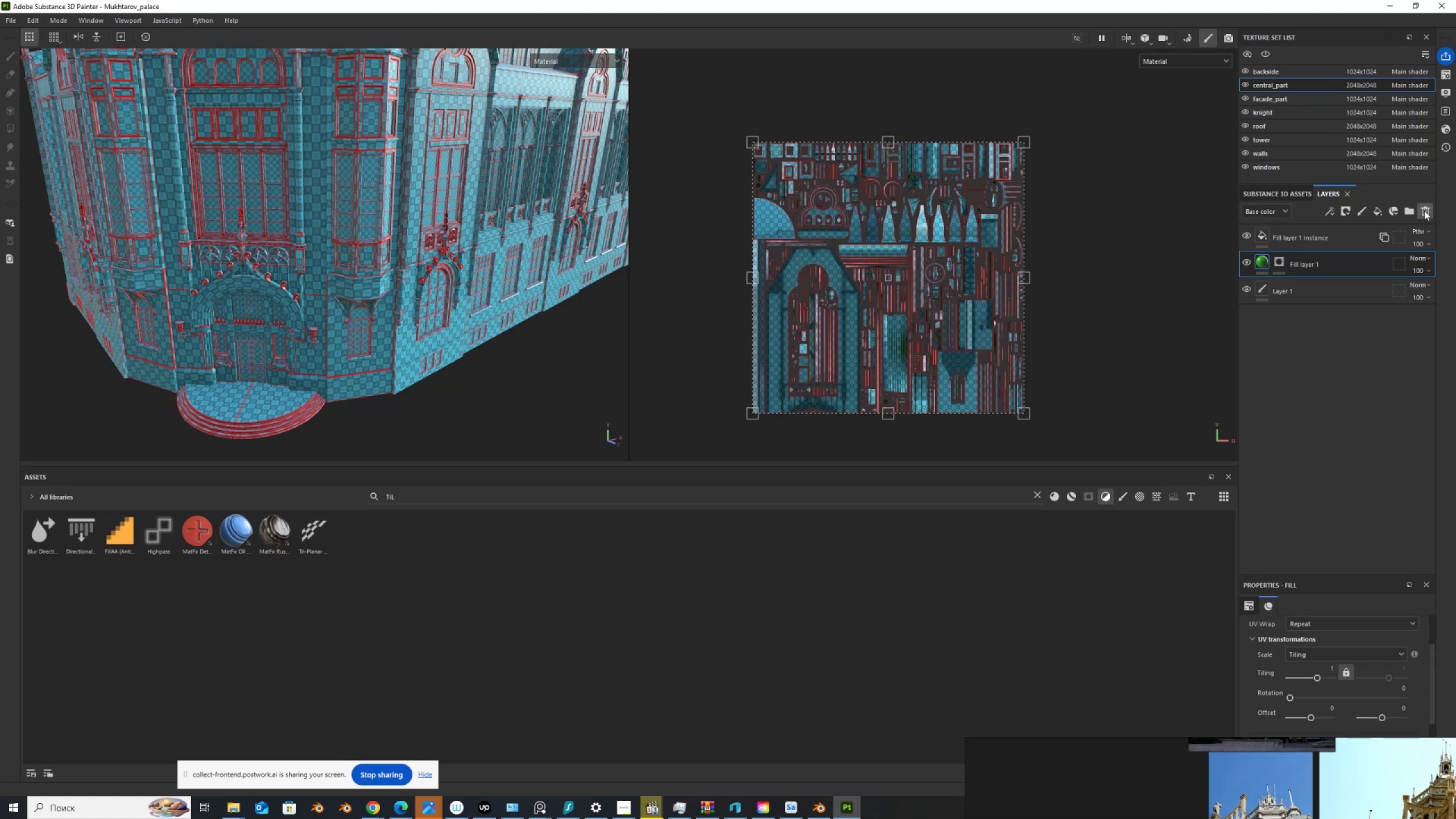 
double_click([1424, 210])
 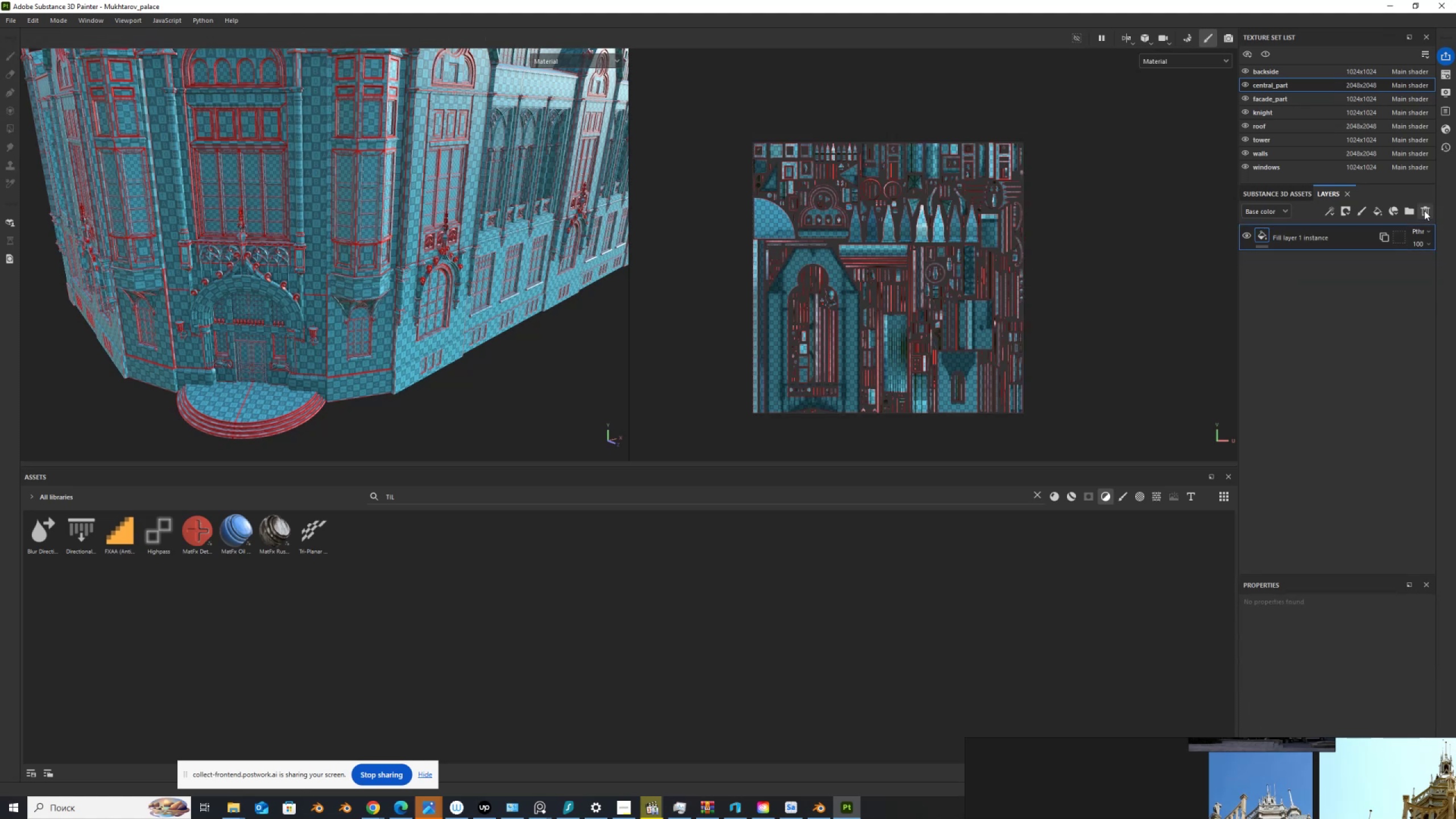 
left_click([1424, 210])
 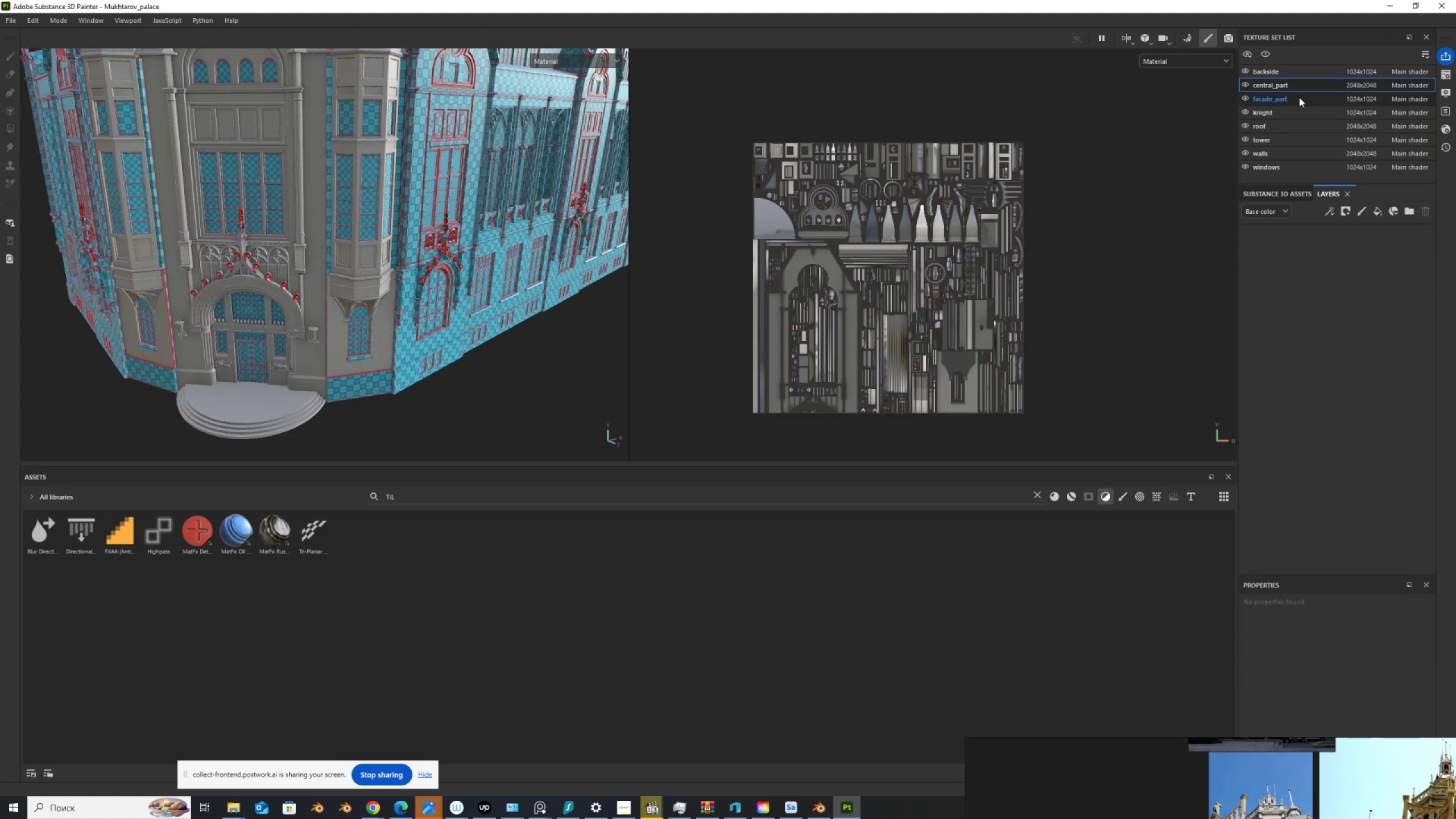 
left_click([1297, 98])
 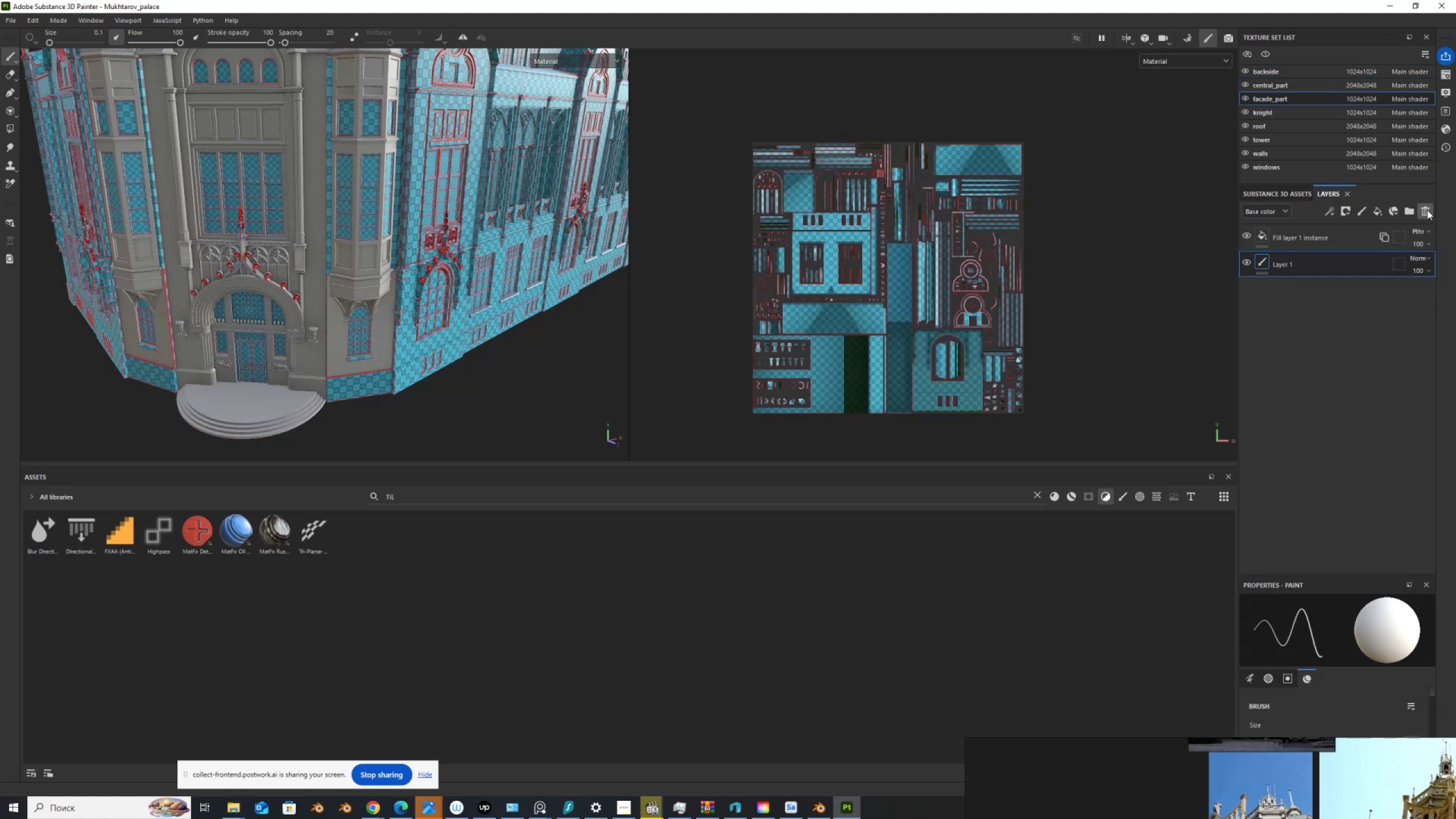 
double_click([1427, 210])
 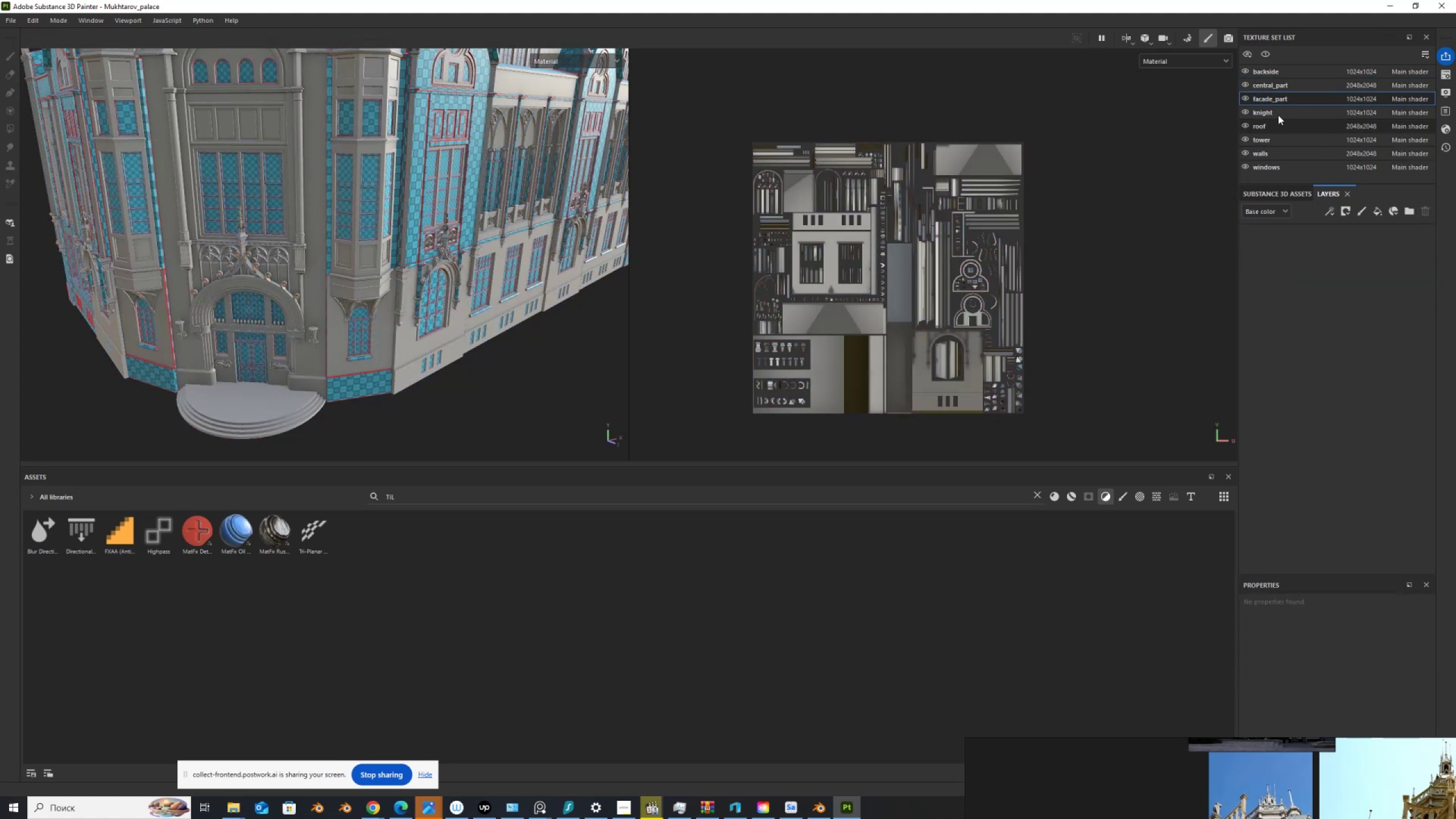 
left_click([1277, 113])
 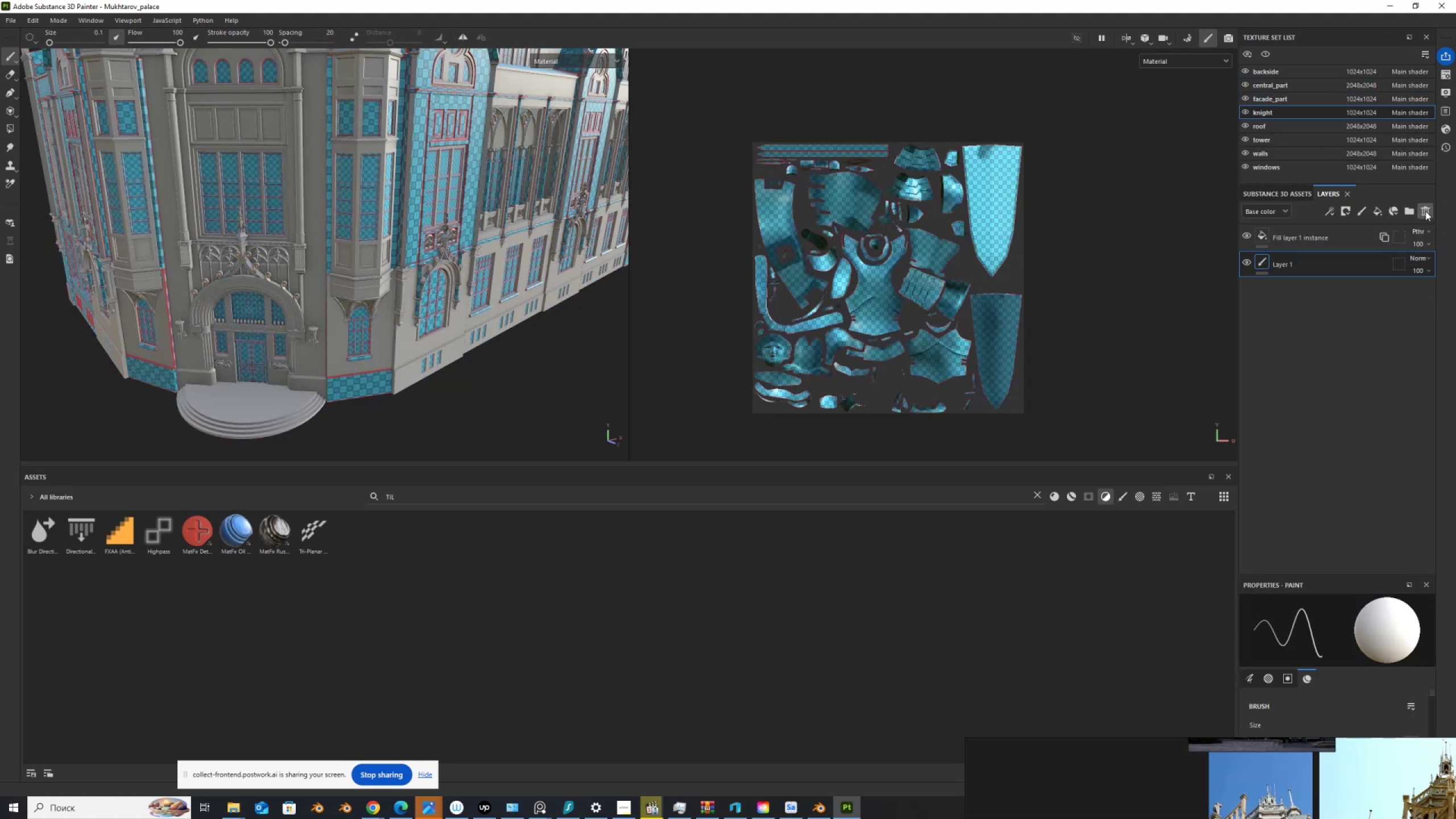 
double_click([1425, 211])
 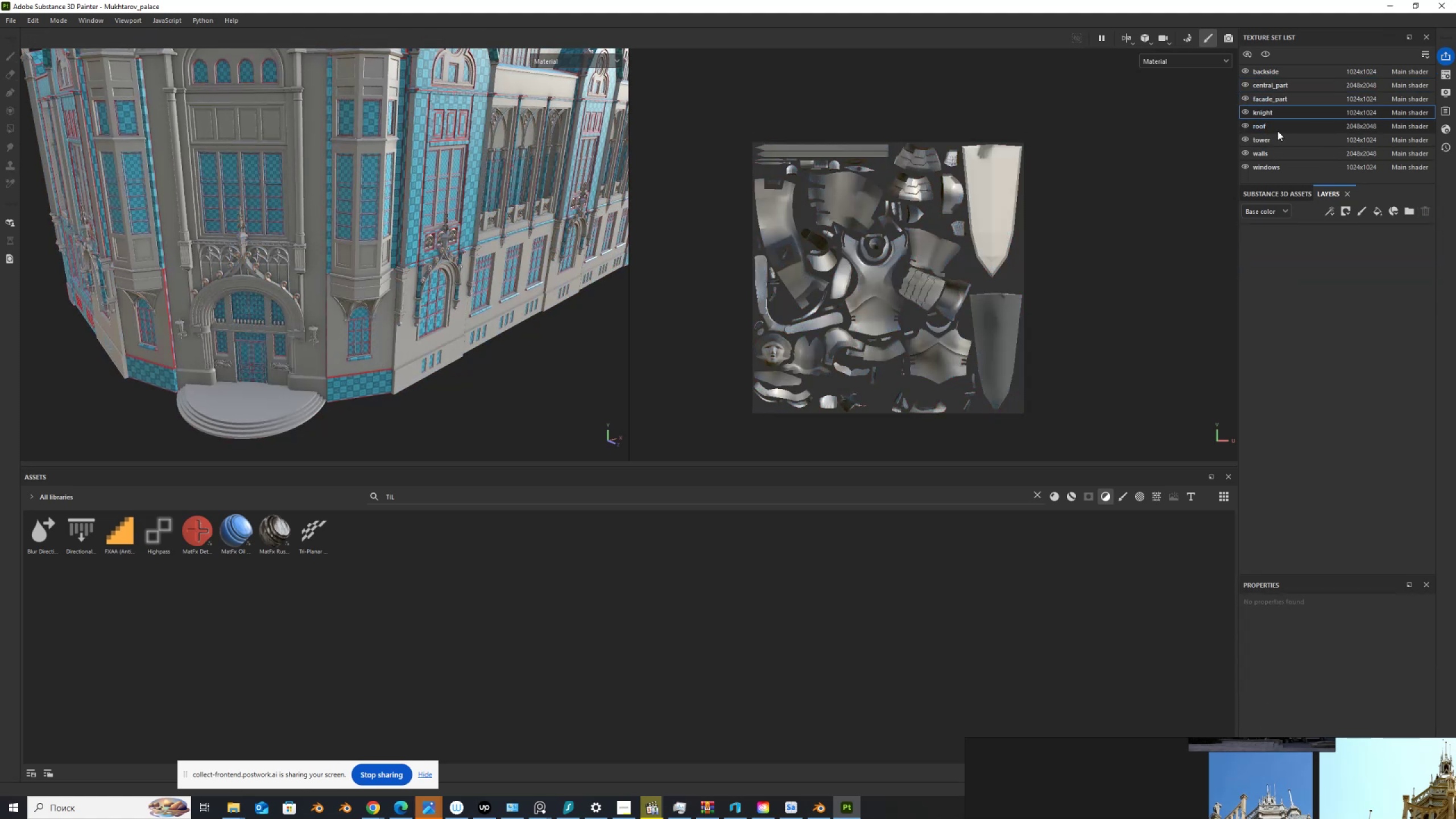 
left_click([1276, 131])
 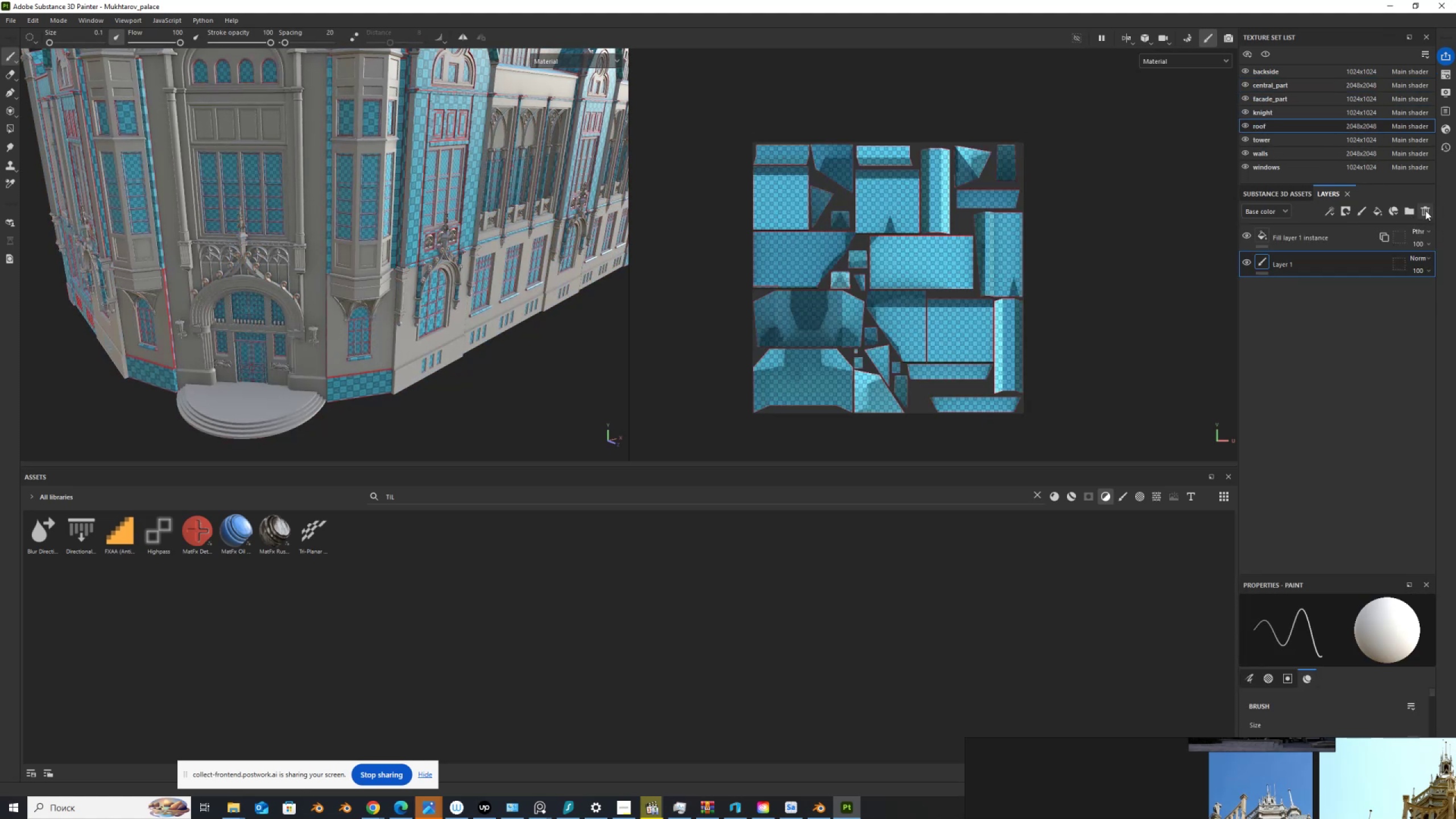 
double_click([1425, 210])
 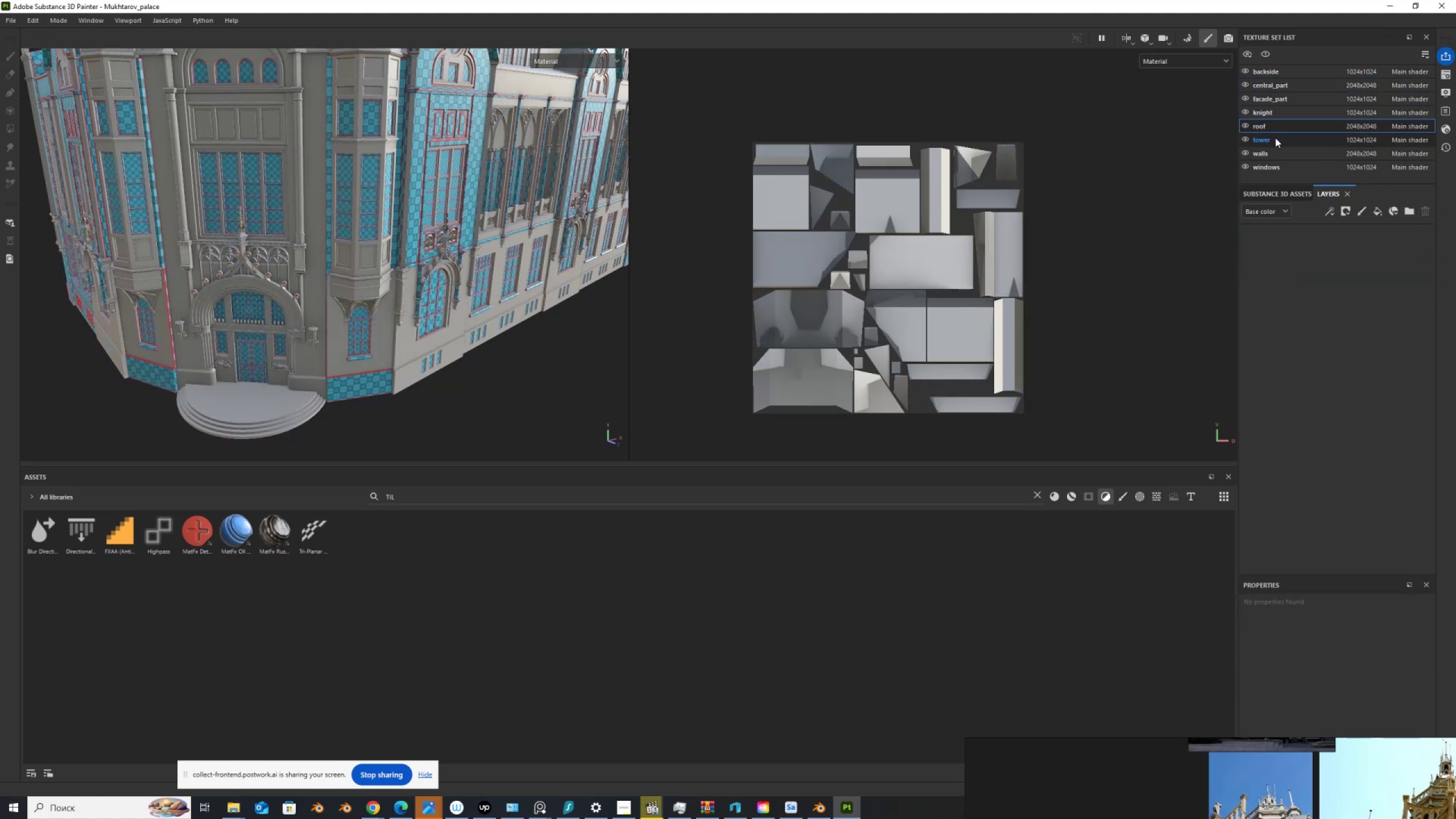 
left_click([1275, 138])
 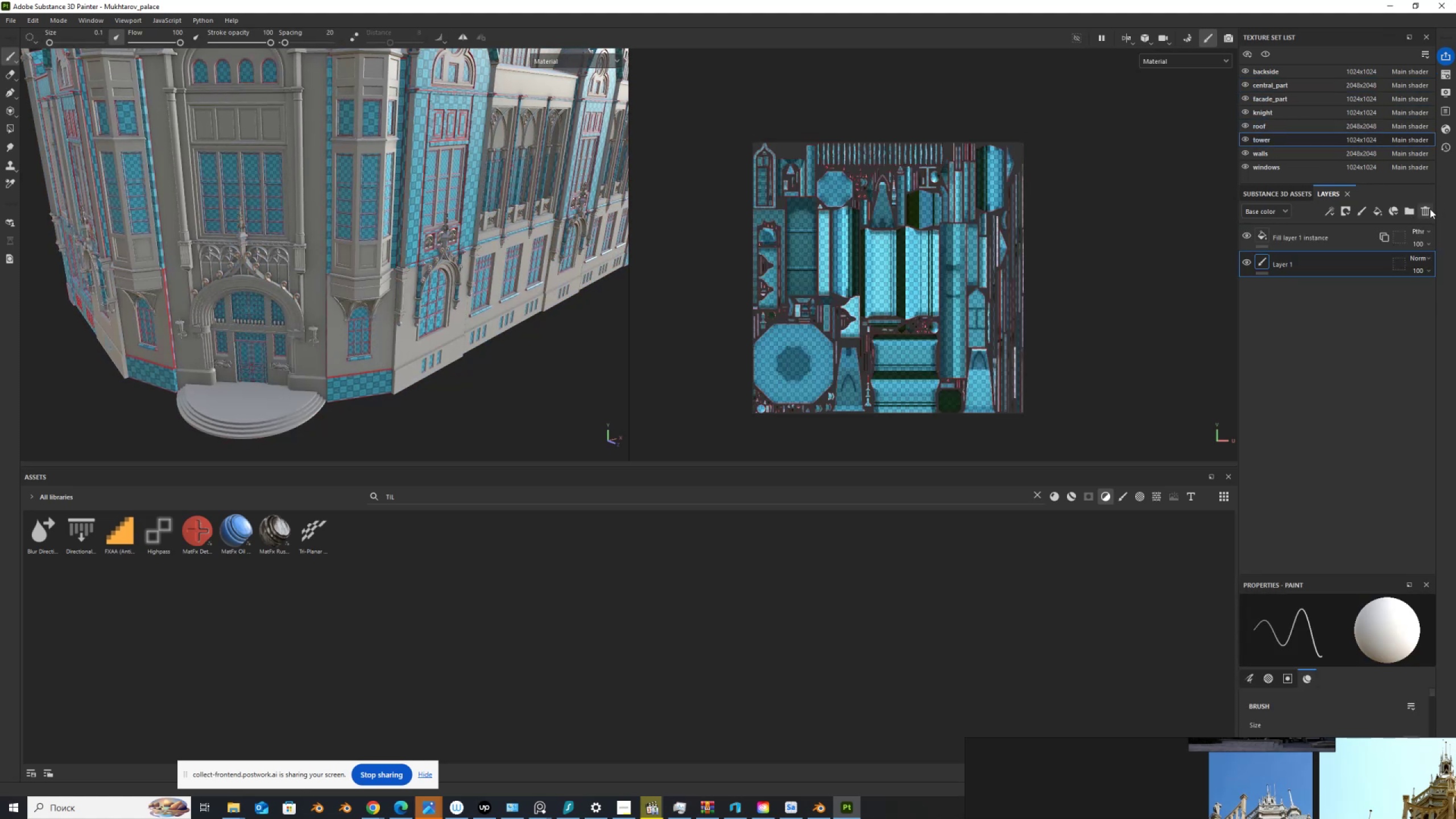 
double_click([1430, 209])
 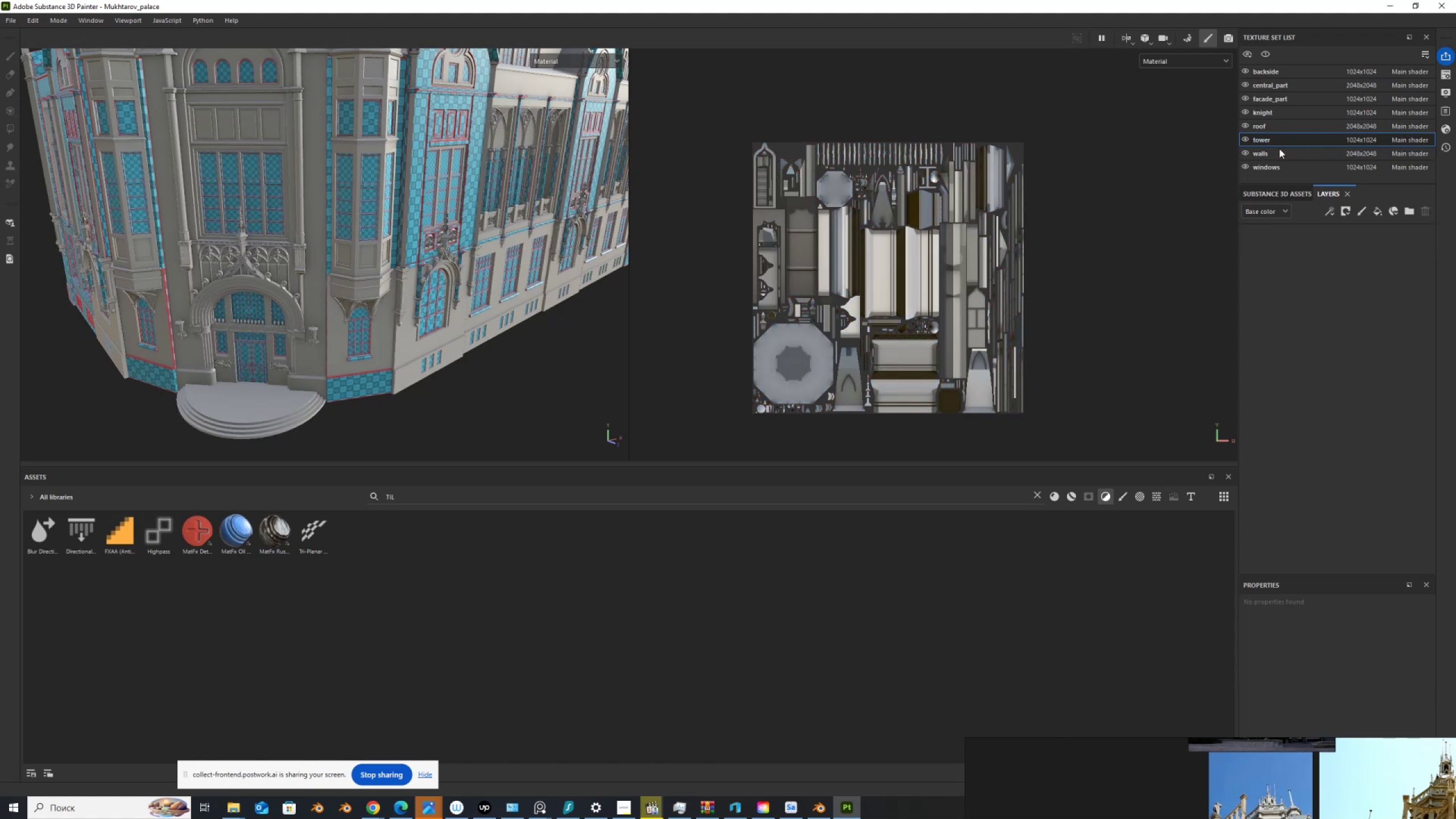 
left_click([1275, 152])
 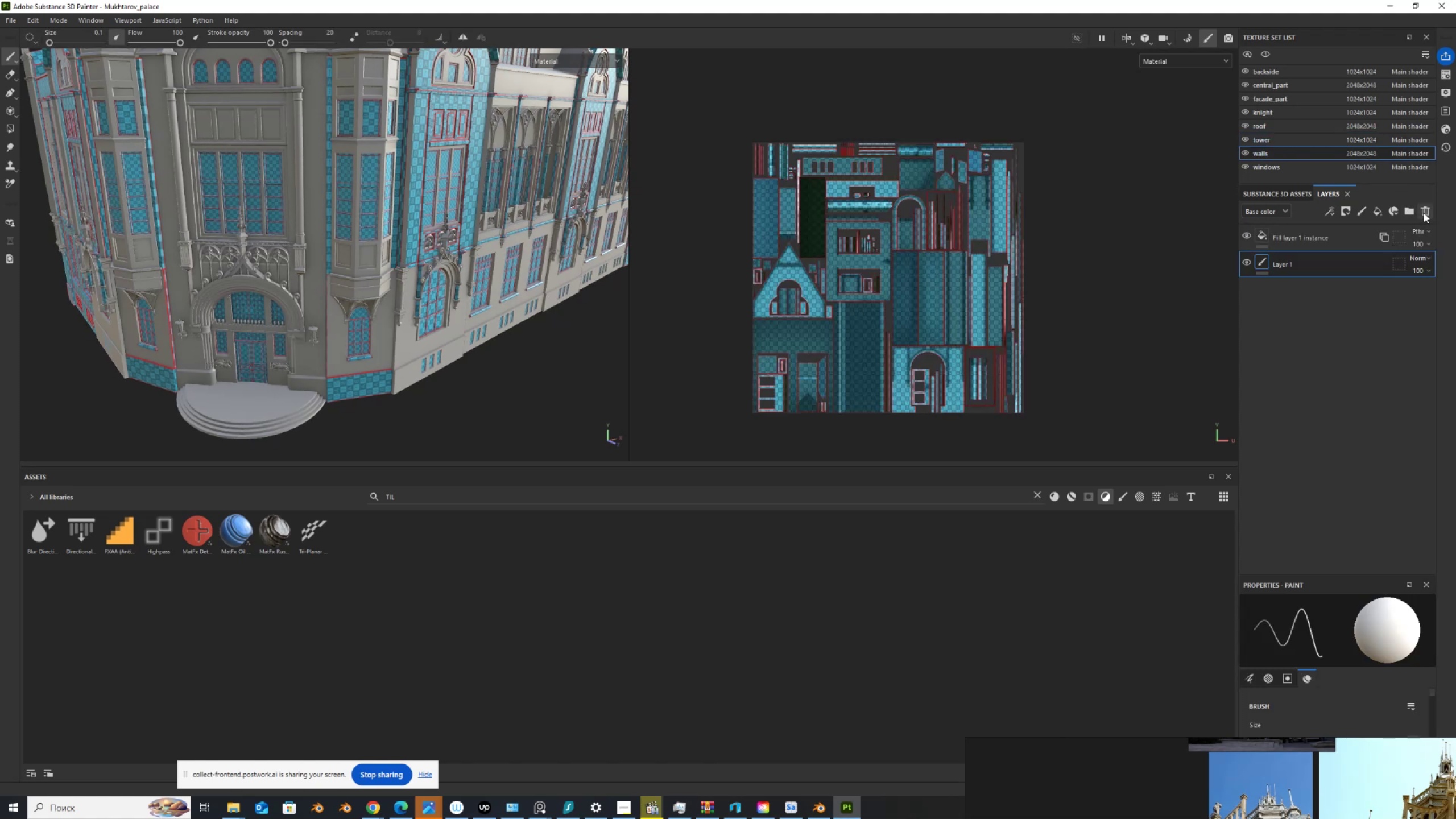 
double_click([1424, 213])
 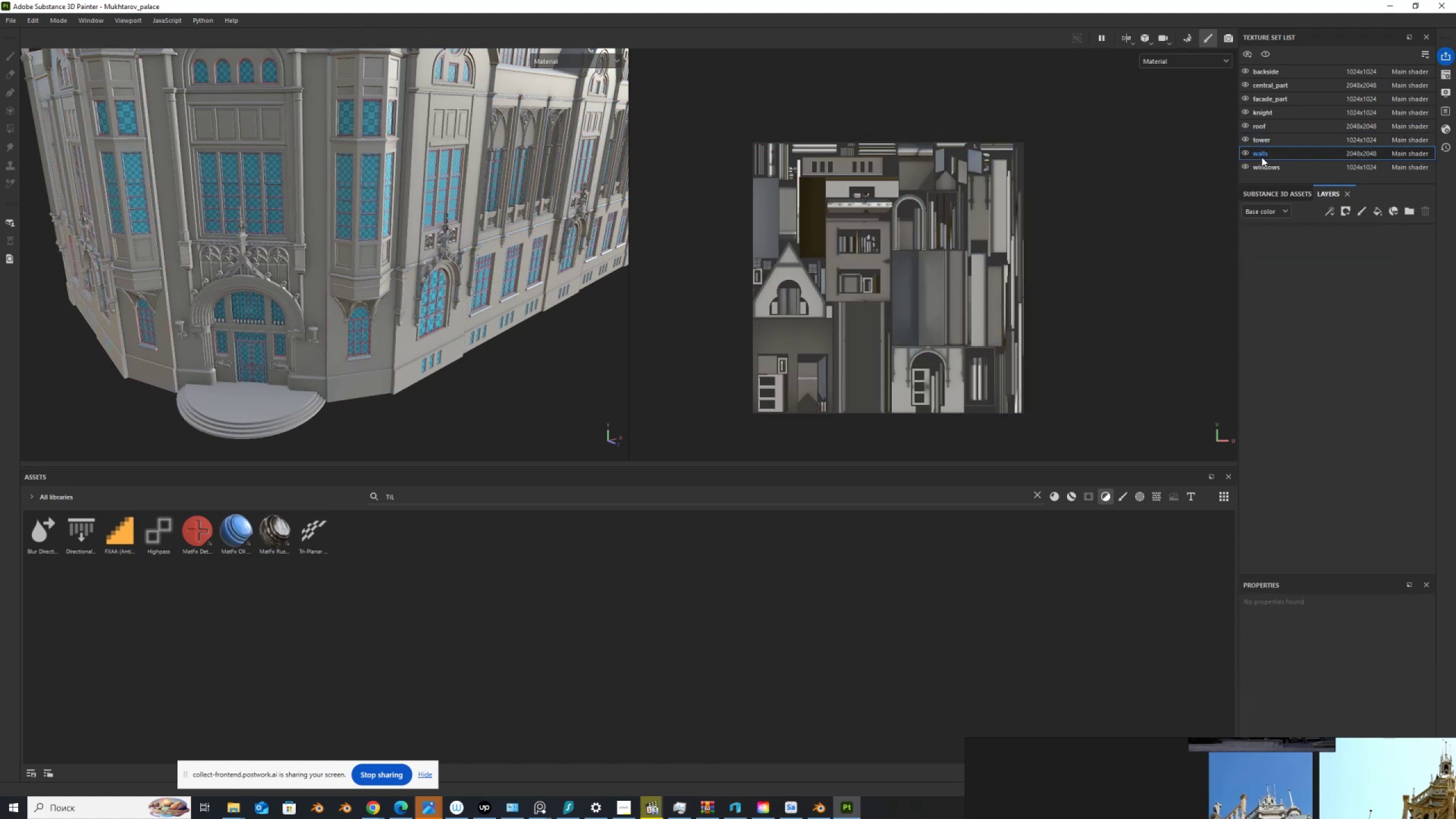 
left_click([1262, 164])
 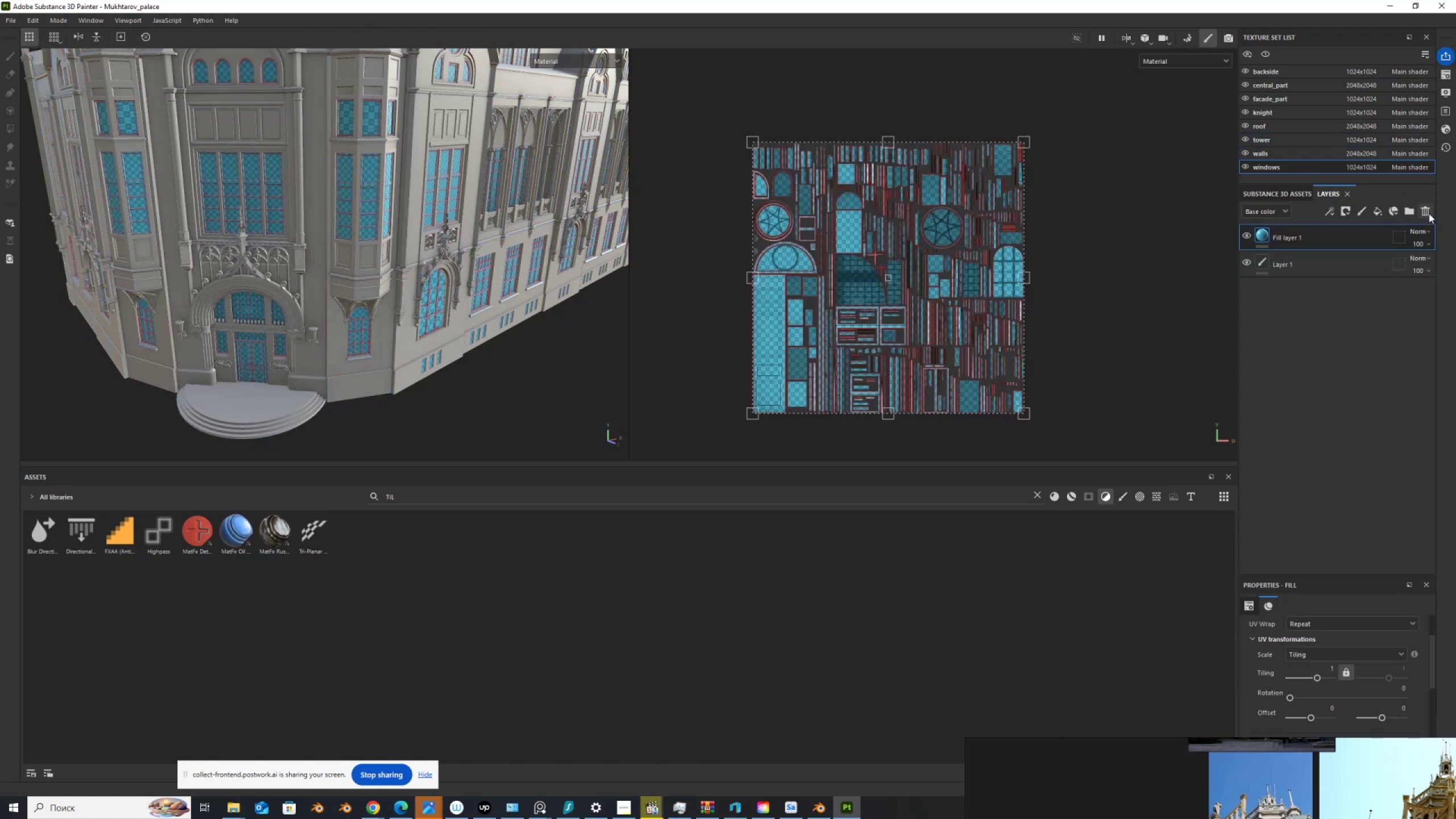 
double_click([1429, 213])
 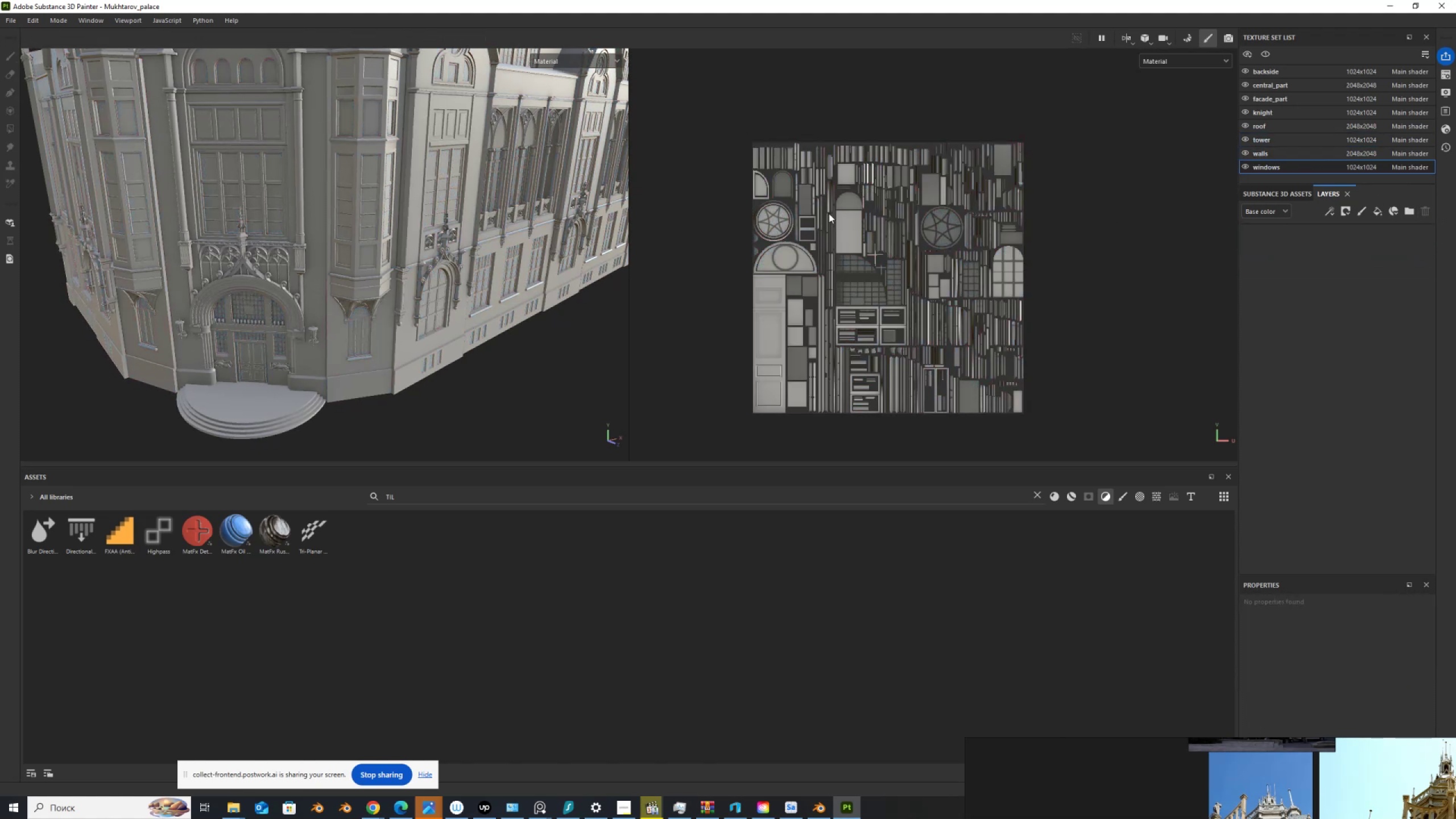 
scroll: coordinate [399, 244], scroll_direction: down, amount: 6.0
 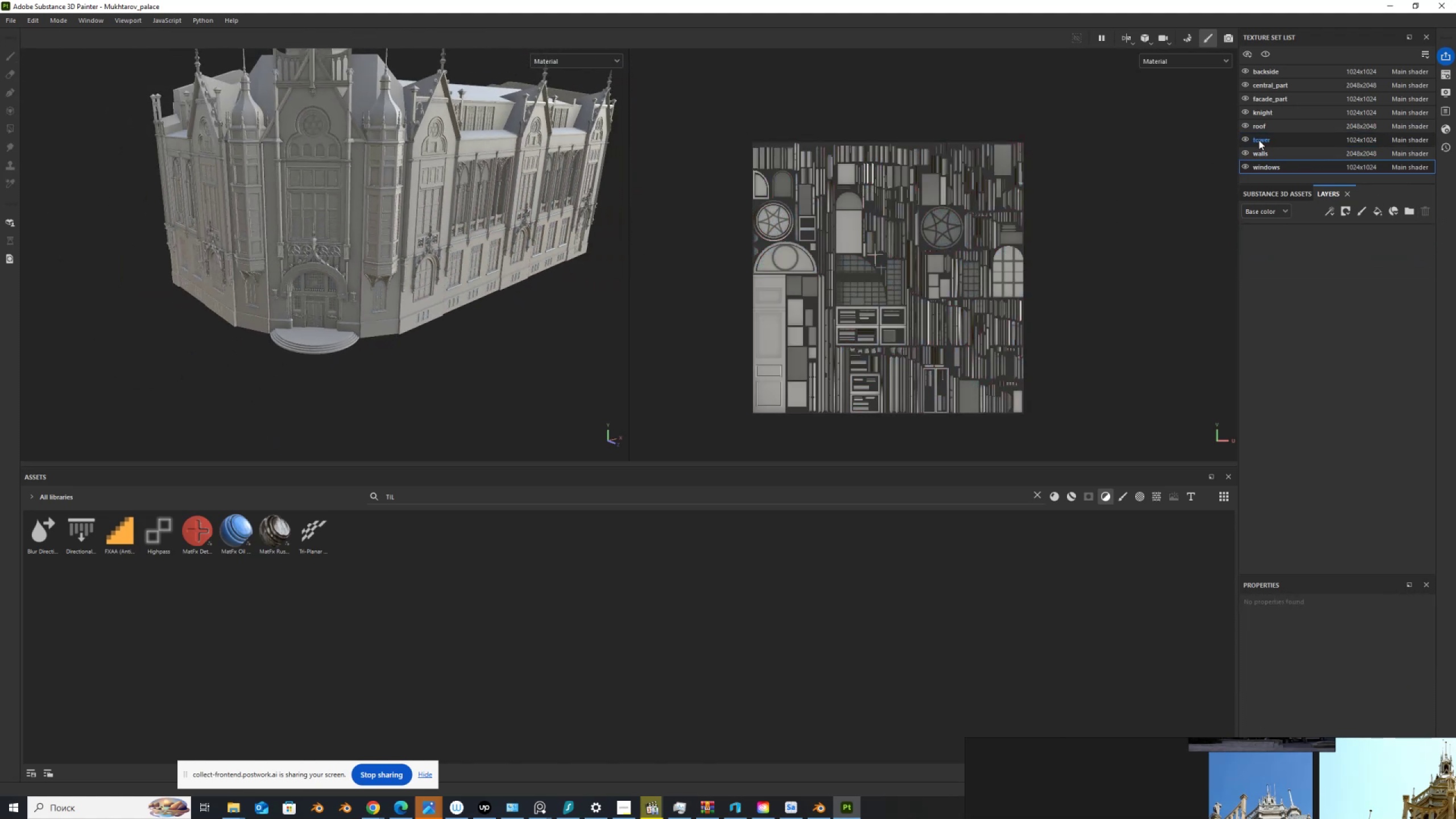 
left_click([1264, 155])
 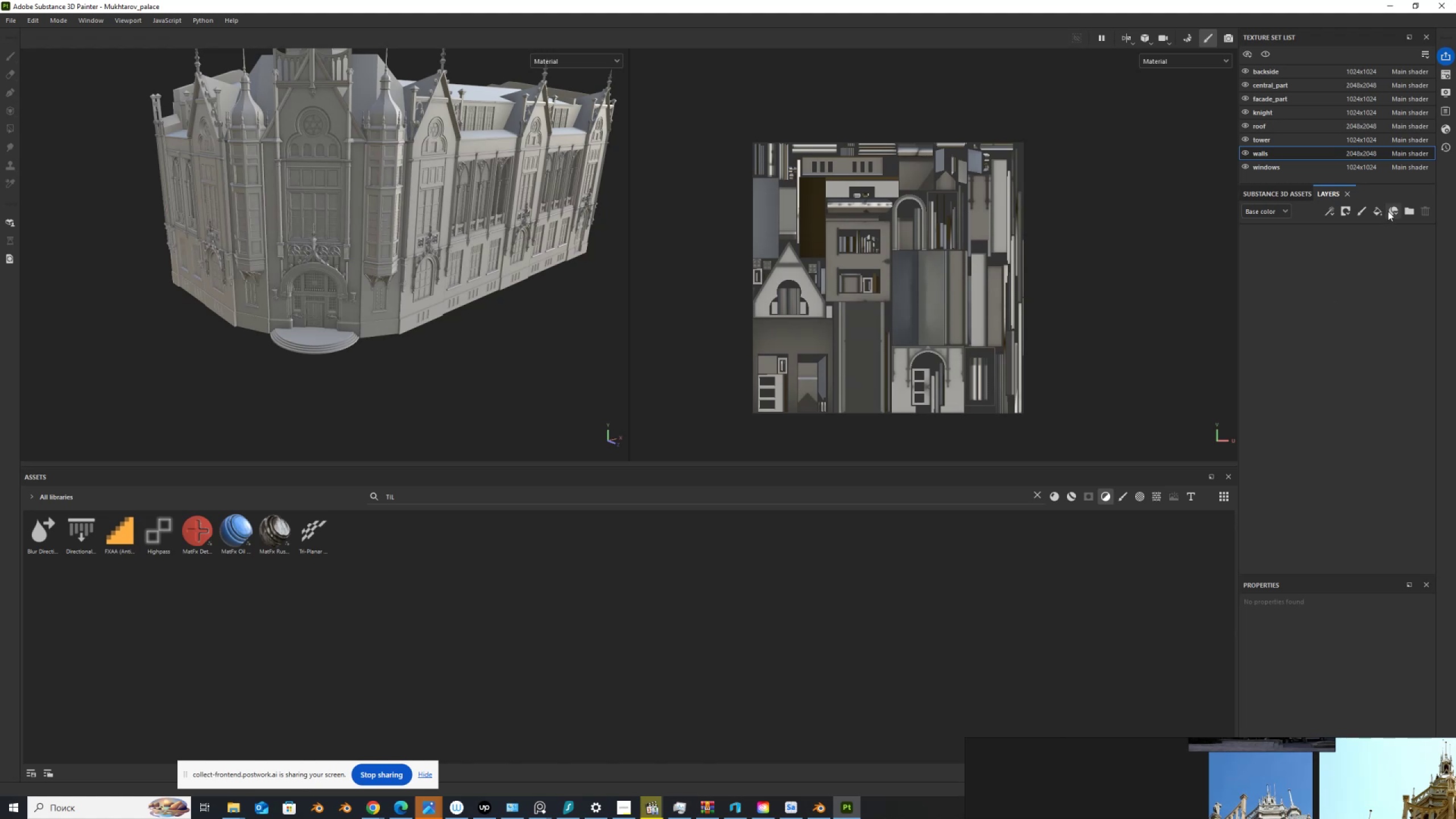 
left_click([1383, 211])
 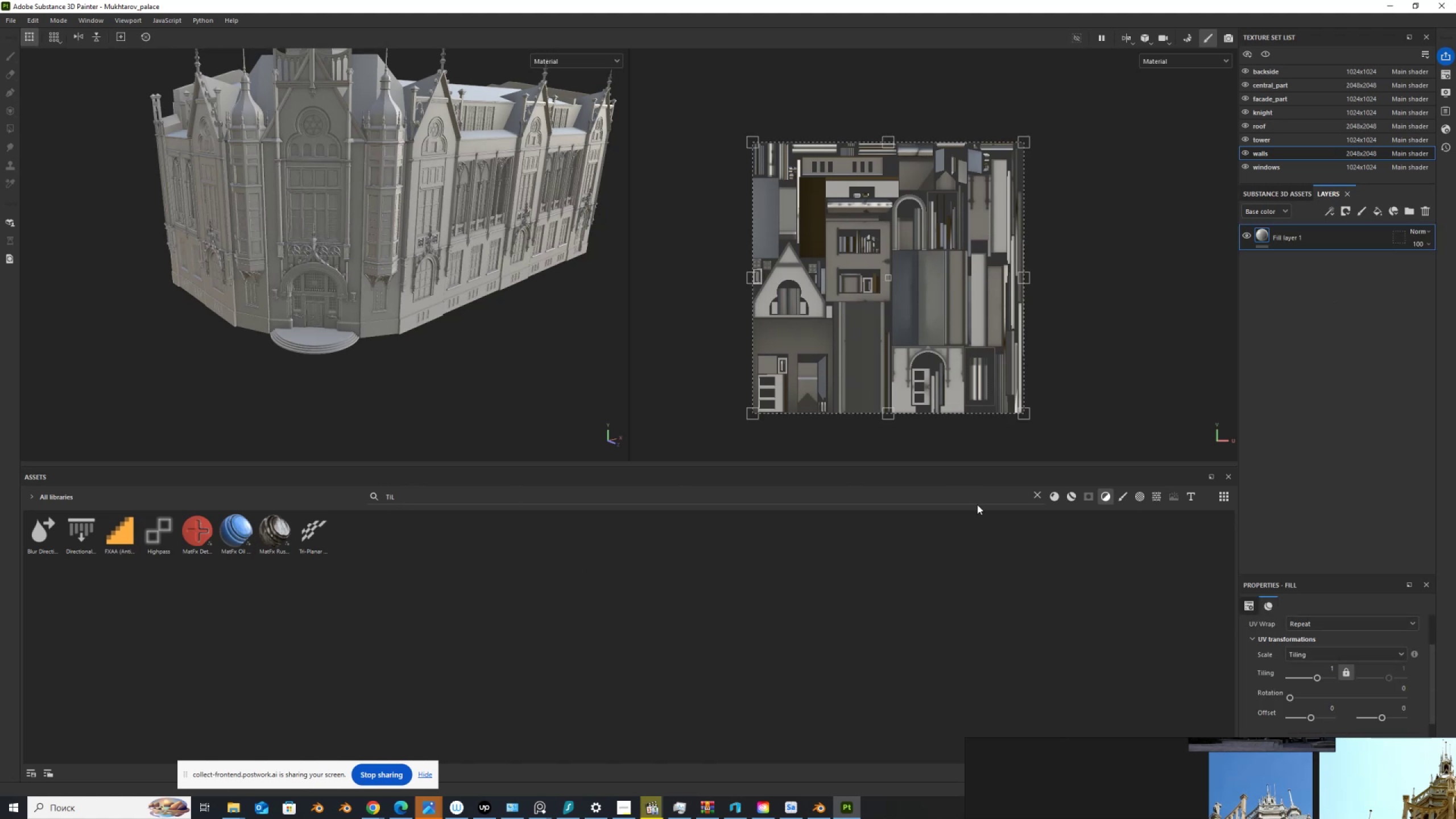 
left_click([1040, 492])
 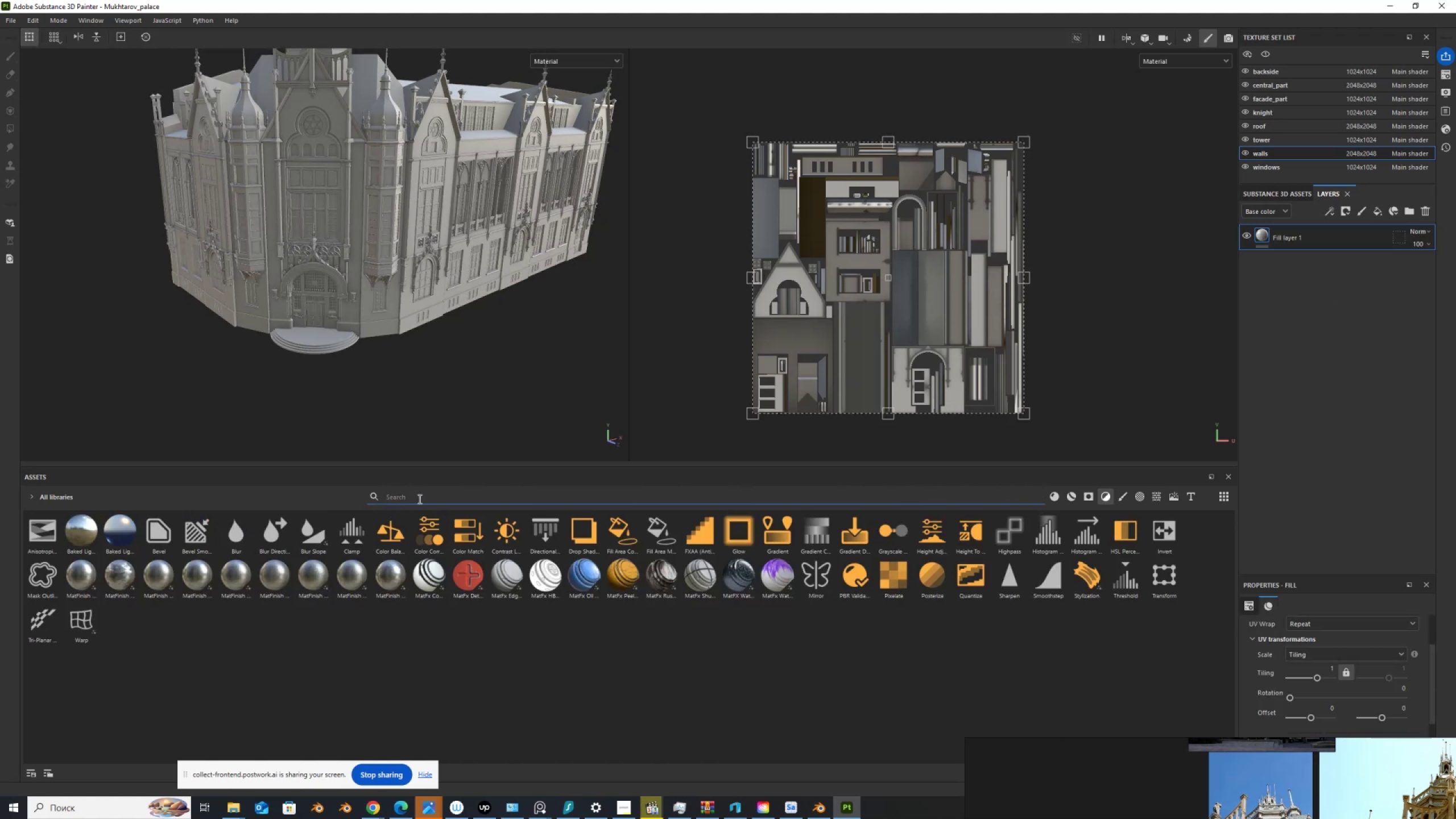 
type(STIN)
key(Backspace)
key(Backspace)
type(ON)
 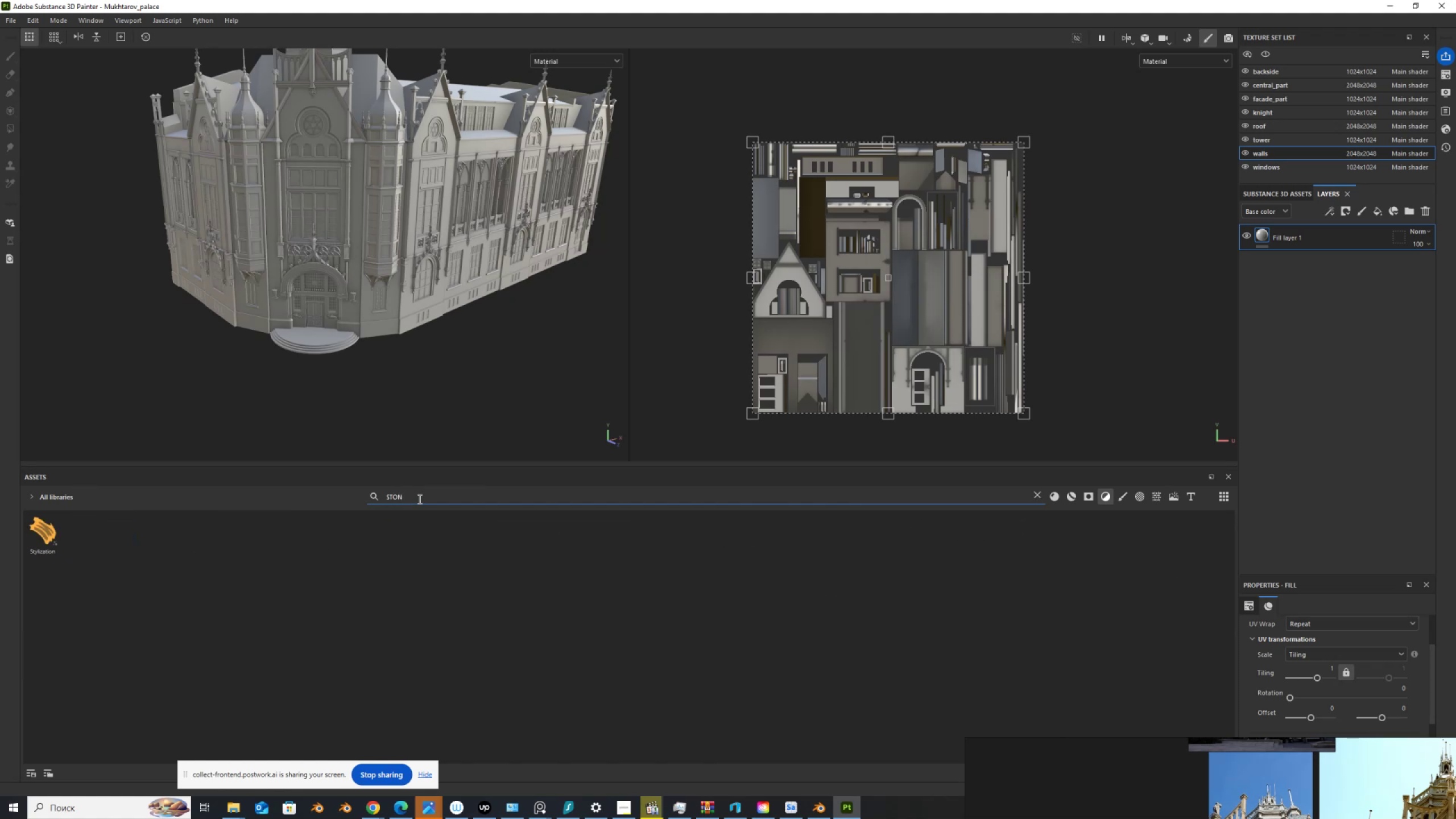 
left_click_drag(start_coordinate=[418, 499], to_coordinate=[354, 494])
 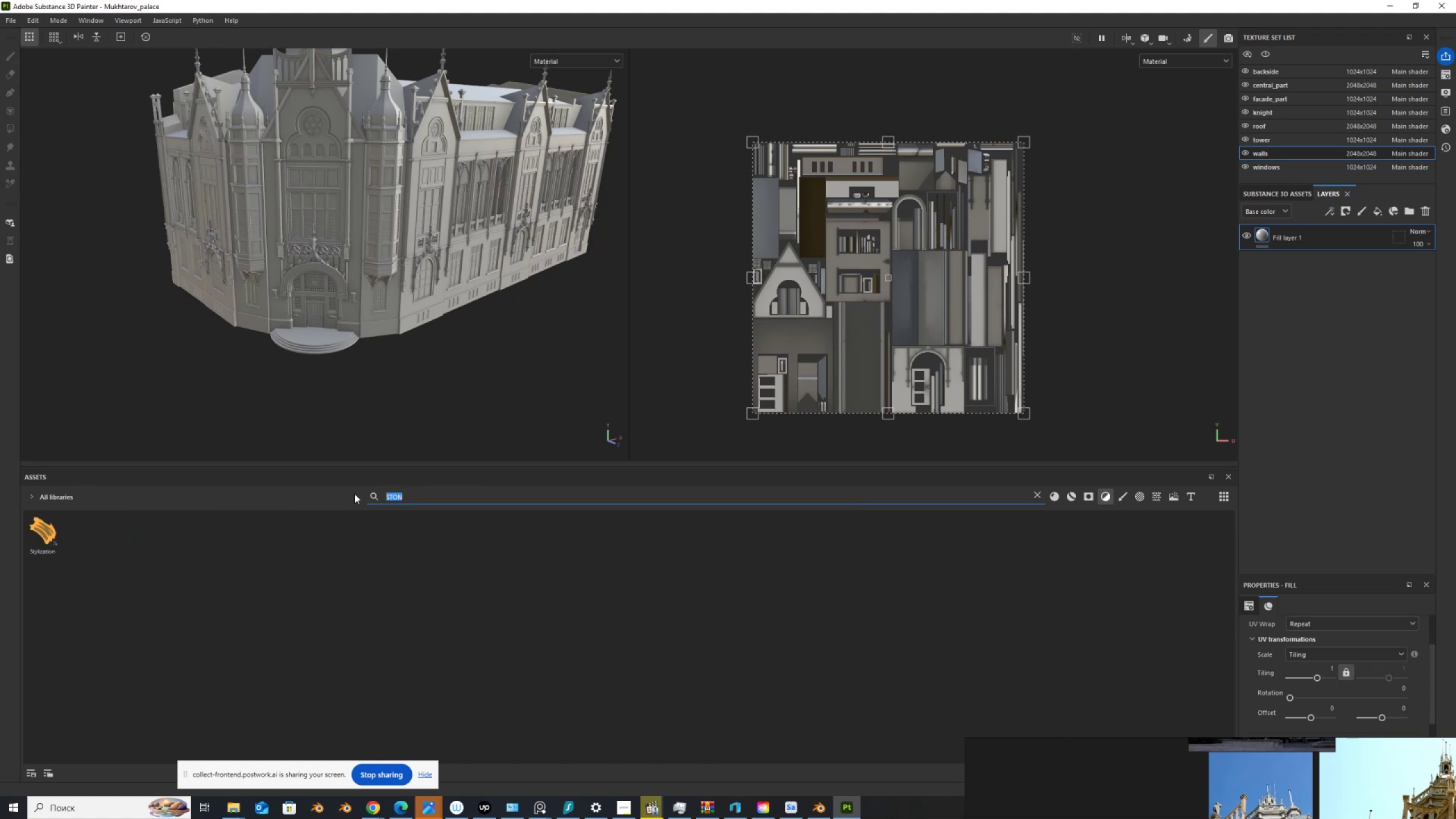 
type(WALL)
key(Backspace)
key(Backspace)
key(Backspace)
key(Backspace)
key(Backspace)
type(BRICK)
 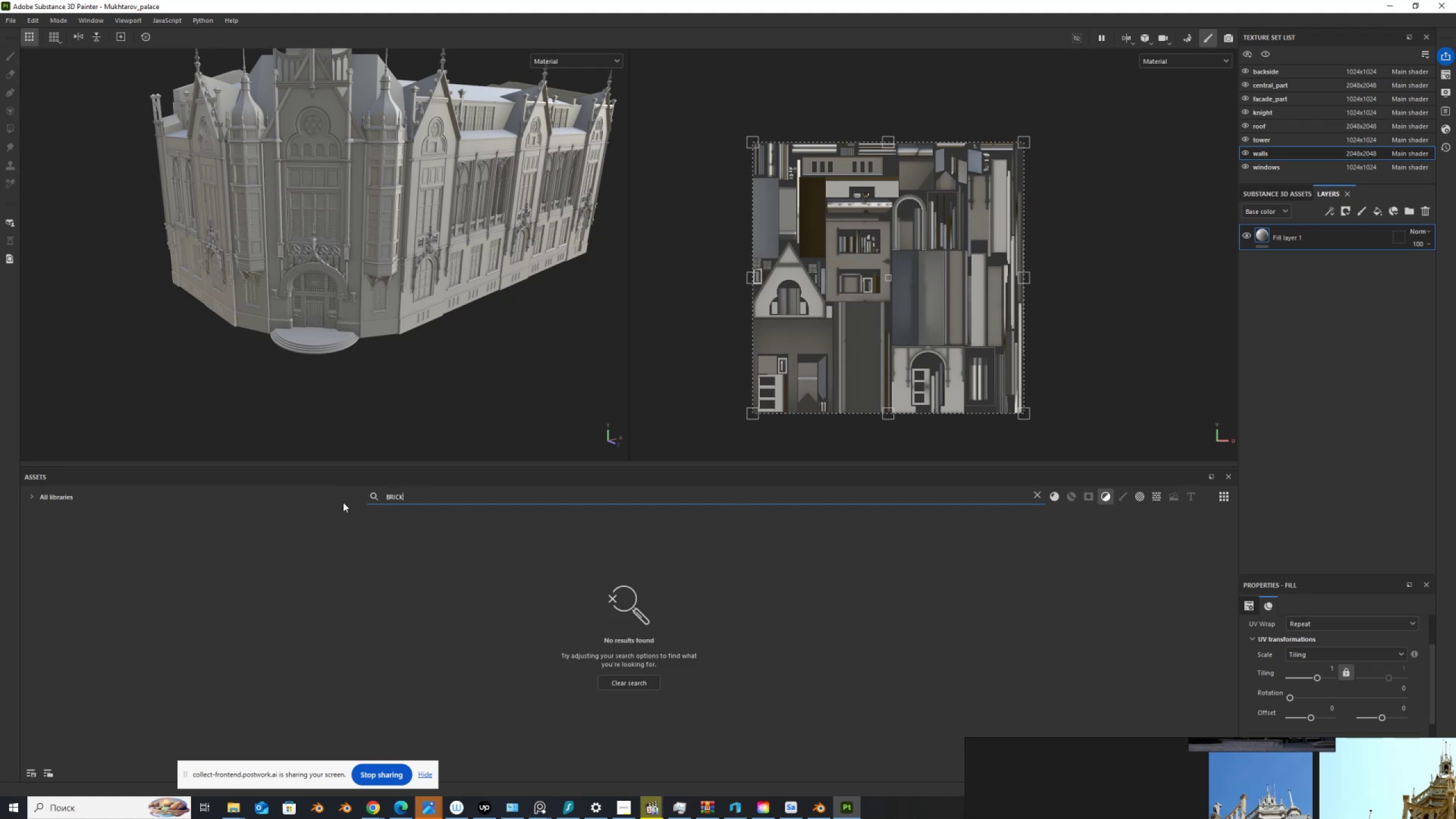 
left_click_drag(start_coordinate=[425, 493], to_coordinate=[342, 502])
 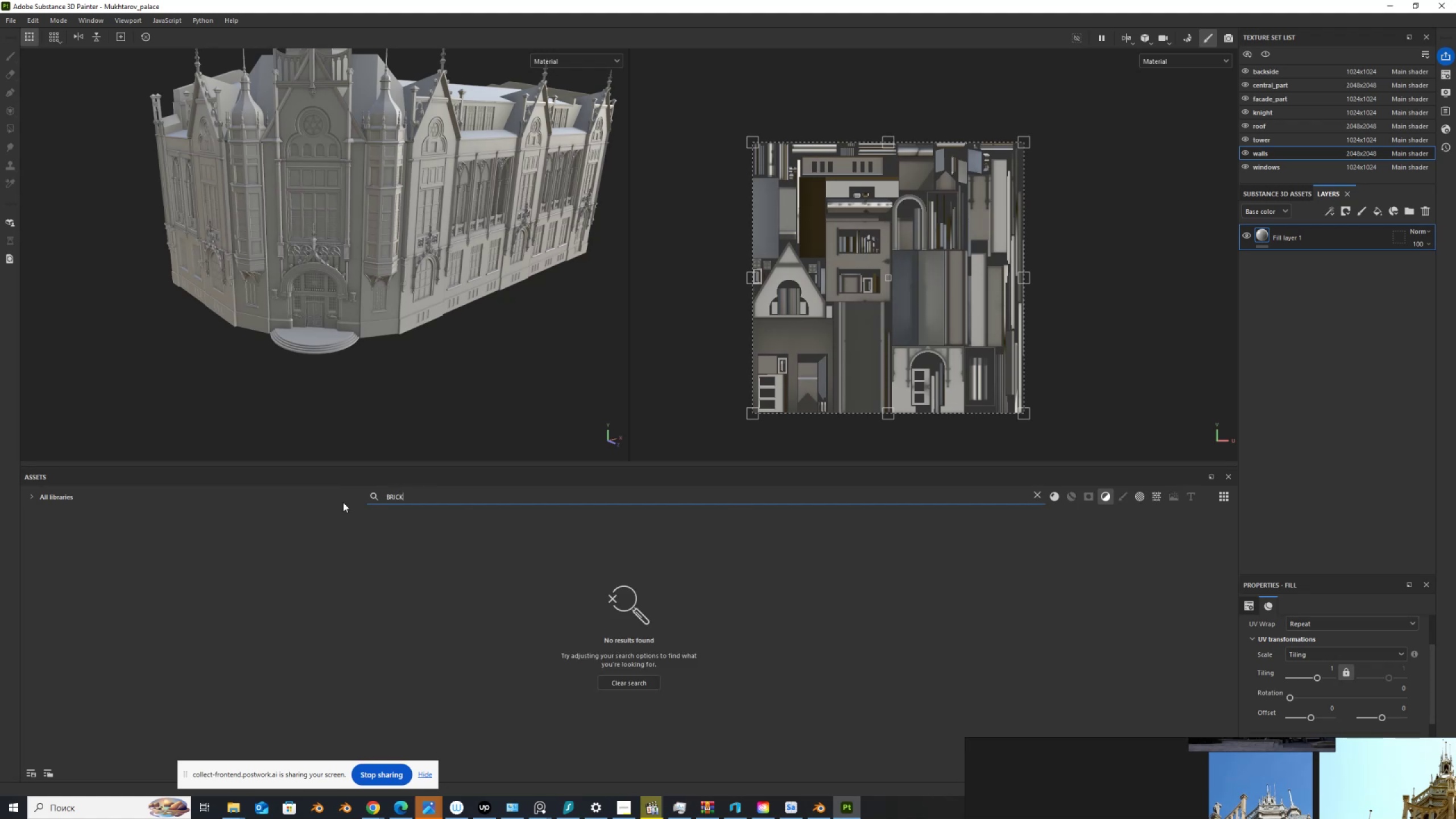 
left_click([1039, 495])
 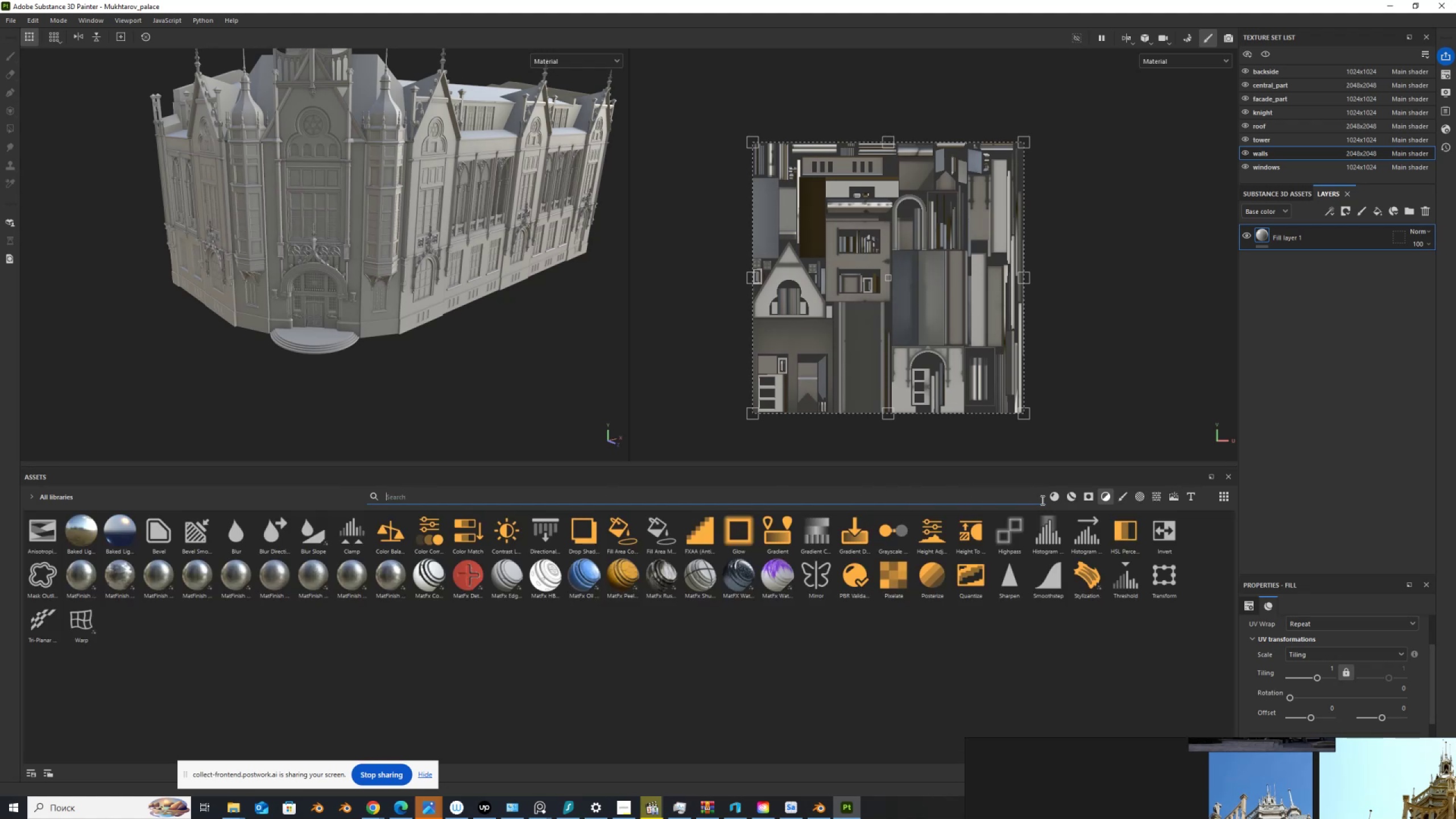 
left_click([1053, 500])
 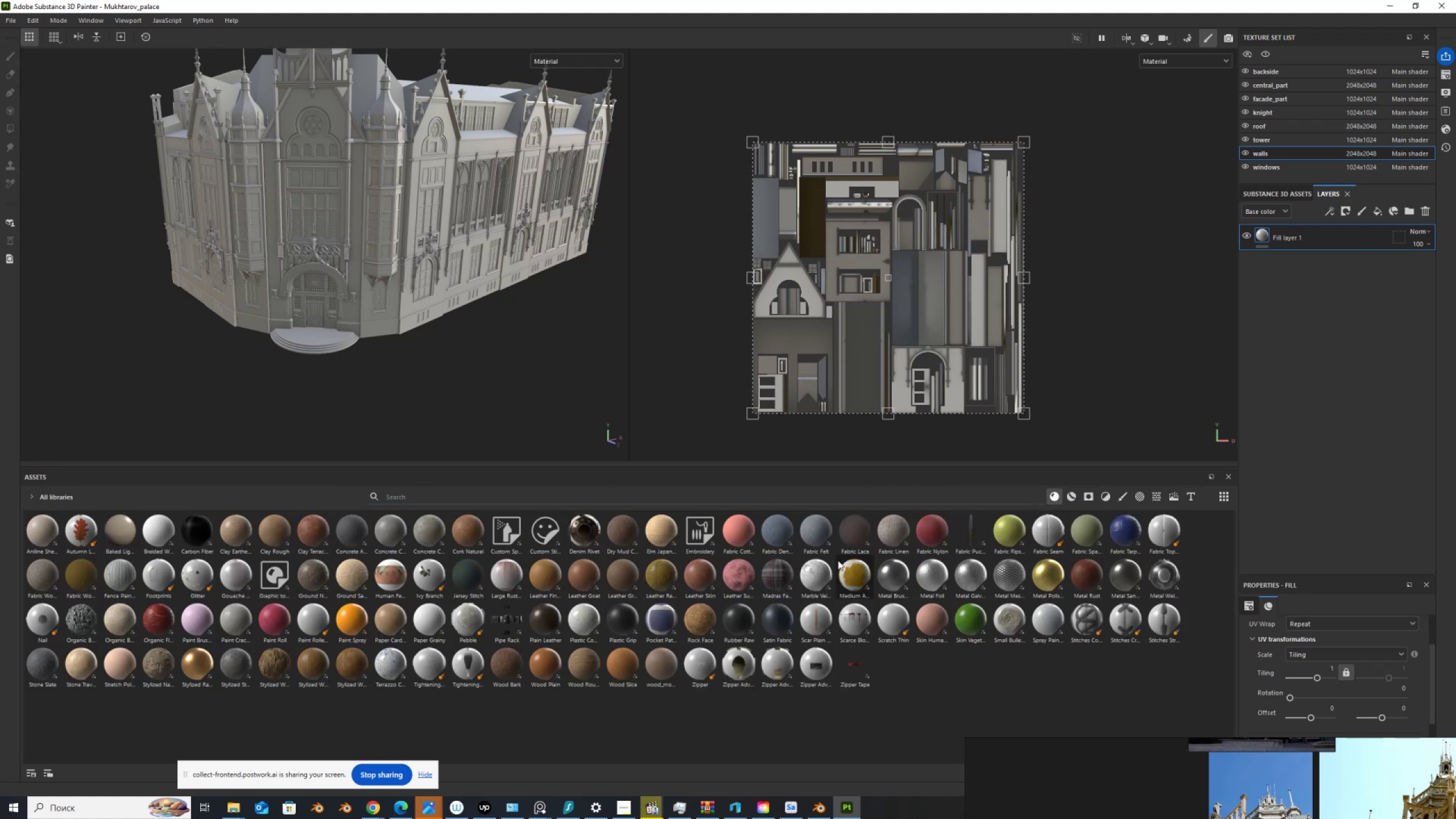 
mouse_move([581, 635])
 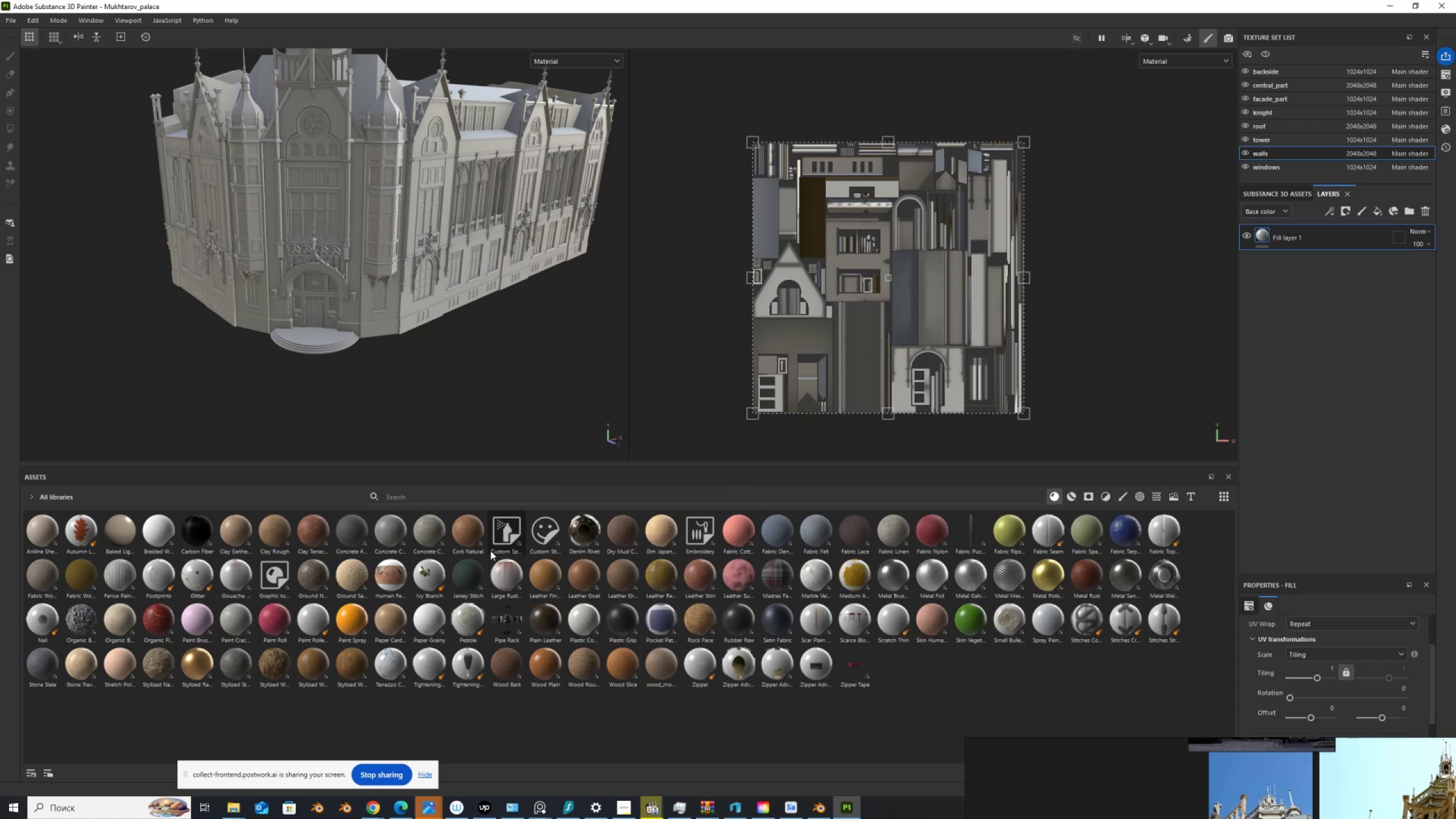 
mouse_move([420, 528])
 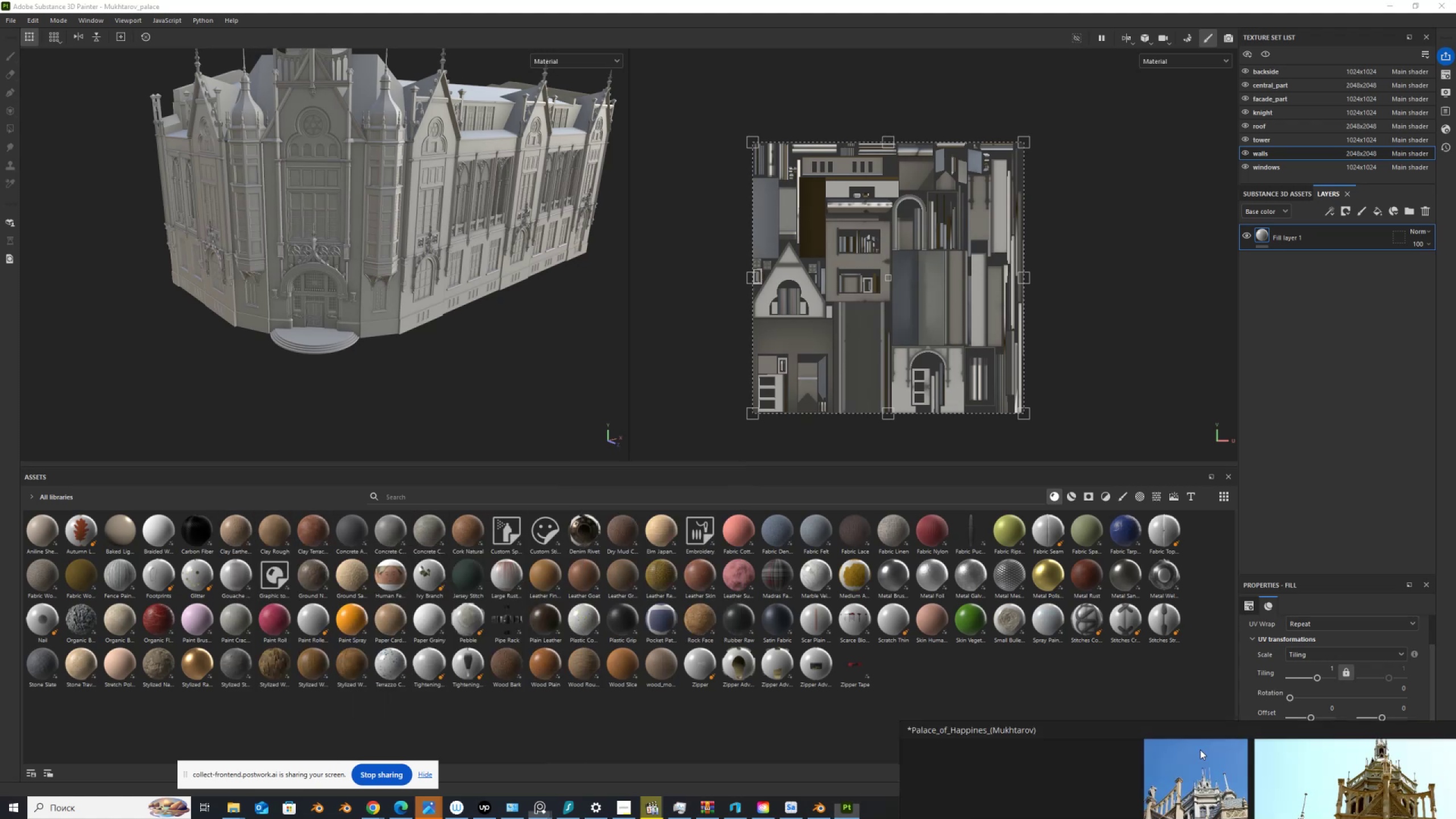 
scroll: coordinate [938, 628], scroll_direction: up, amount: 8.0
 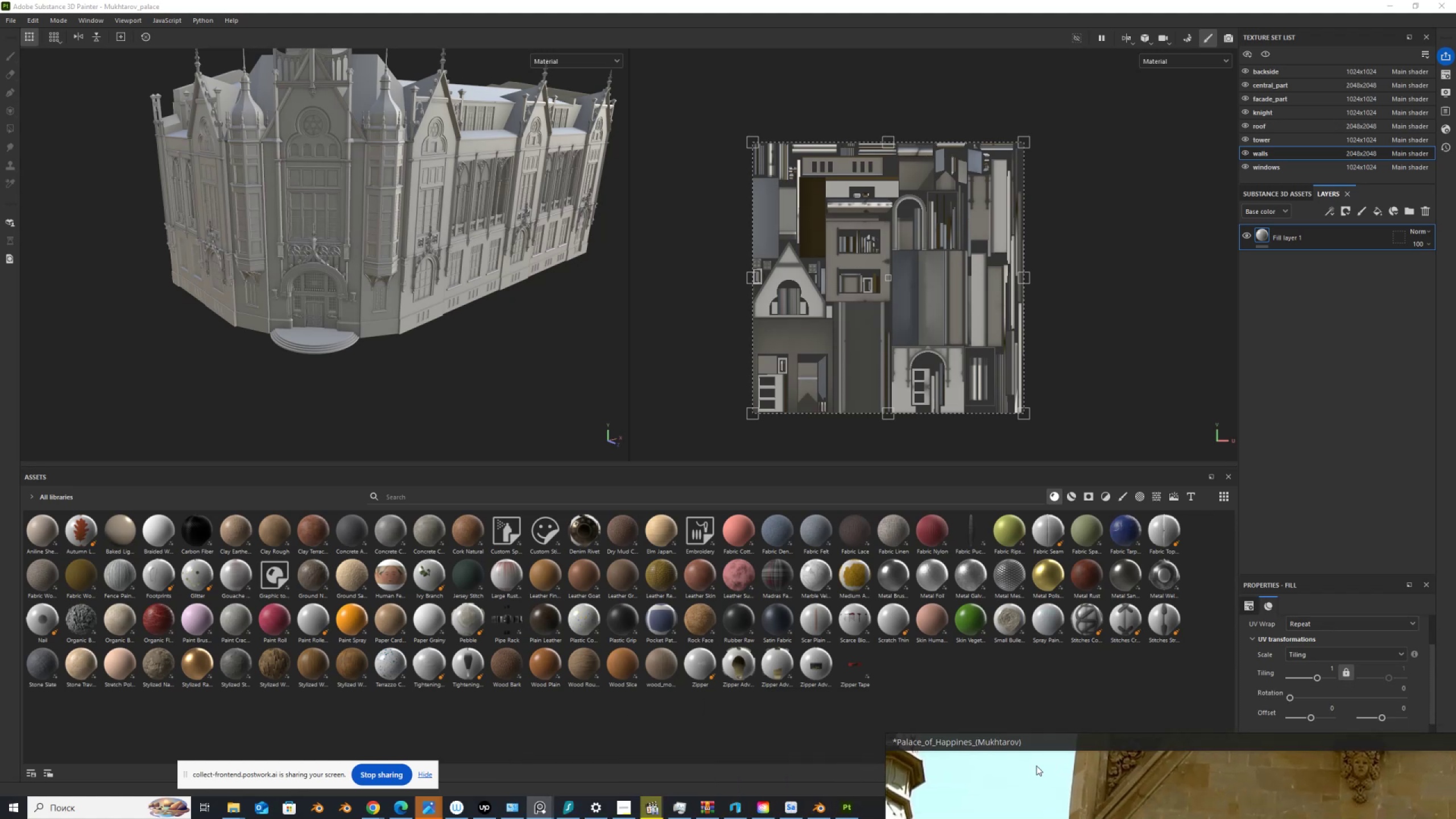 
wait(6.8)
 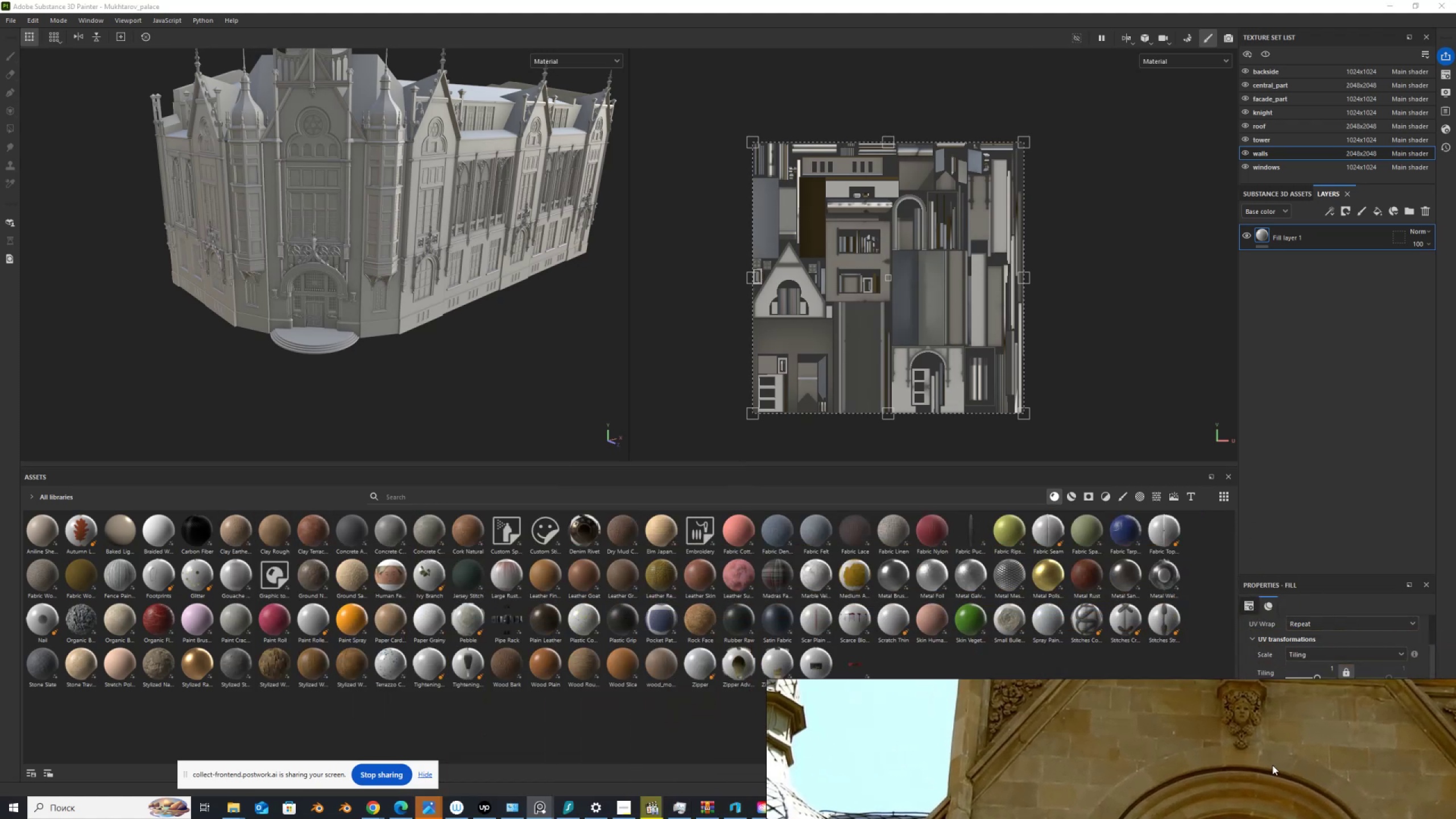 
left_click([1226, 774])
 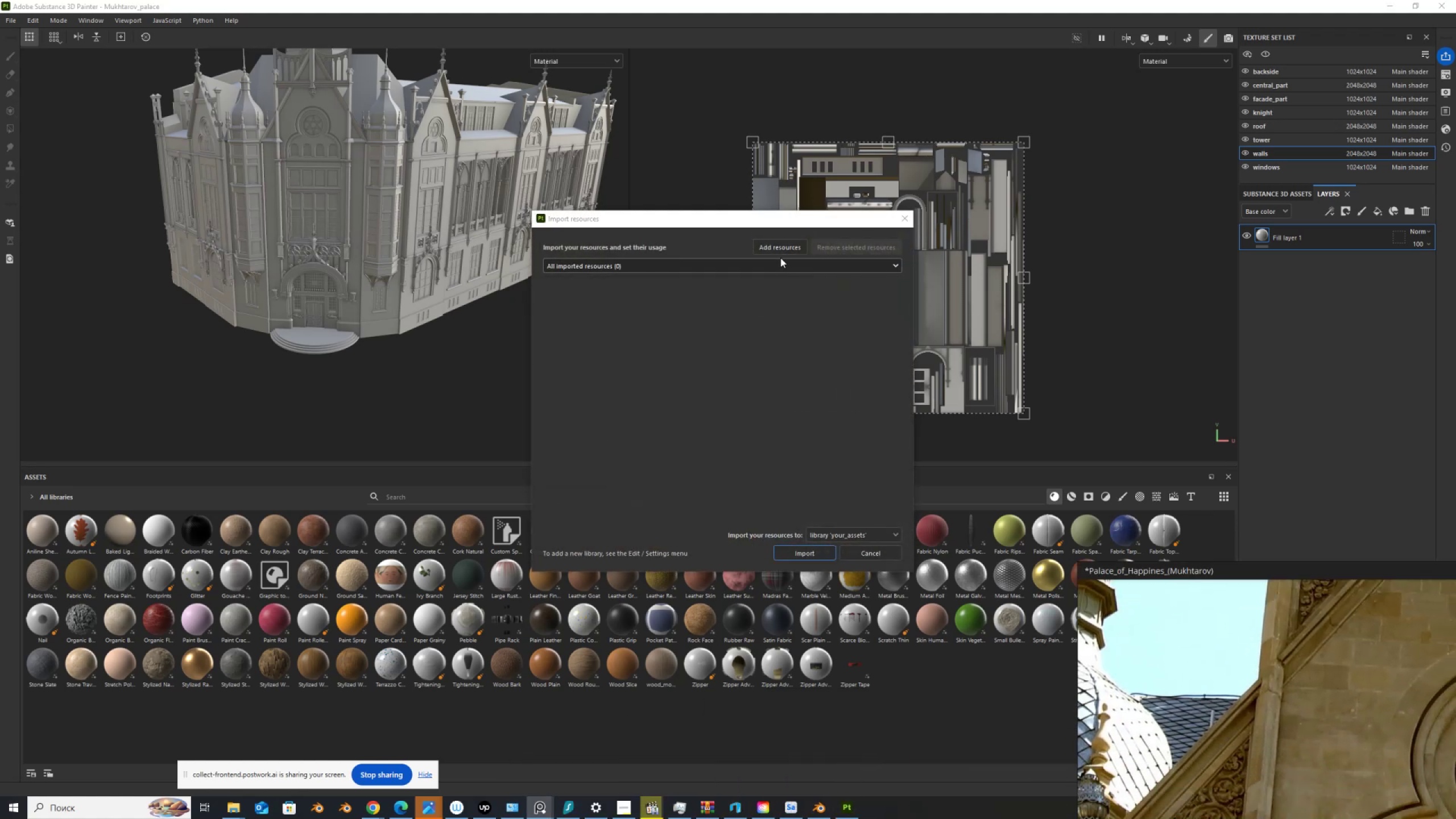 
left_click([780, 247])
 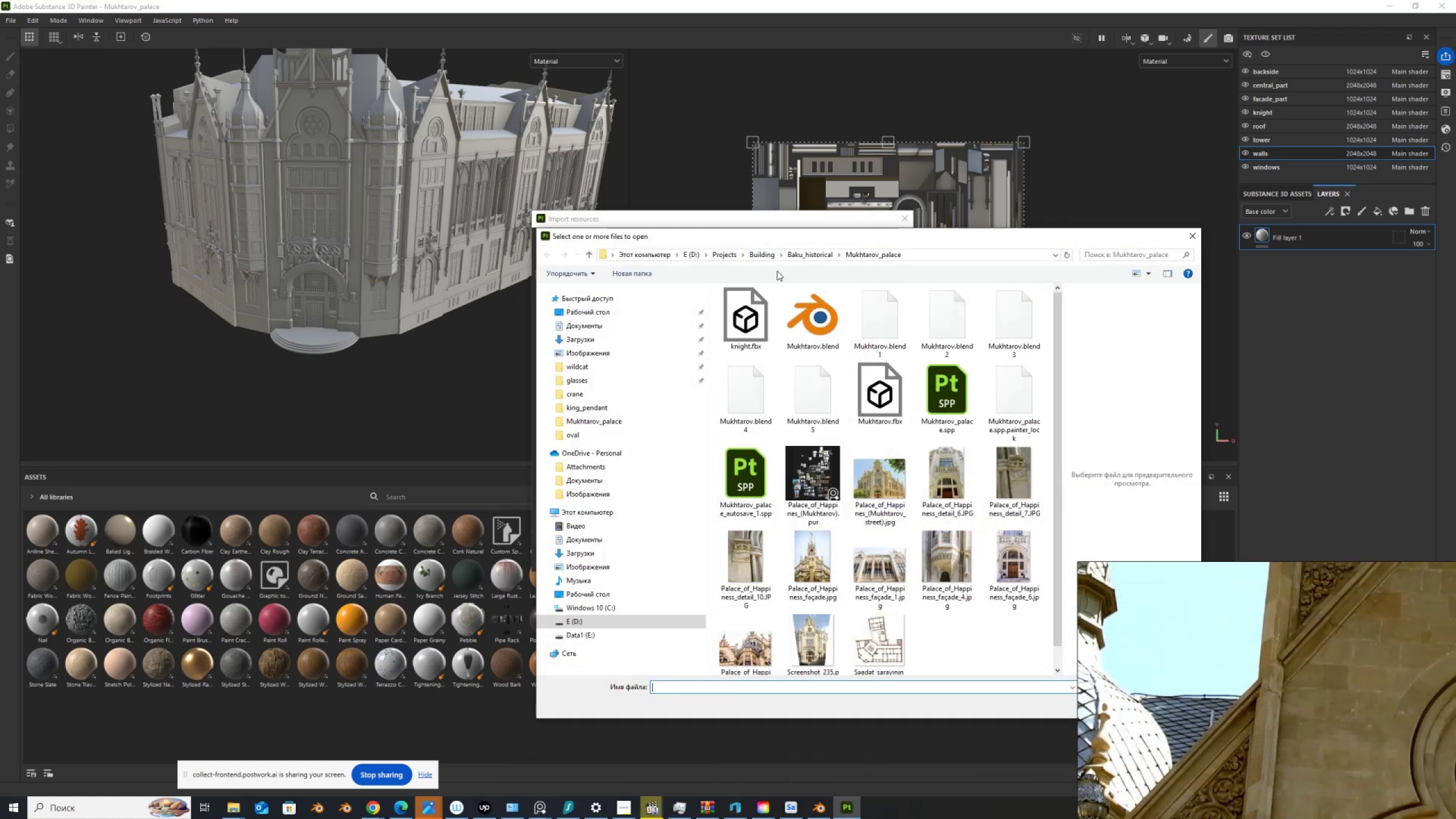 
scroll: coordinate [620, 466], scroll_direction: up, amount: 4.0
 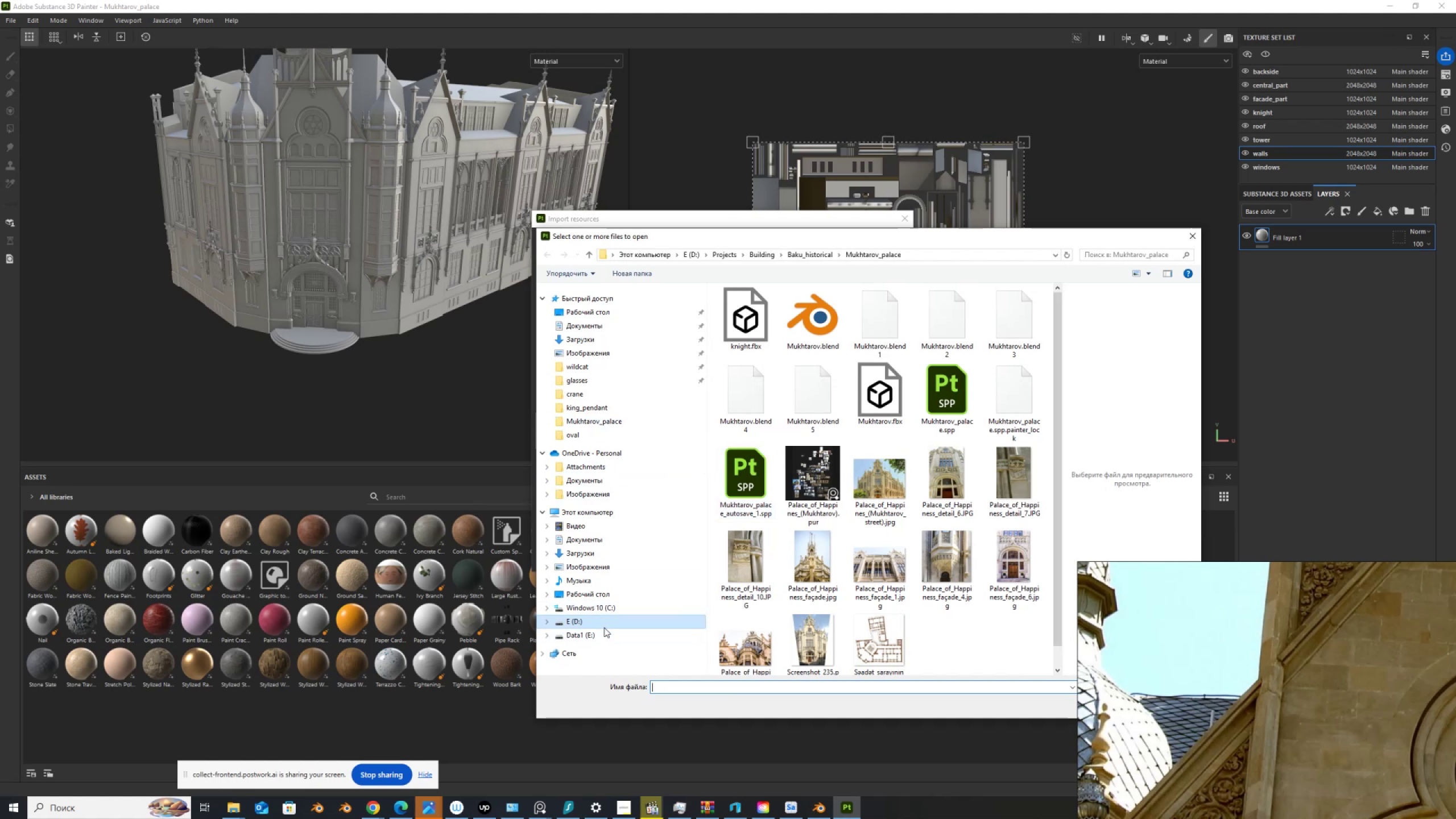 
left_click([602, 634])
 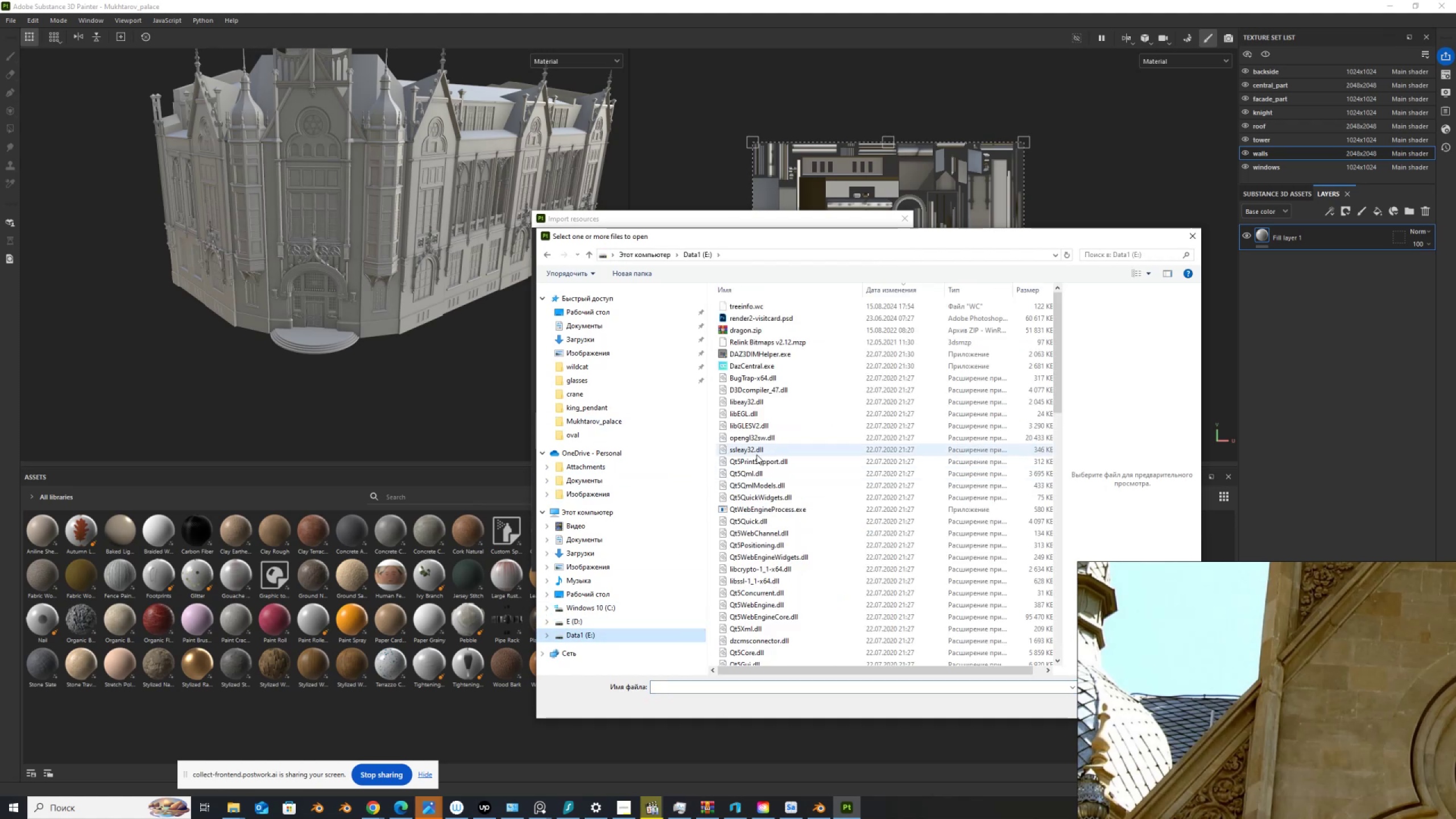 
scroll: coordinate [754, 618], scroll_direction: down, amount: 21.0
 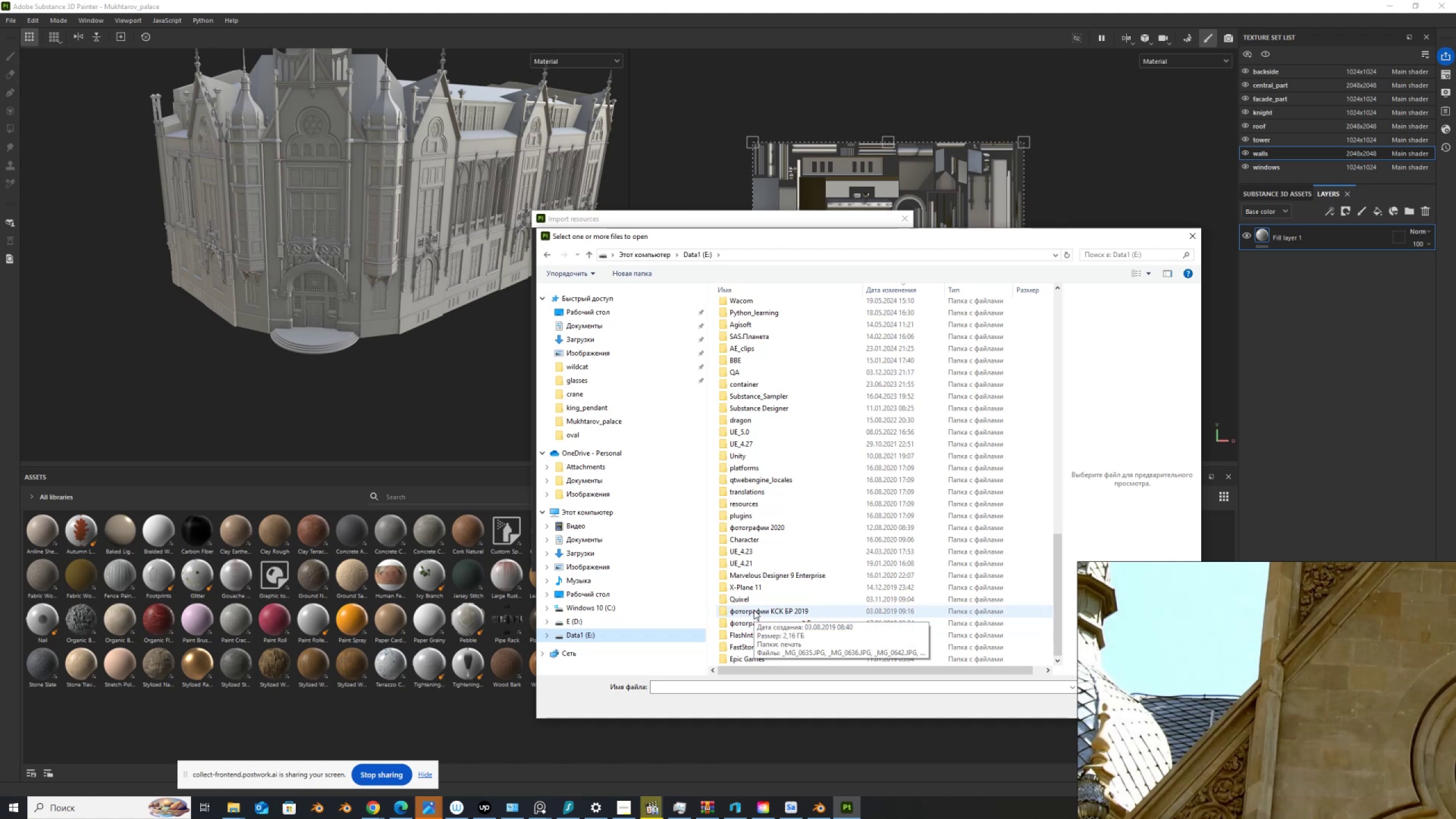 
scroll: coordinate [754, 610], scroll_direction: up, amount: 3.0
 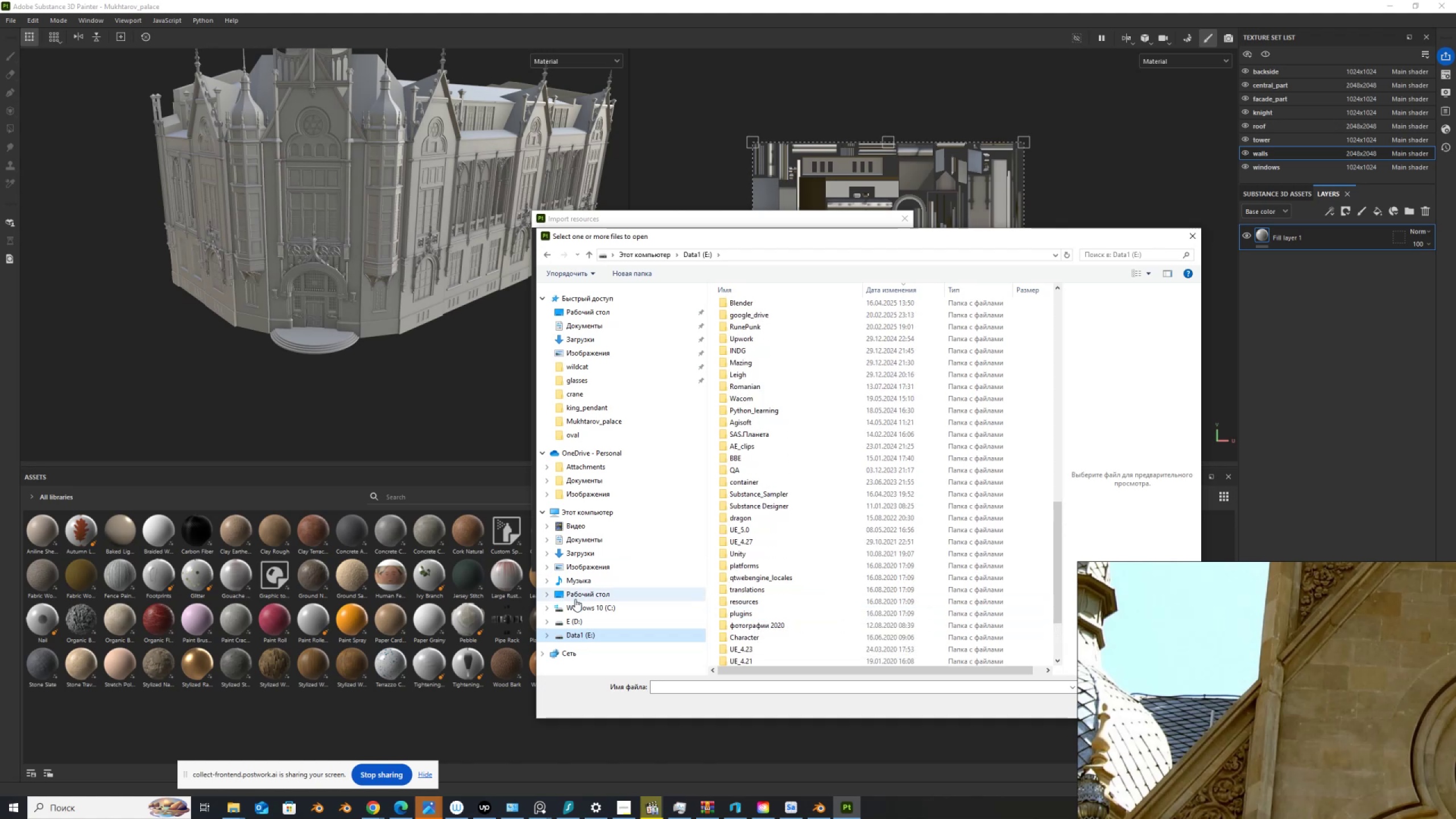 
left_click([577, 620])
 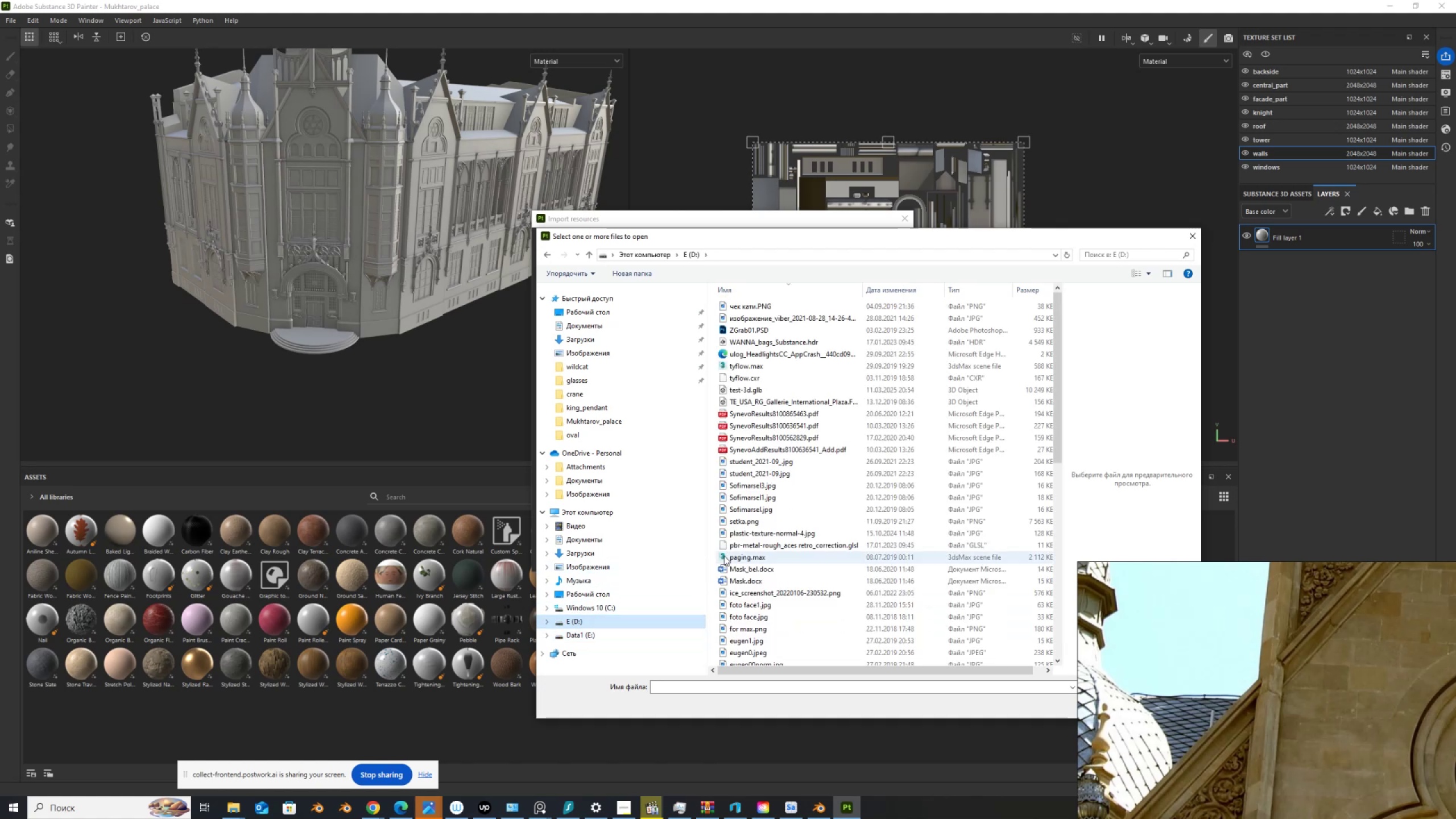 
scroll: coordinate [727, 556], scroll_direction: down, amount: 10.0
 